 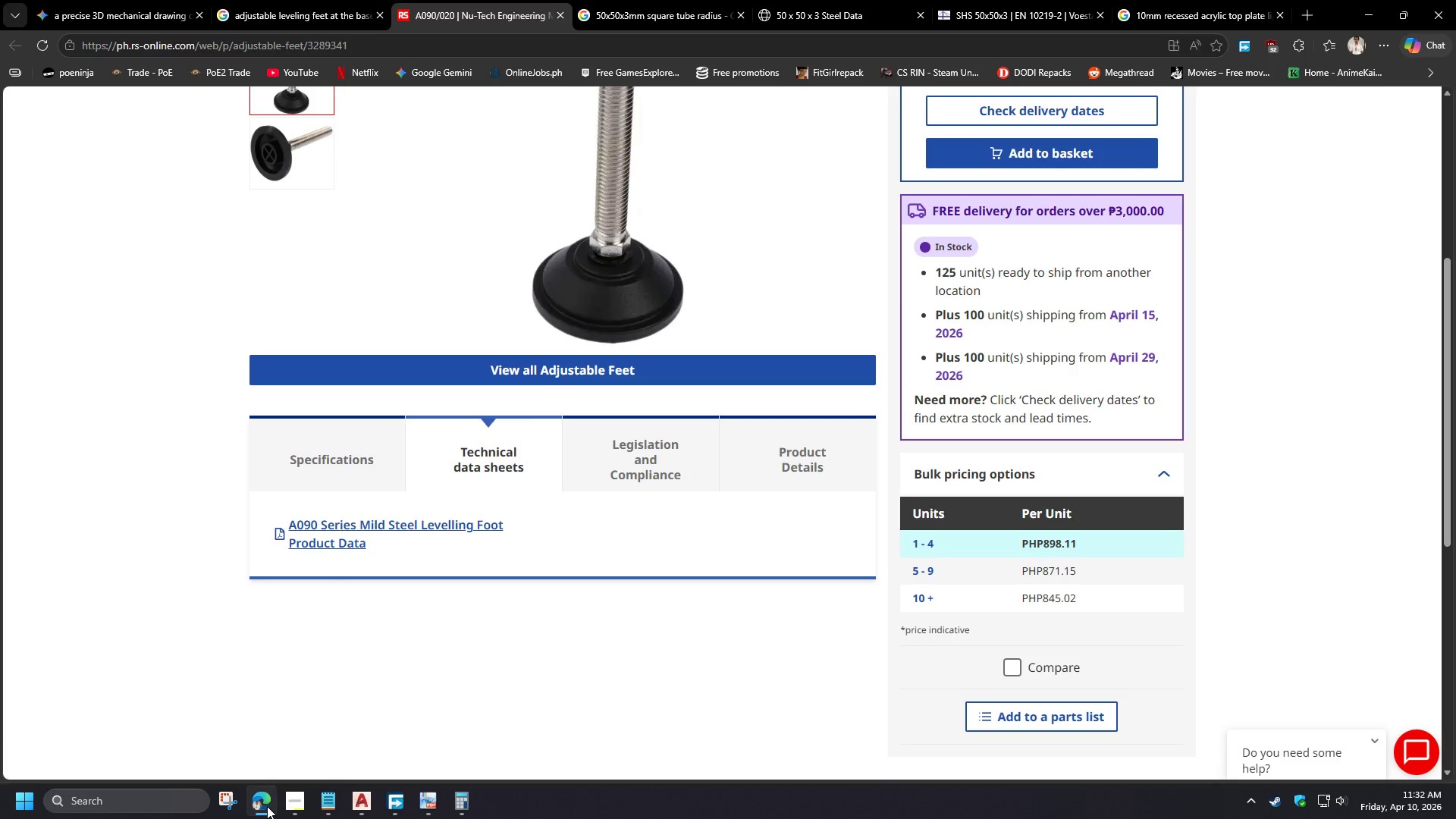 
left_click([267, 806])
 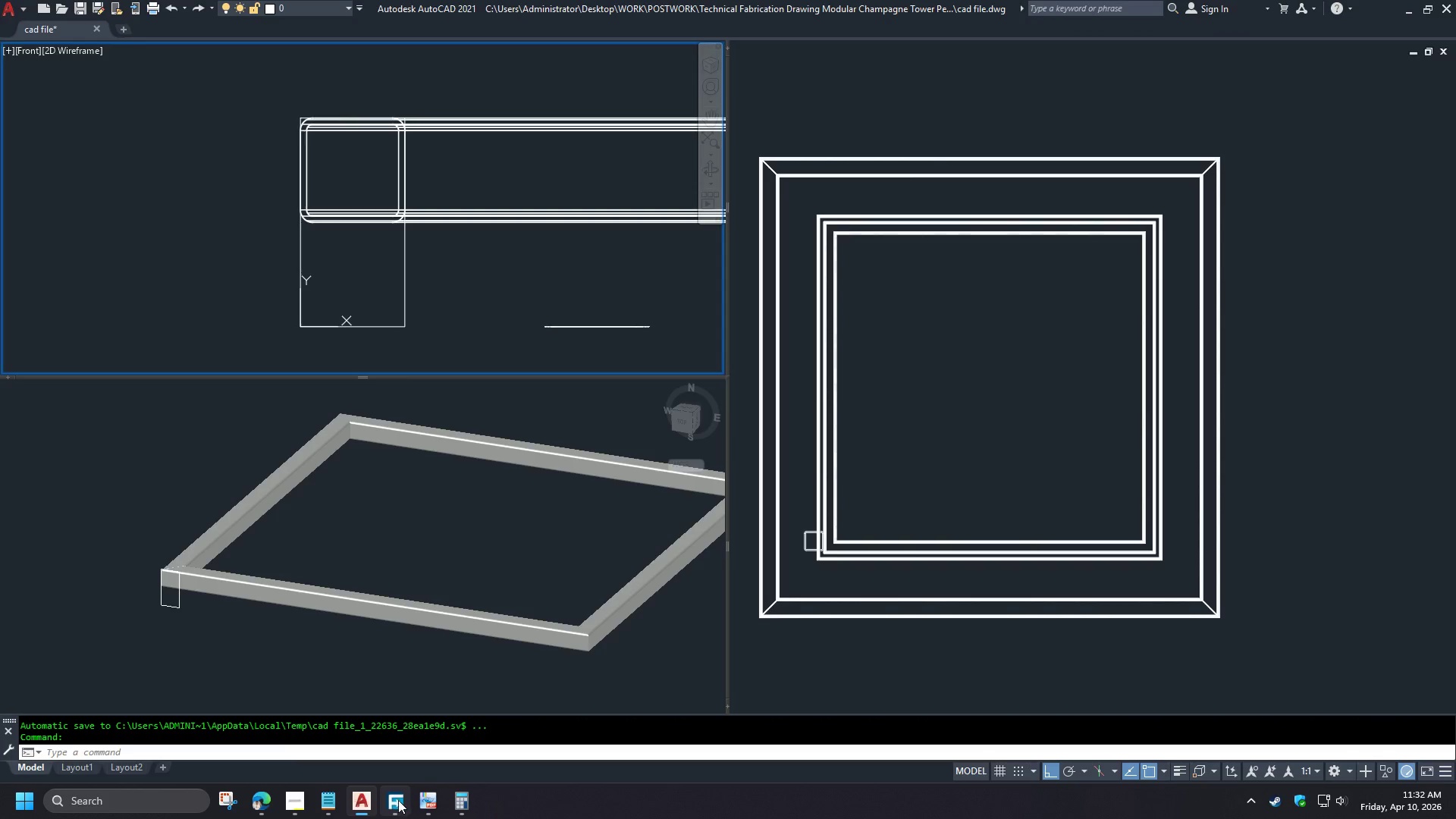 
left_click([413, 805])
 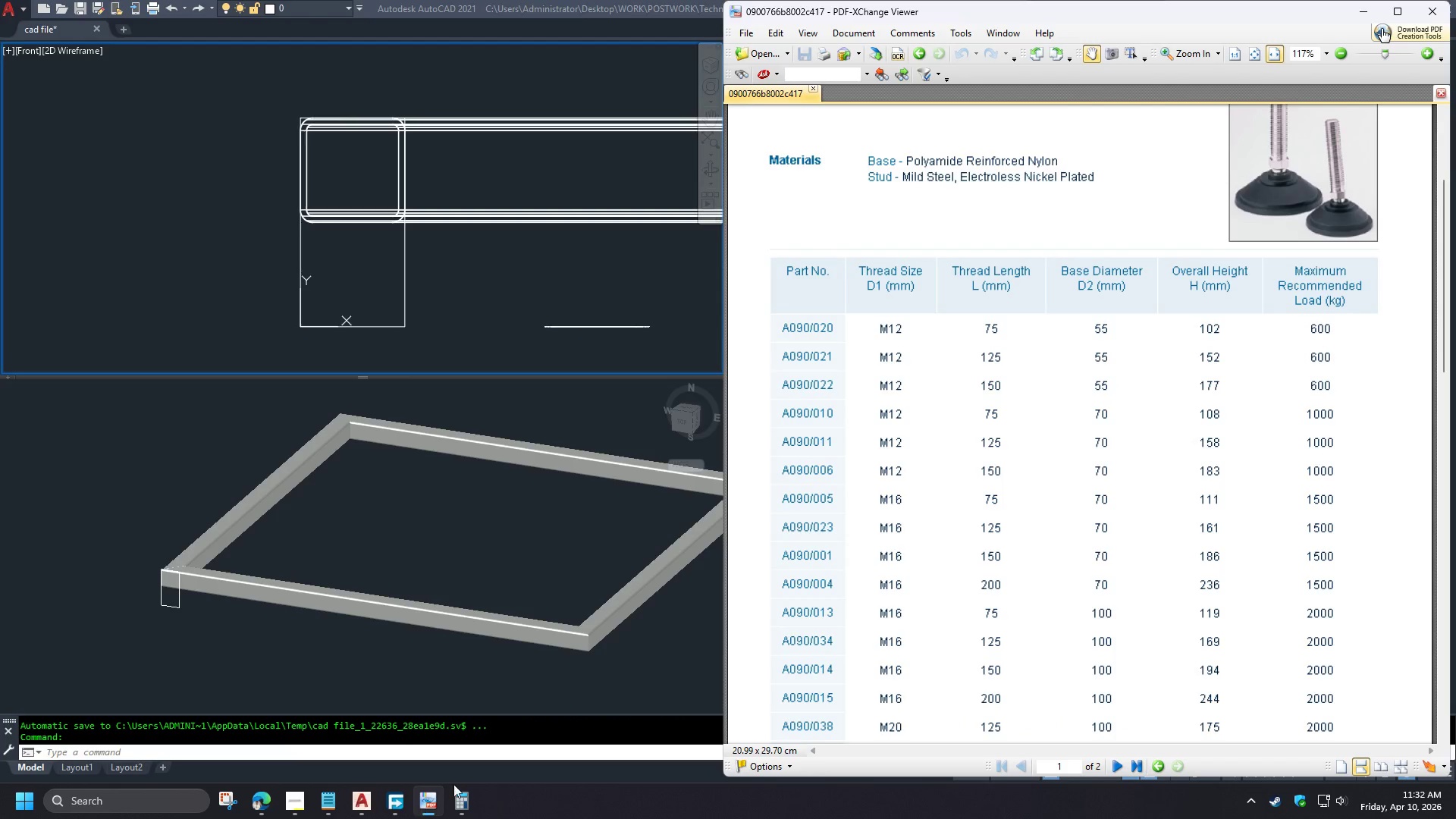 
left_click_drag(start_coordinate=[990, 658], to_coordinate=[985, 271])
 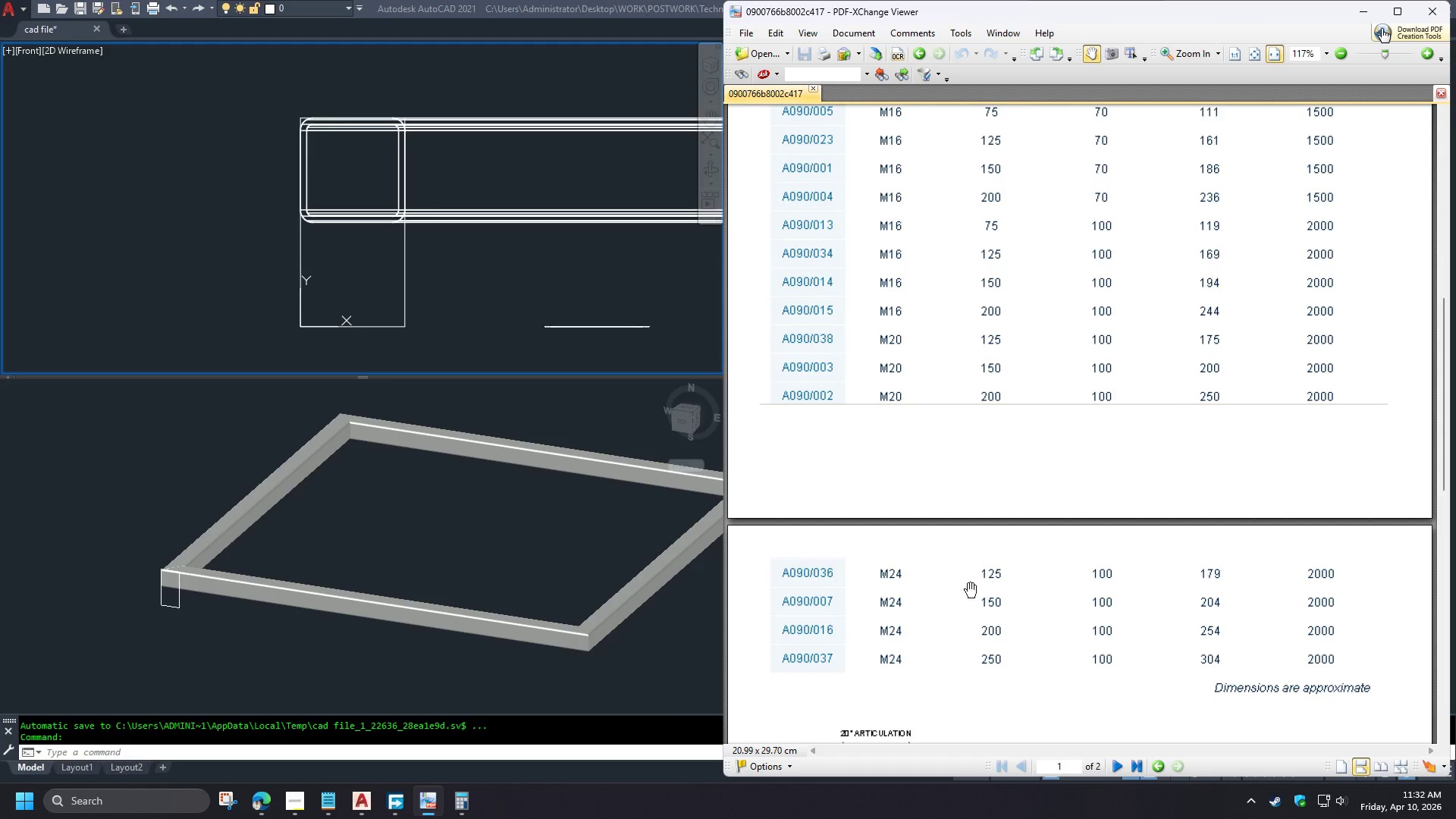 
left_click_drag(start_coordinate=[966, 607], to_coordinate=[961, 281])
 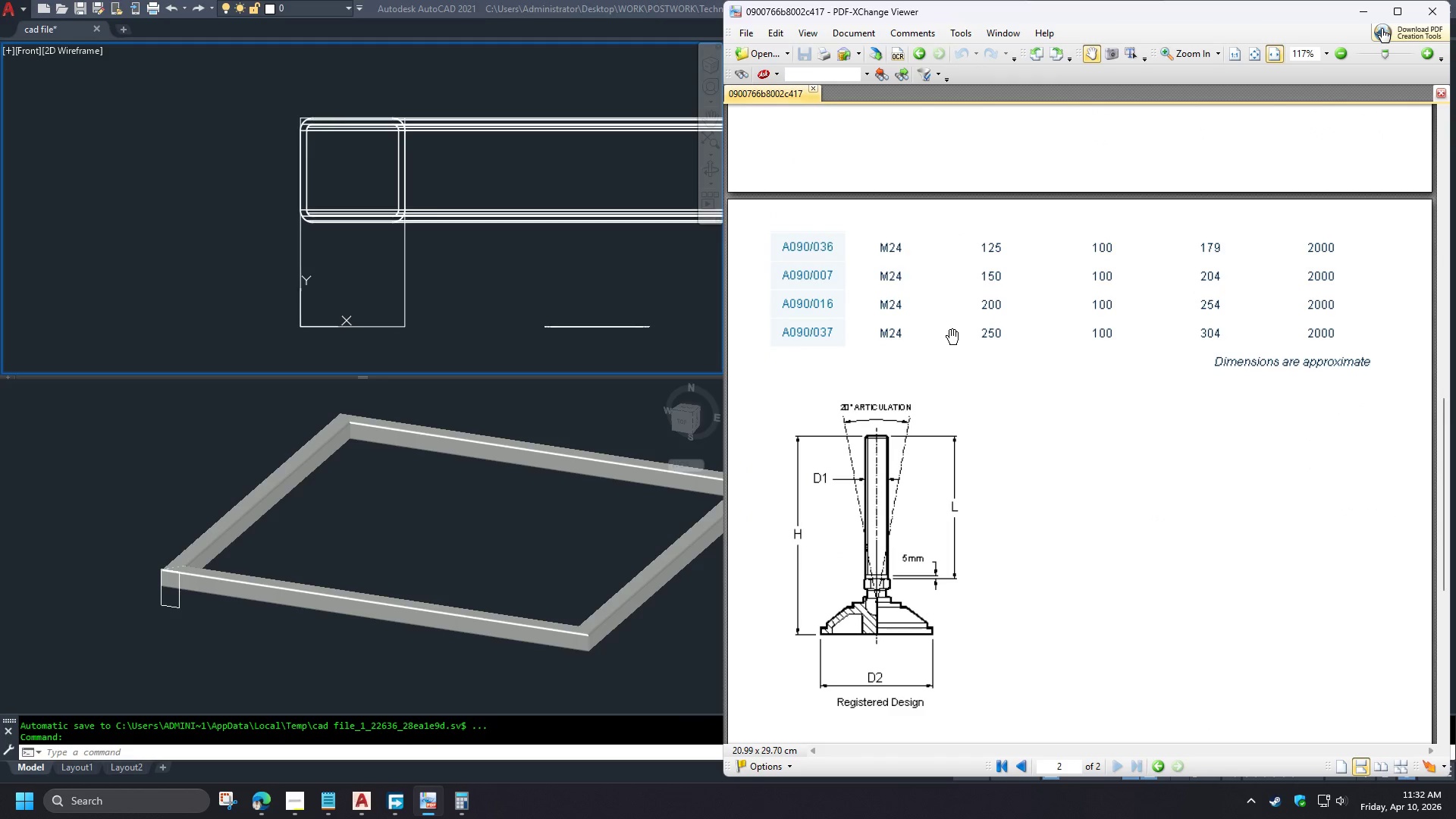 
left_click_drag(start_coordinate=[952, 337], to_coordinate=[945, 739])
 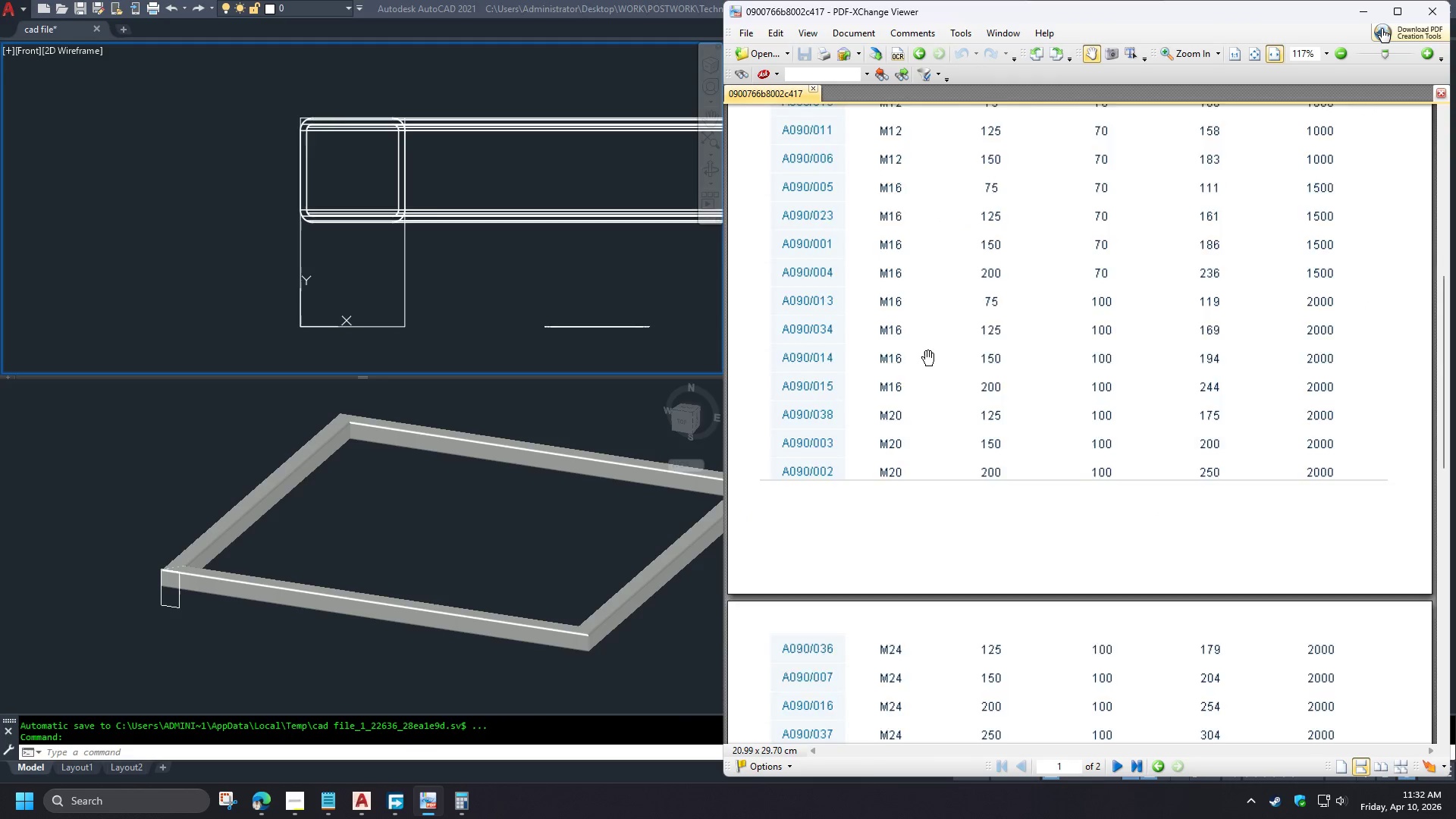 
left_click_drag(start_coordinate=[928, 359], to_coordinate=[960, 657])
 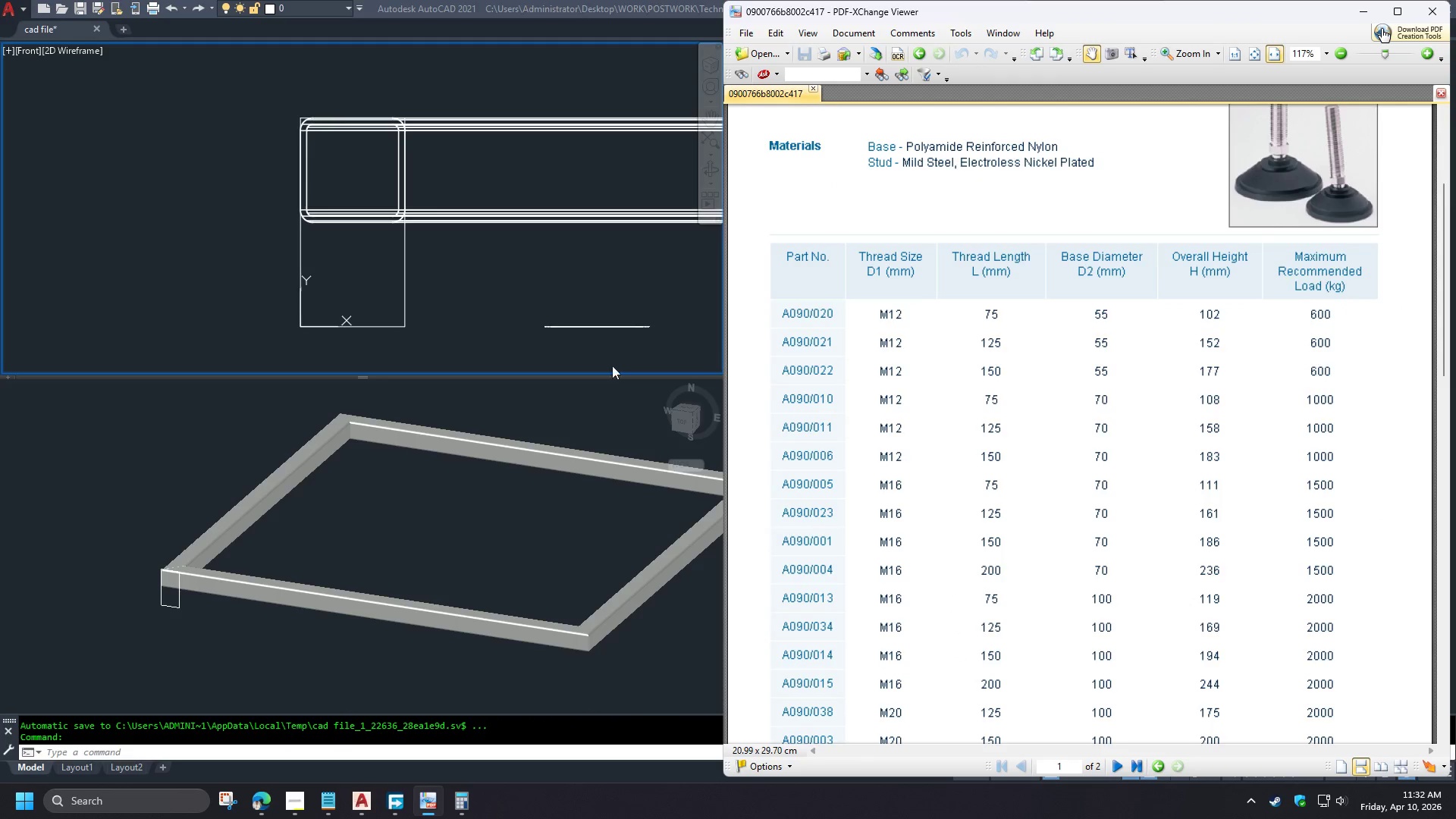 
left_click([358, 483])
 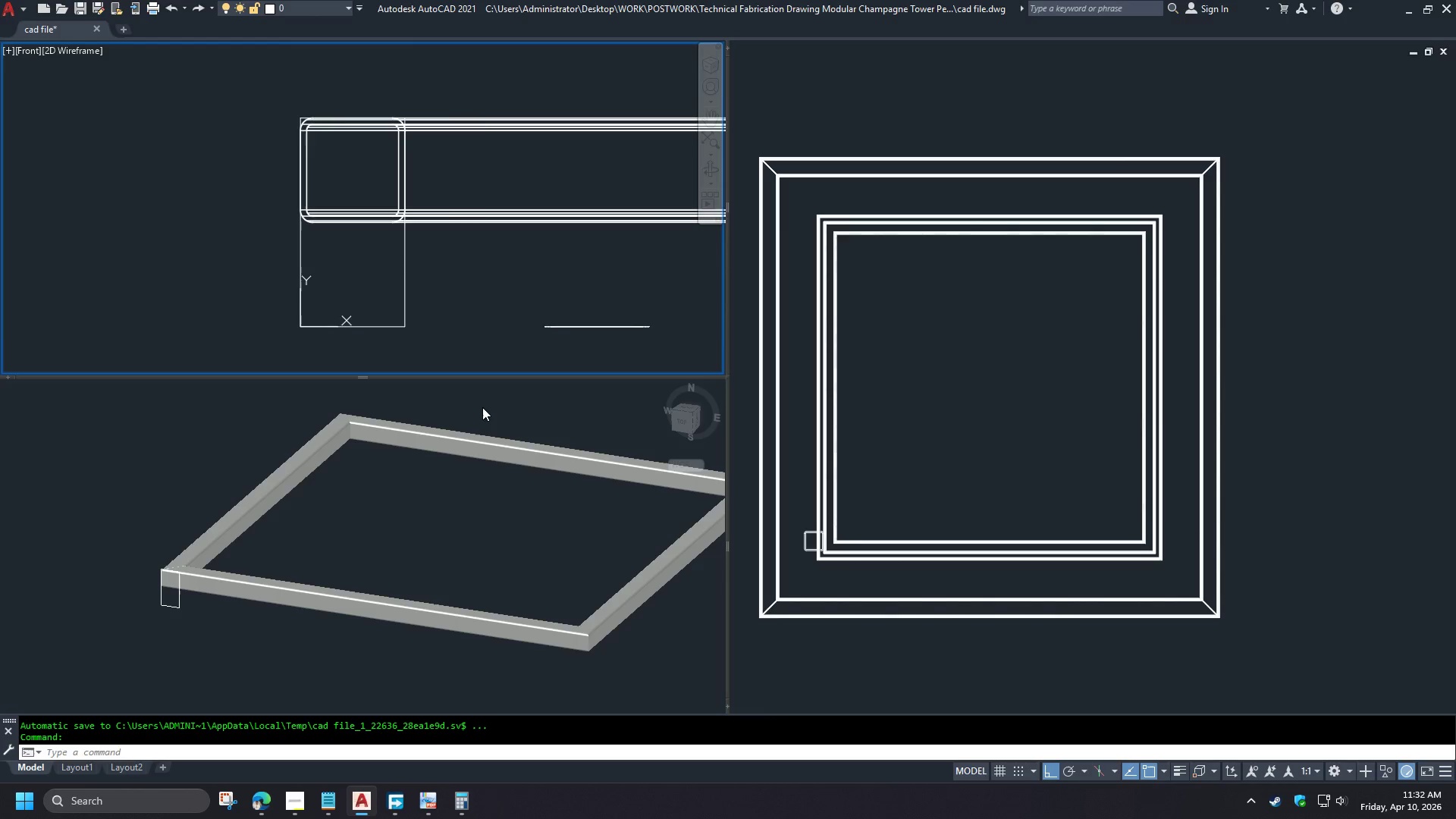 
type(rec )
 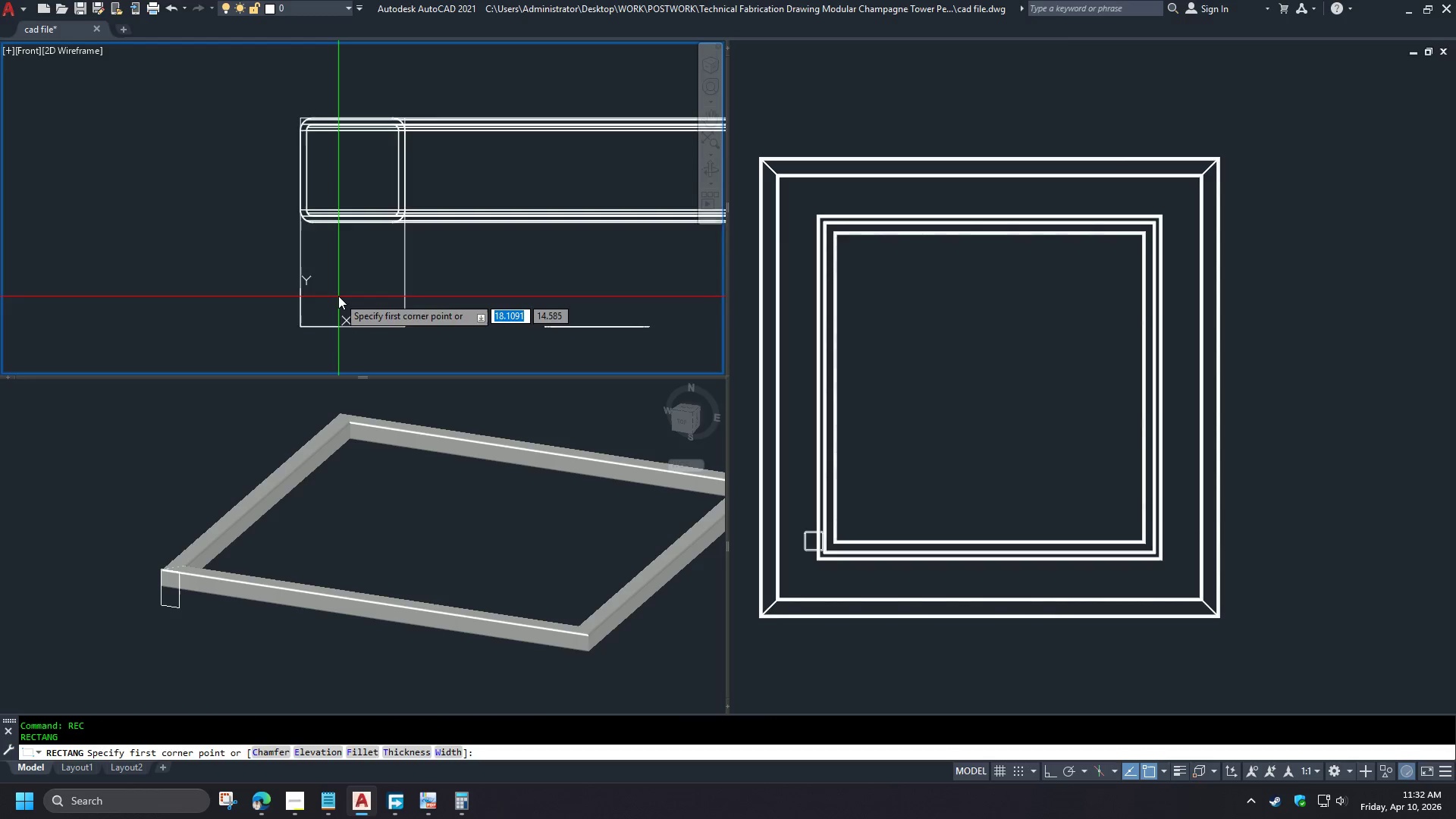 
scroll: coordinate [338, 296], scroll_direction: up, amount: 1.0
 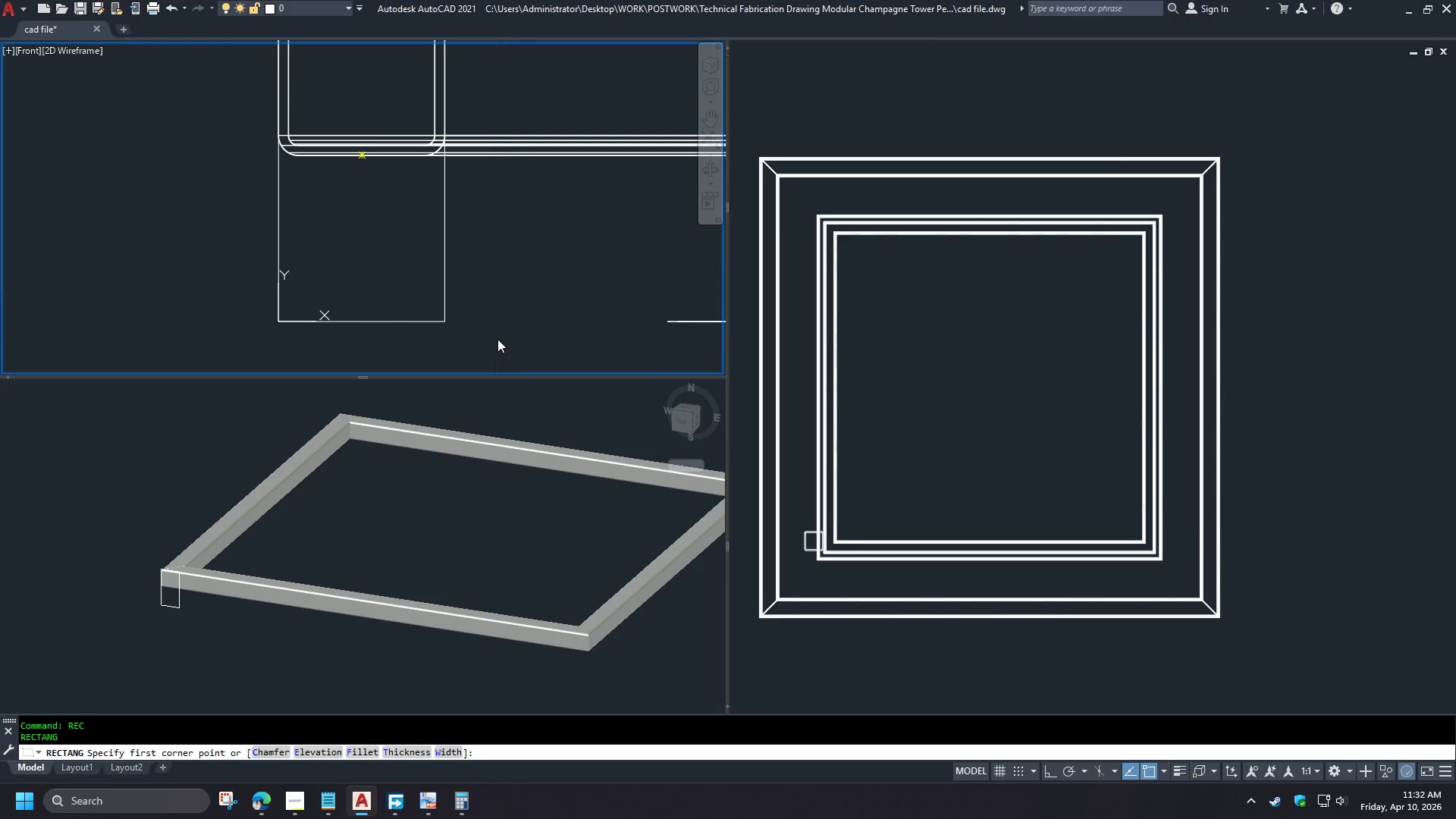 
wait(5.95)
 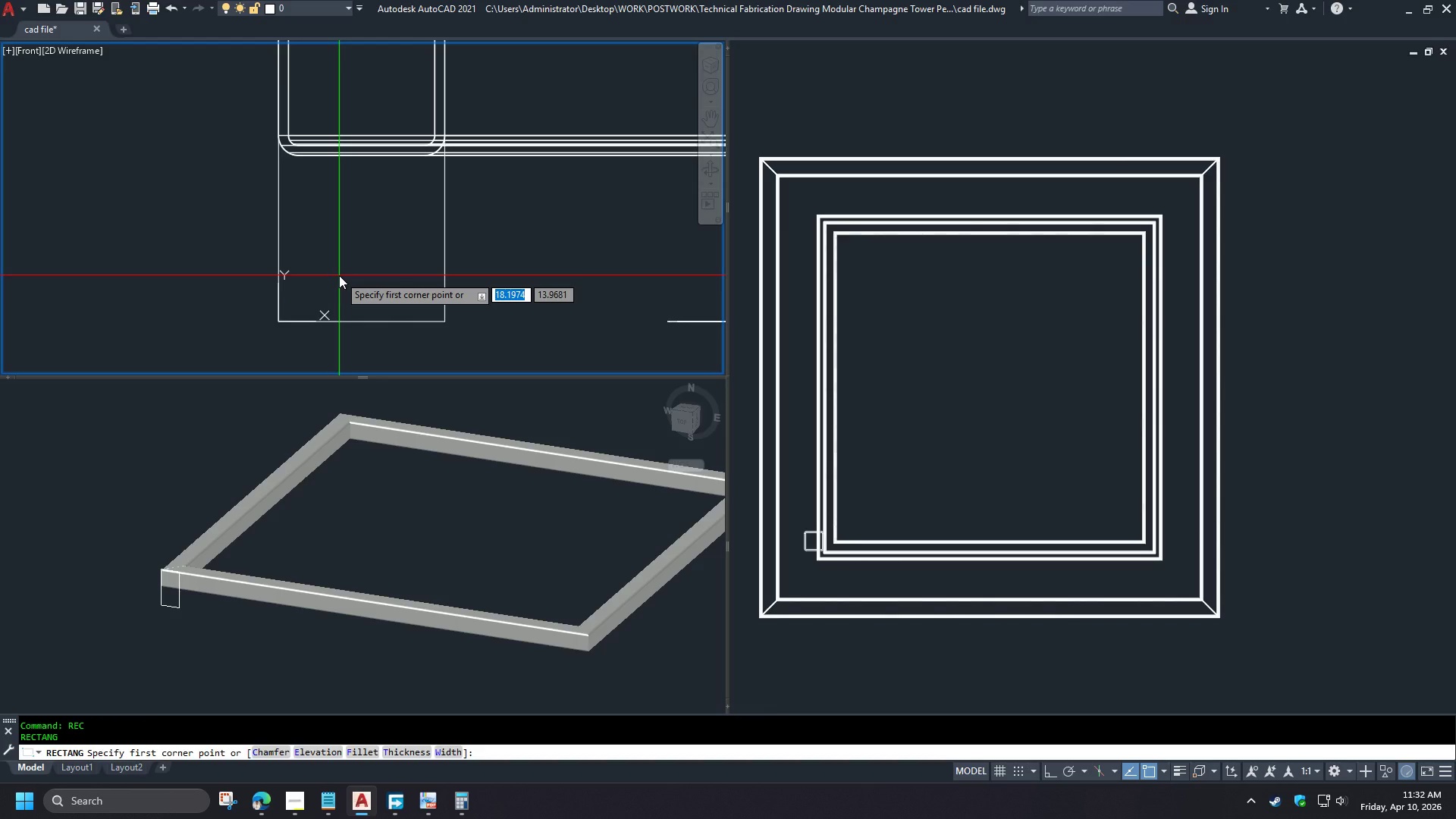 
key(Numpad5)
 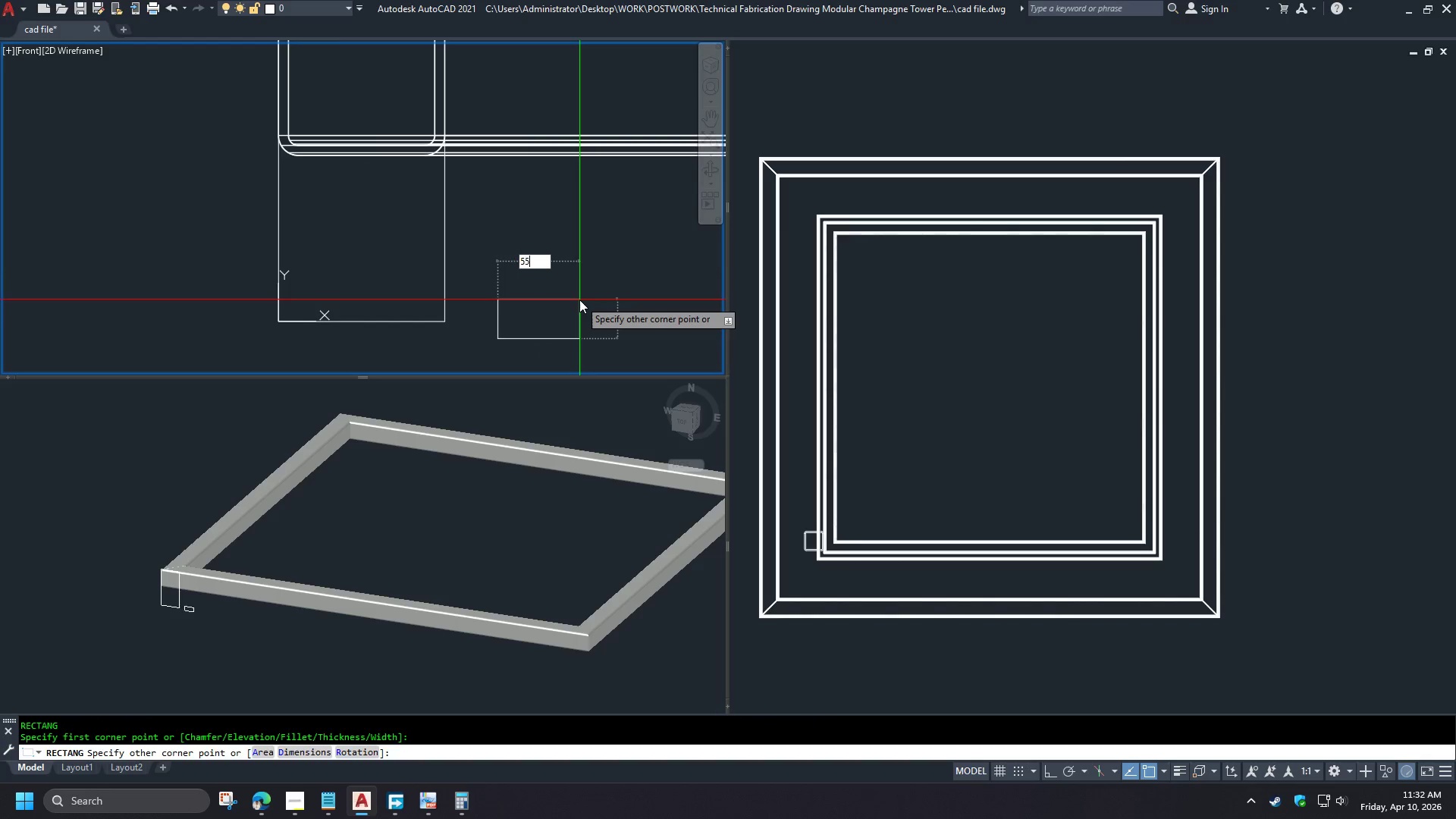 
key(Numpad5)
 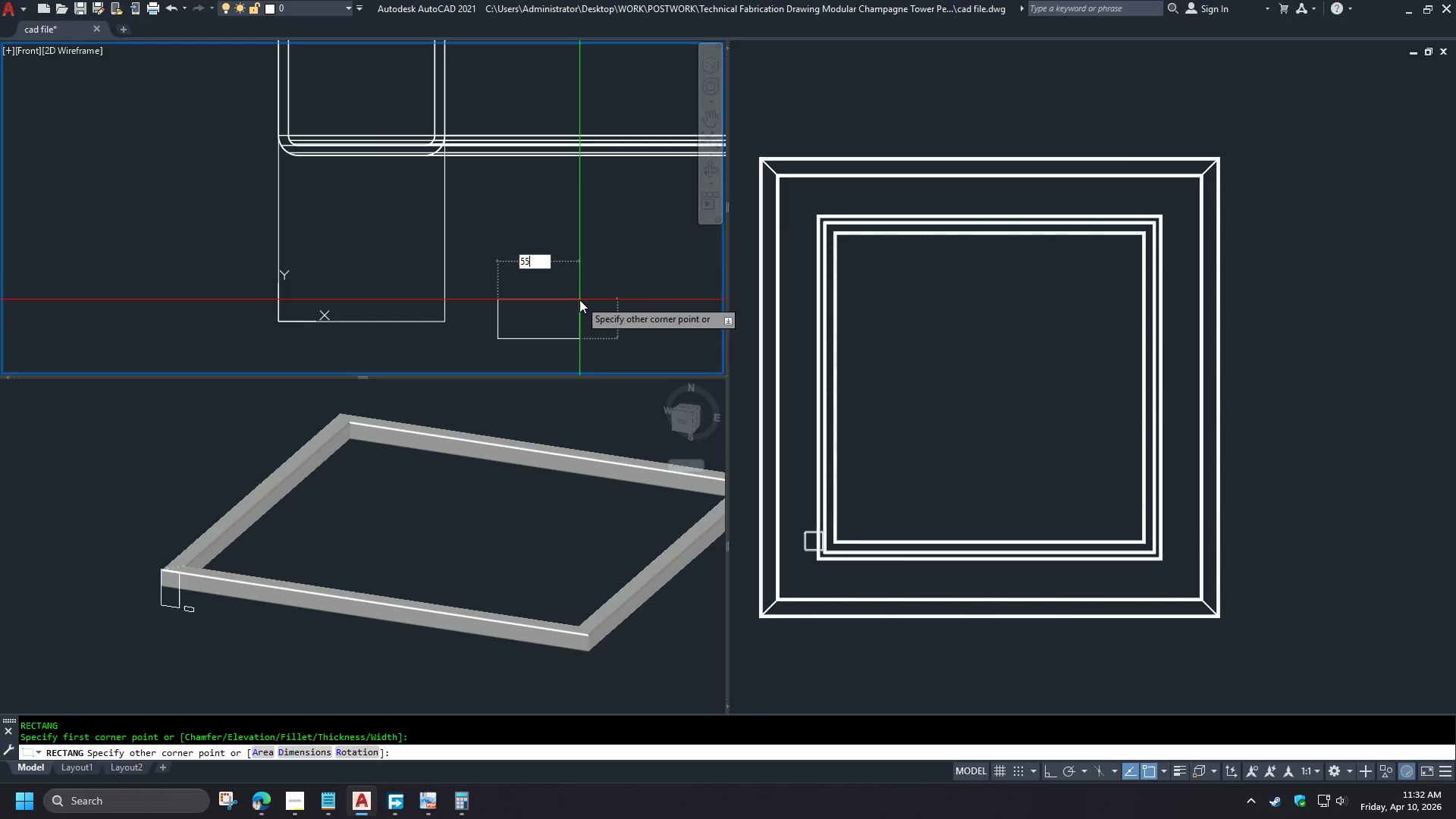 
key(Tab)
 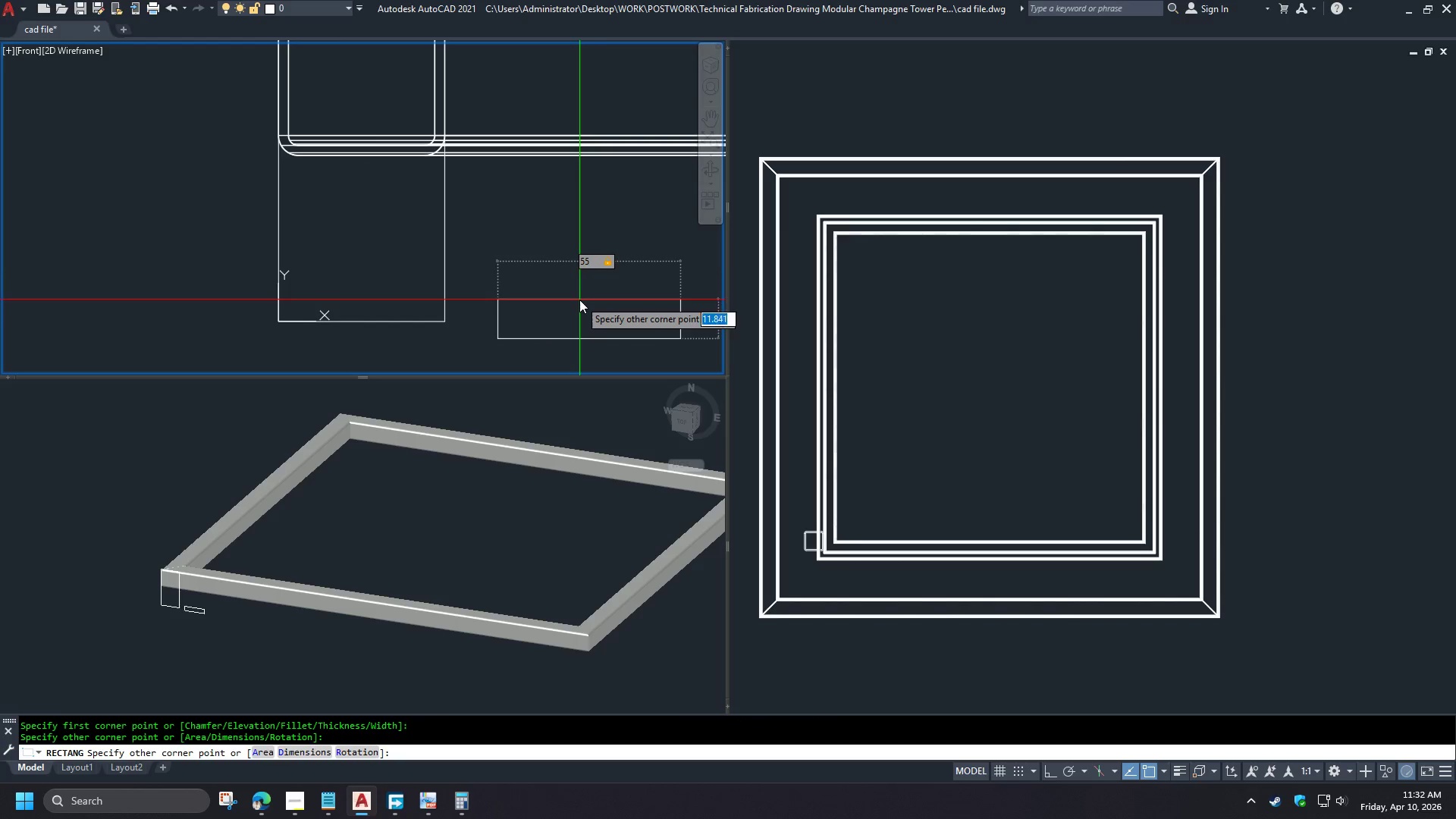 
key(Numpad2)
 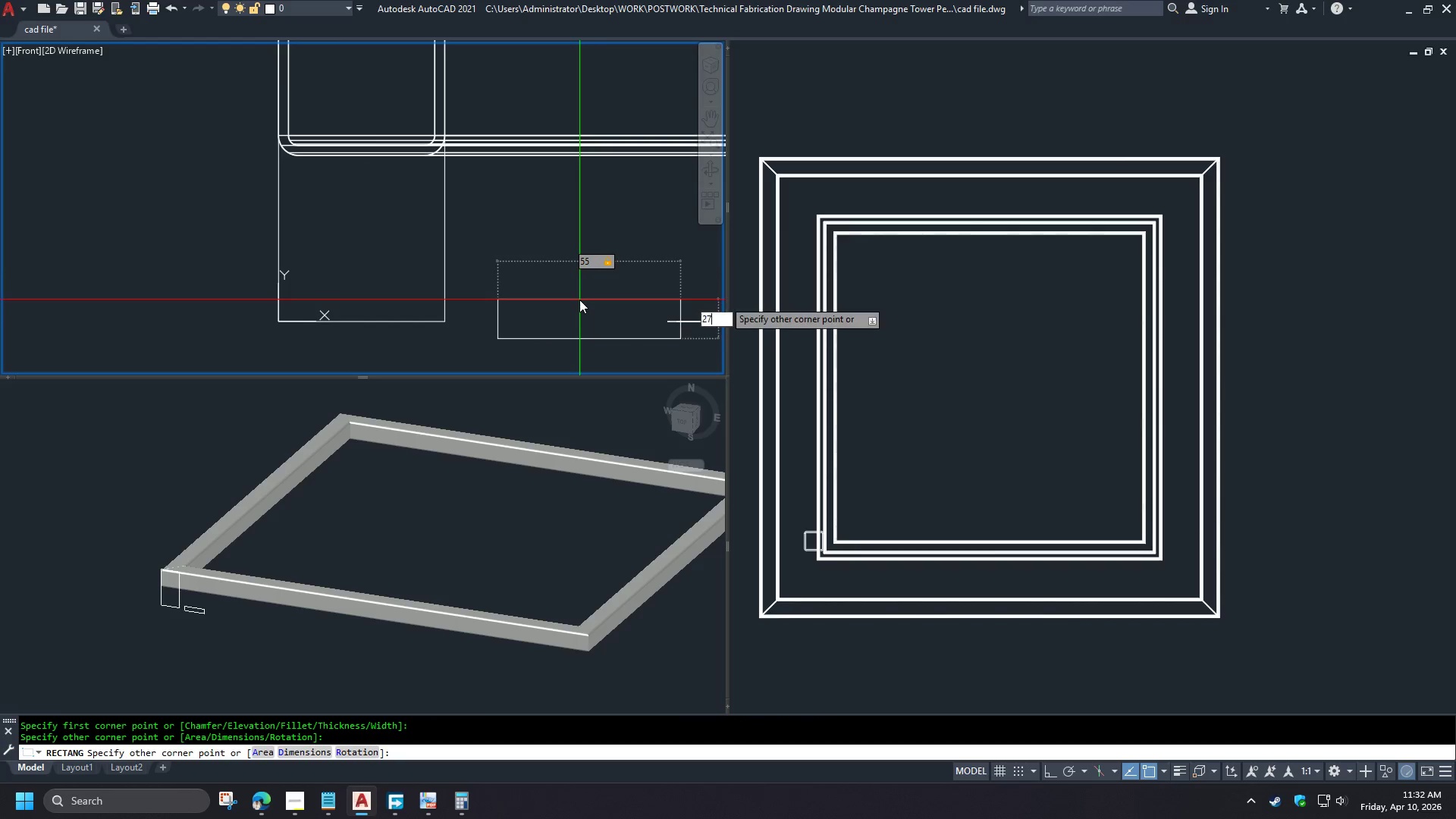 
key(Numpad7)
 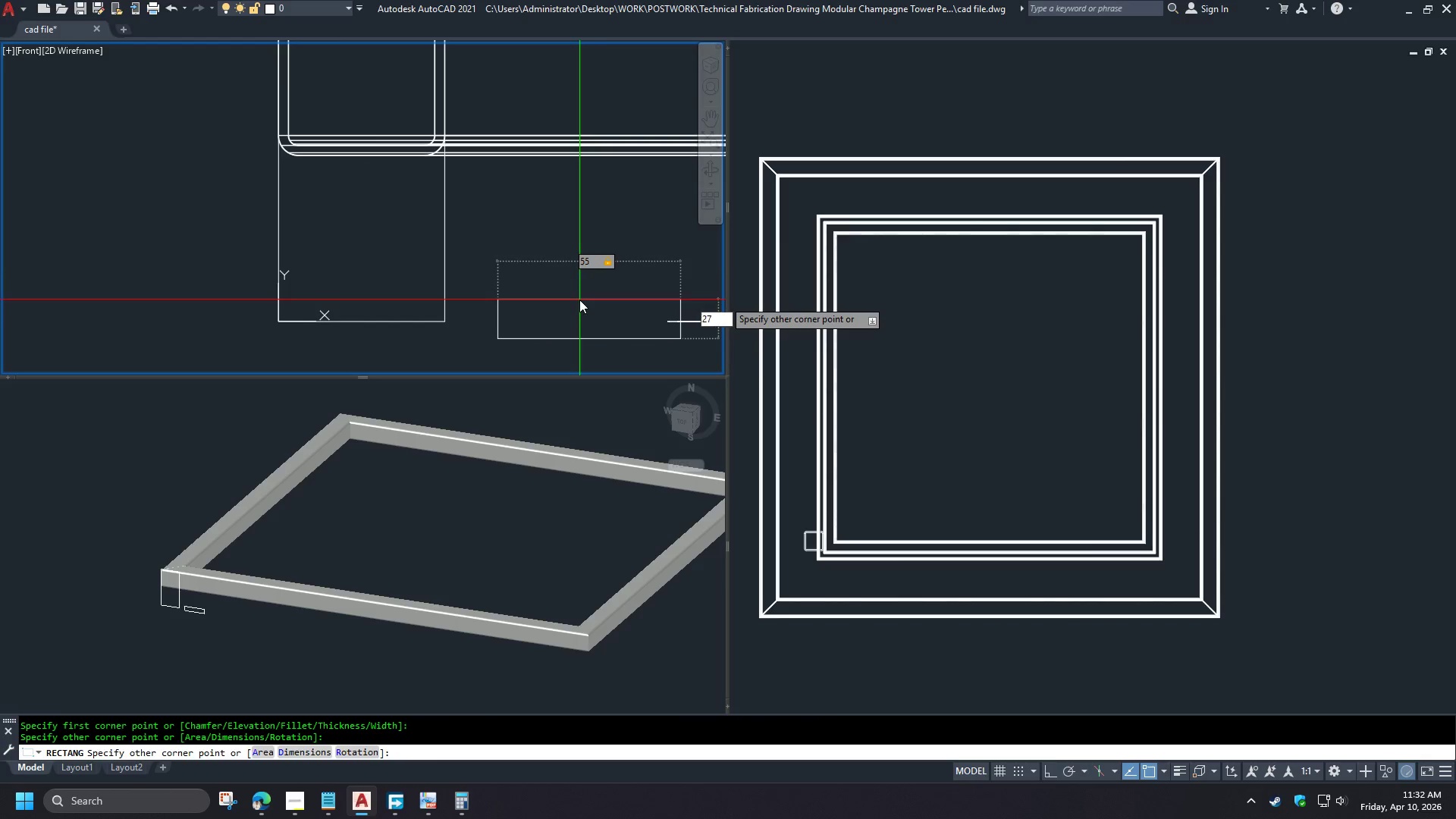 
key(NumpadEnter)
 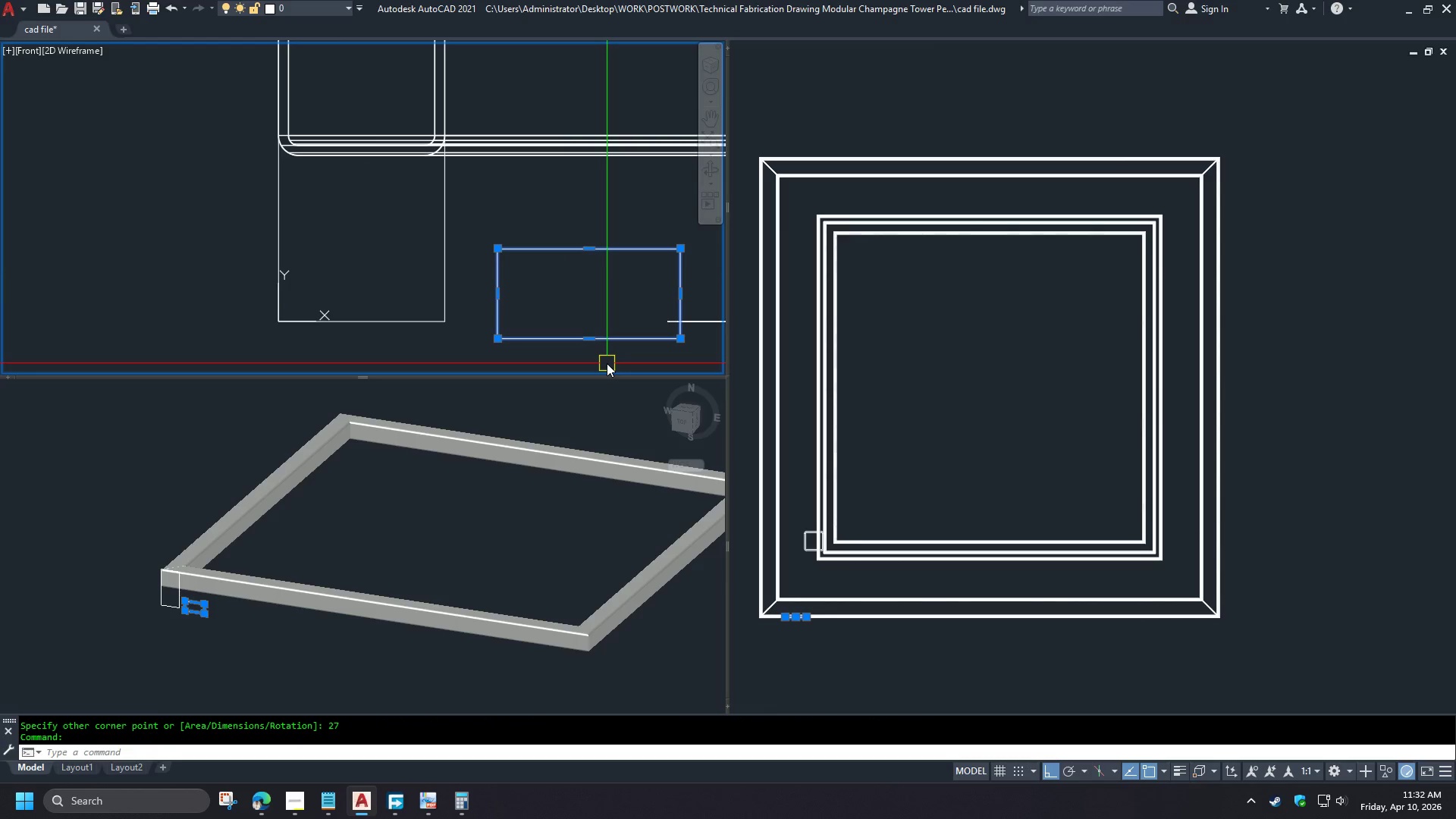 
key(M)
 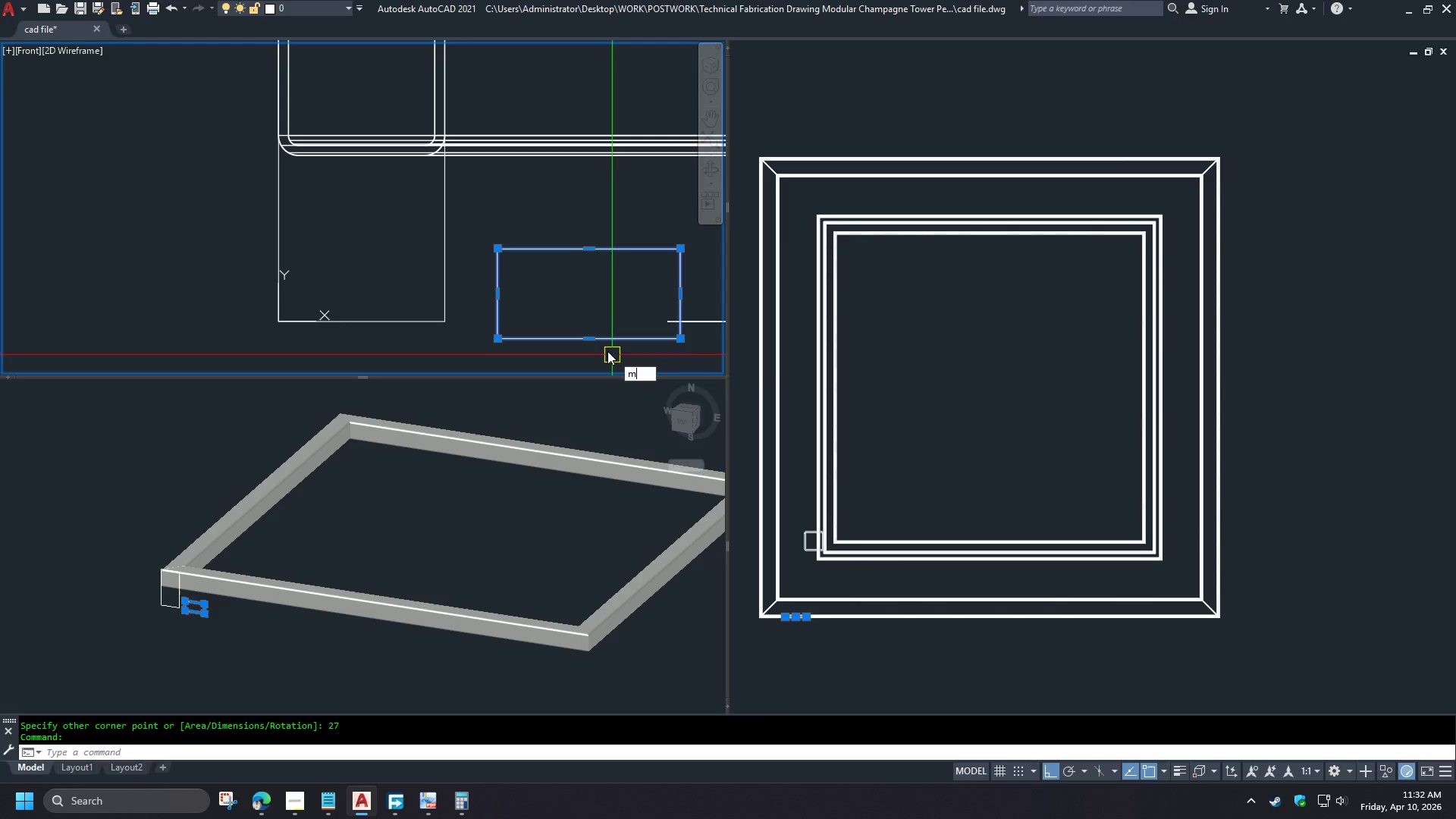 
key(Space)
 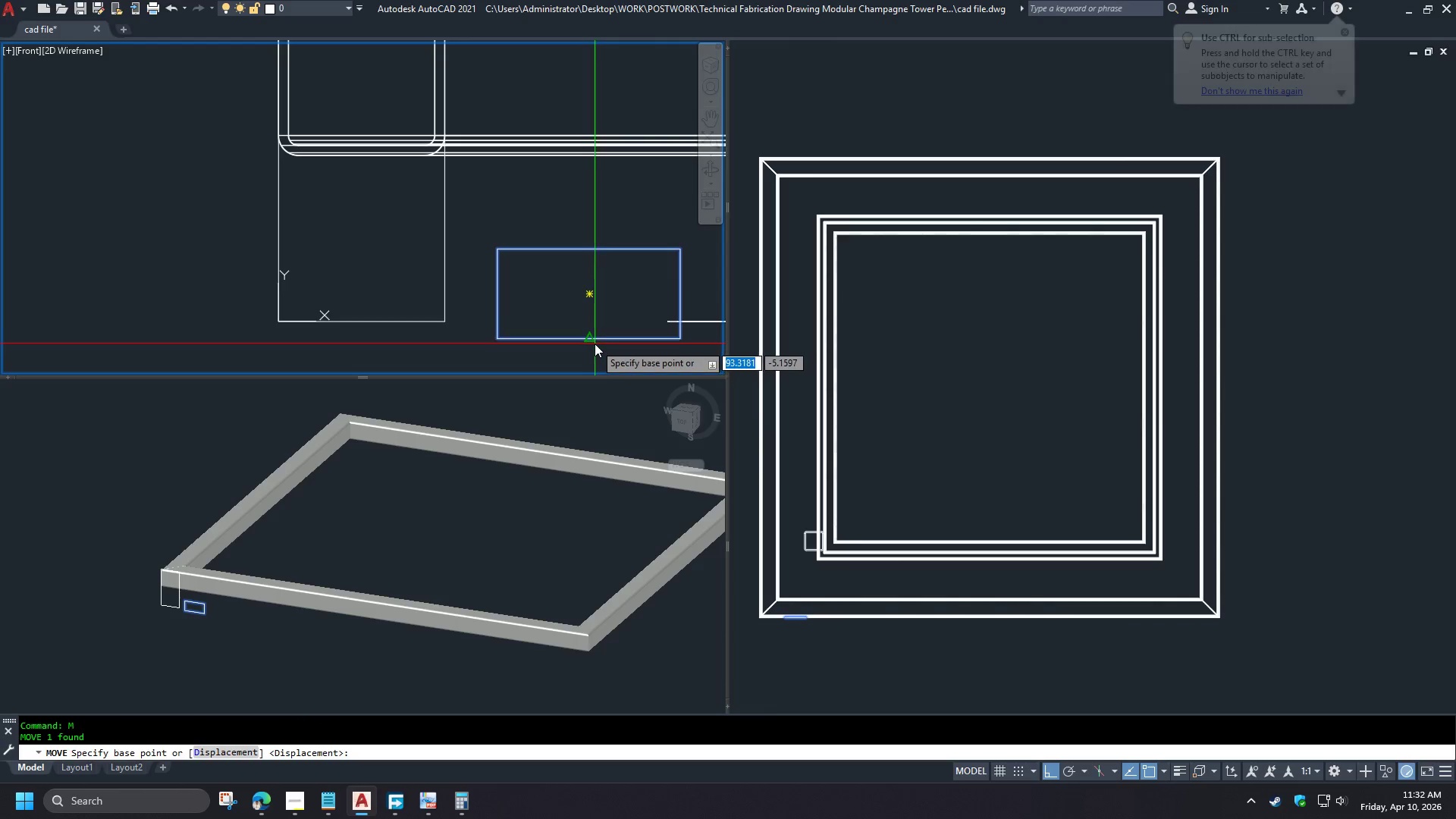 
left_click([594, 343])
 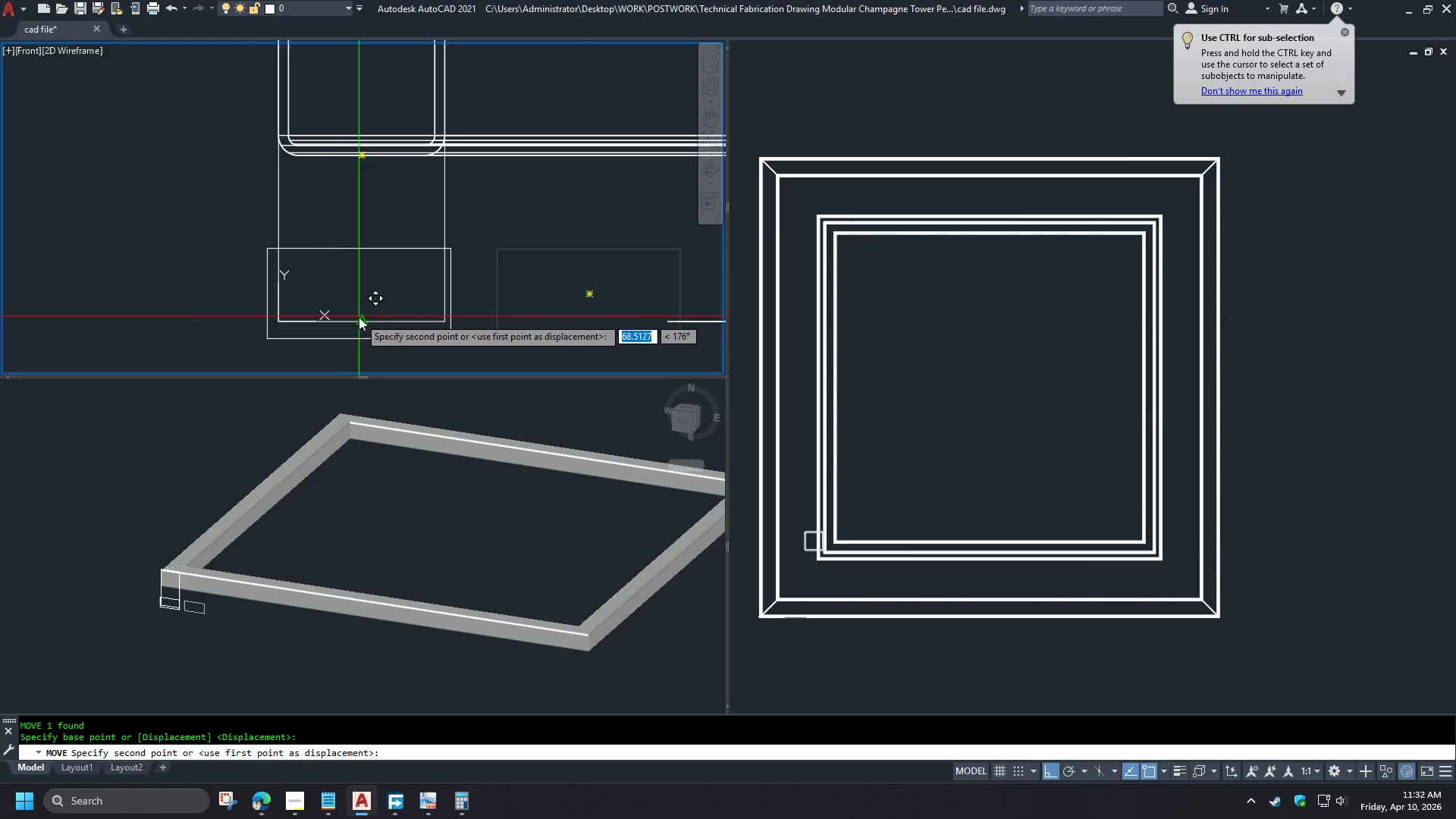 
left_click([359, 319])
 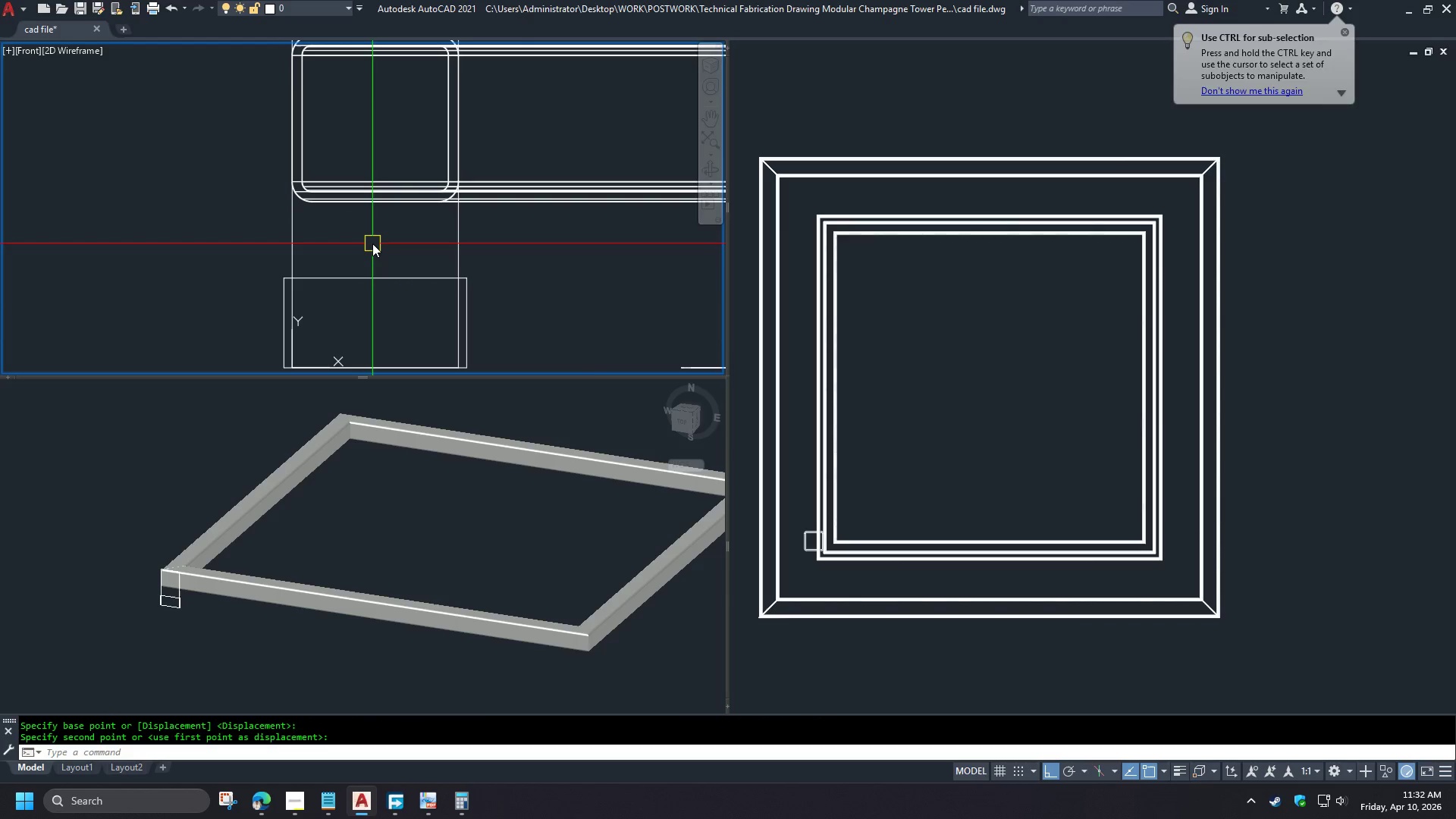 
wait(9.28)
 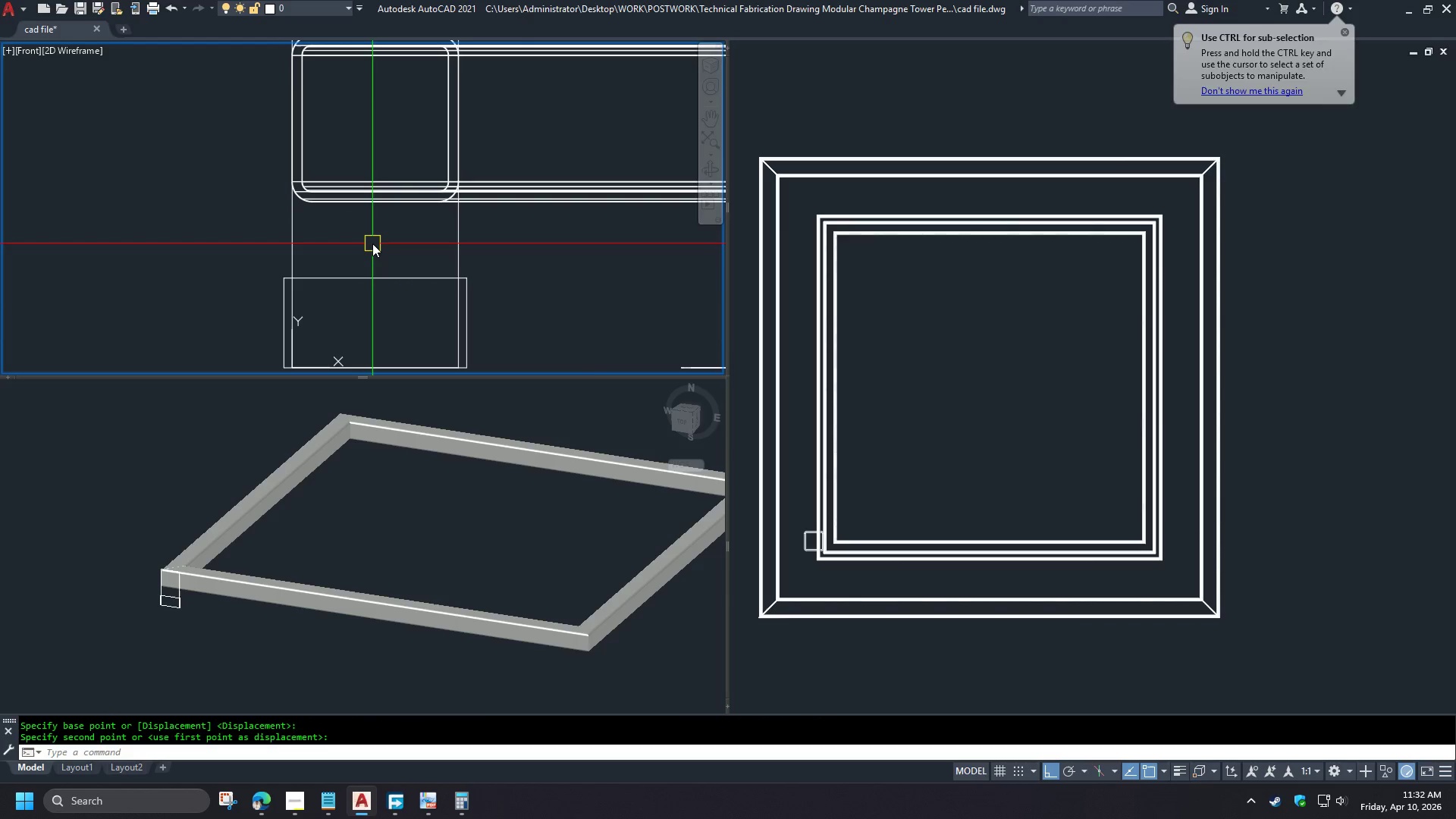 
left_click([422, 802])
 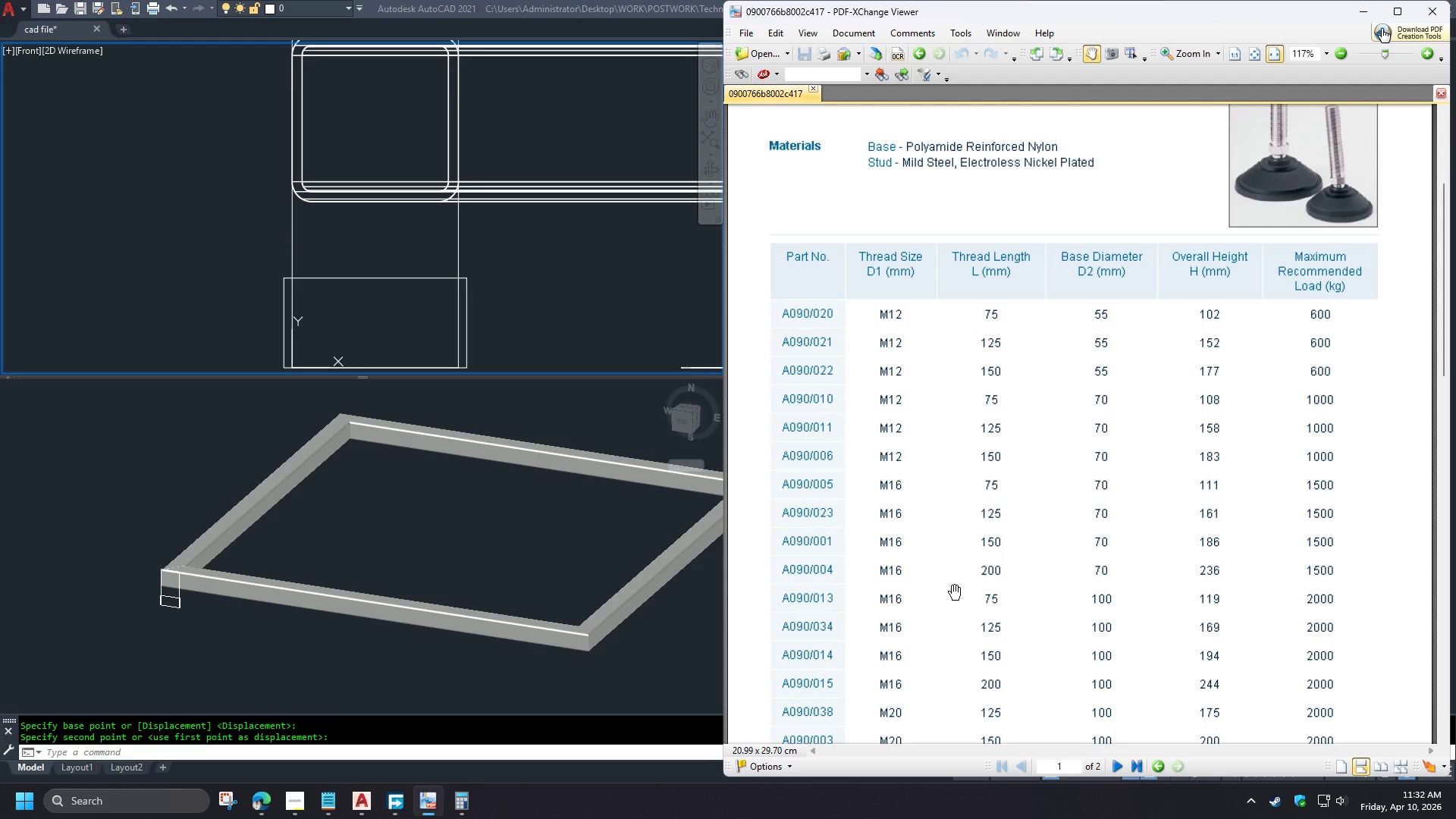 
left_click_drag(start_coordinate=[968, 632], to_coordinate=[962, 269])
 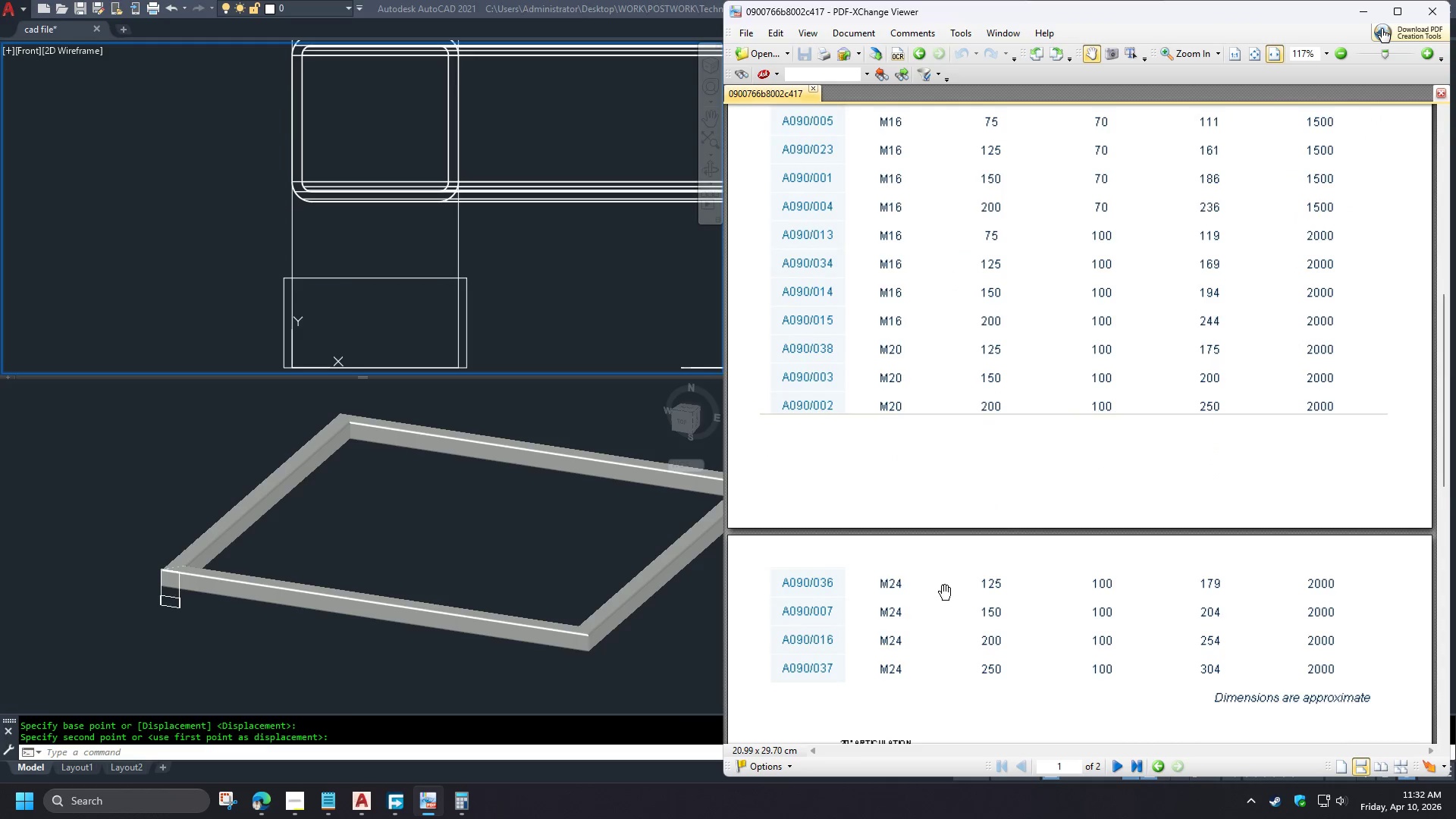 
left_click_drag(start_coordinate=[945, 595], to_coordinate=[950, 243])
 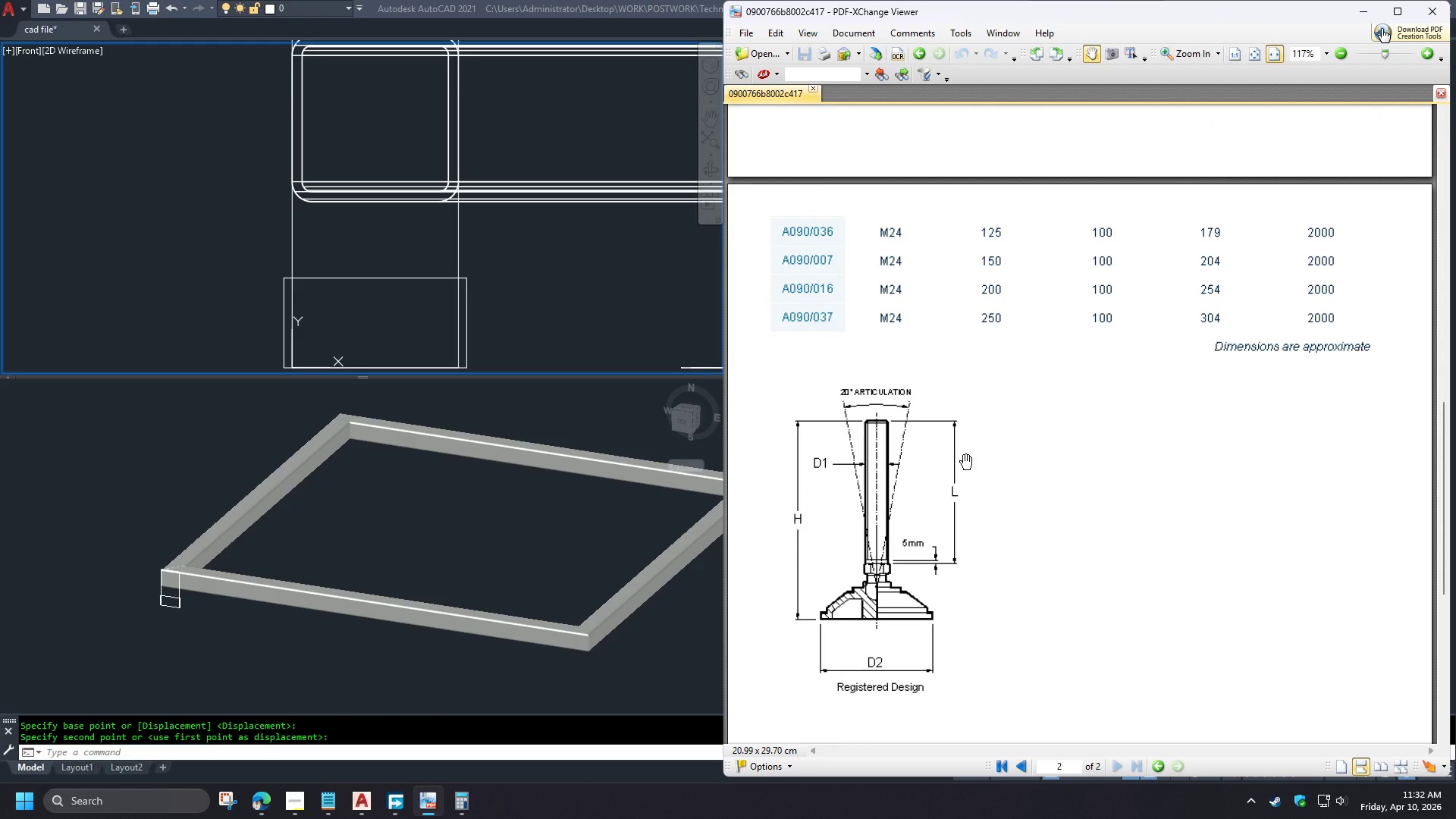 
left_click_drag(start_coordinate=[1005, 561], to_coordinate=[1078, 620])
 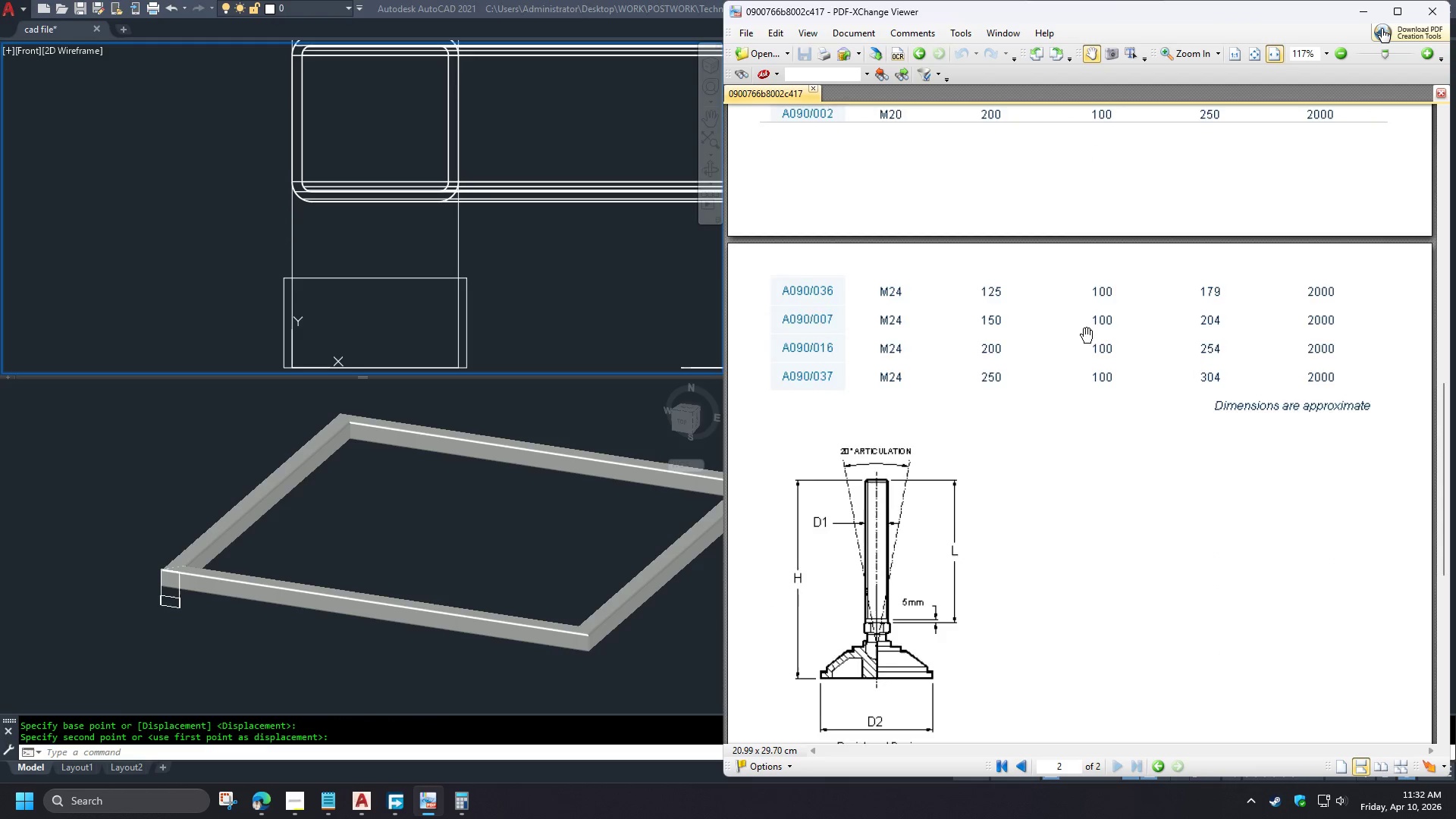 
left_click_drag(start_coordinate=[1084, 334], to_coordinate=[1085, 613])
 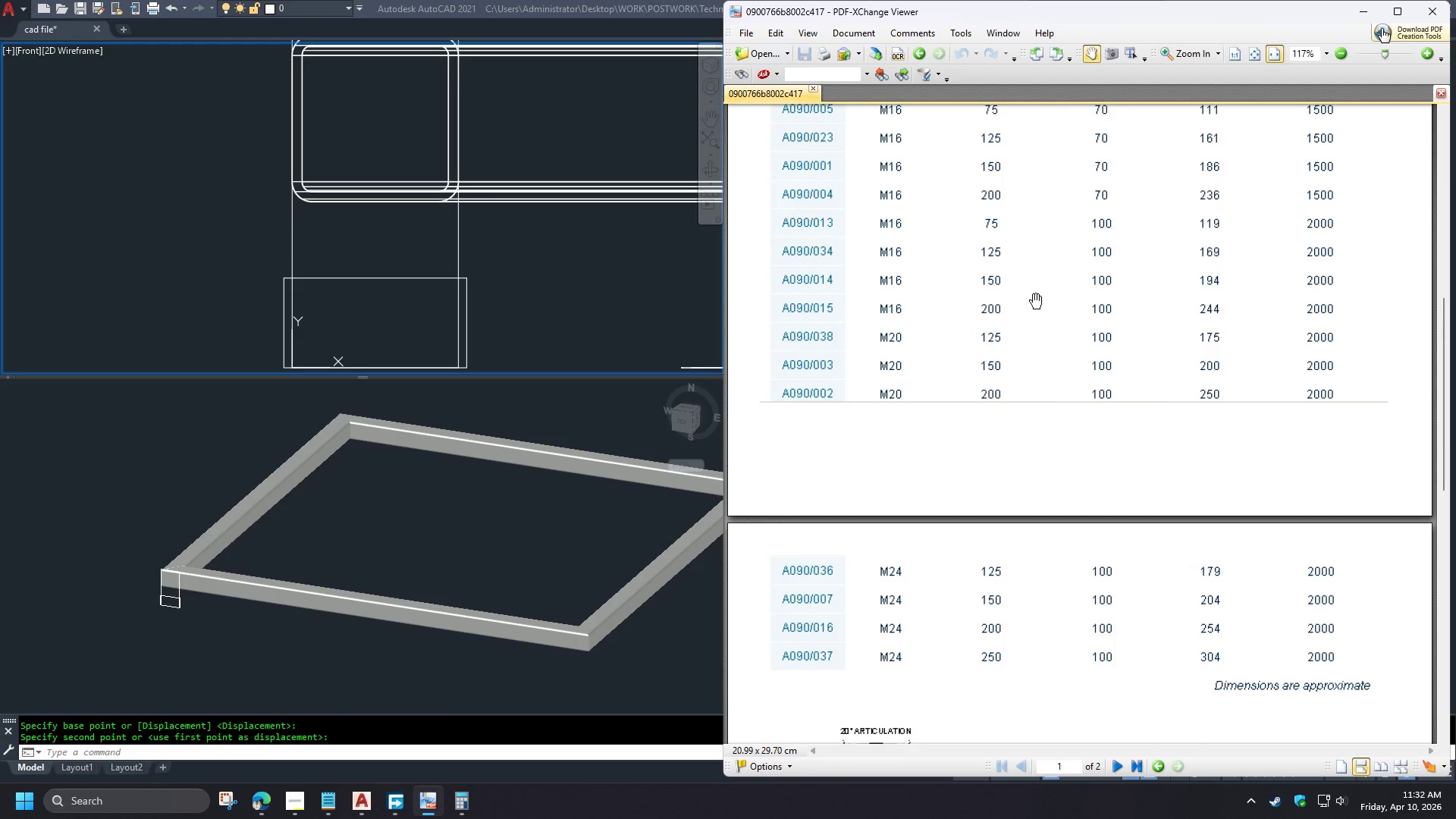 
left_click_drag(start_coordinate=[1035, 295], to_coordinate=[1061, 700])
 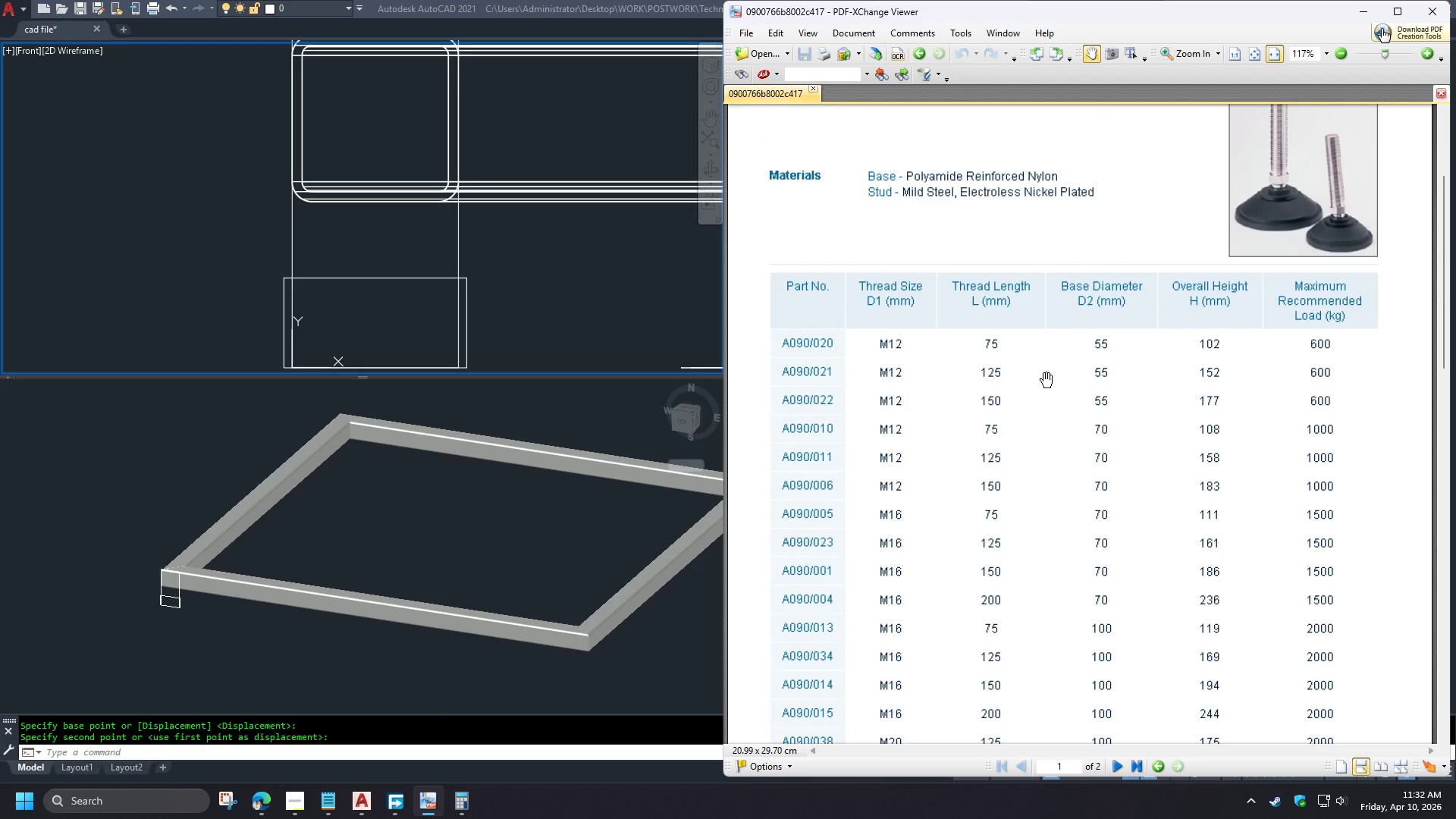 
left_click_drag(start_coordinate=[1046, 381], to_coordinate=[1064, 321])
 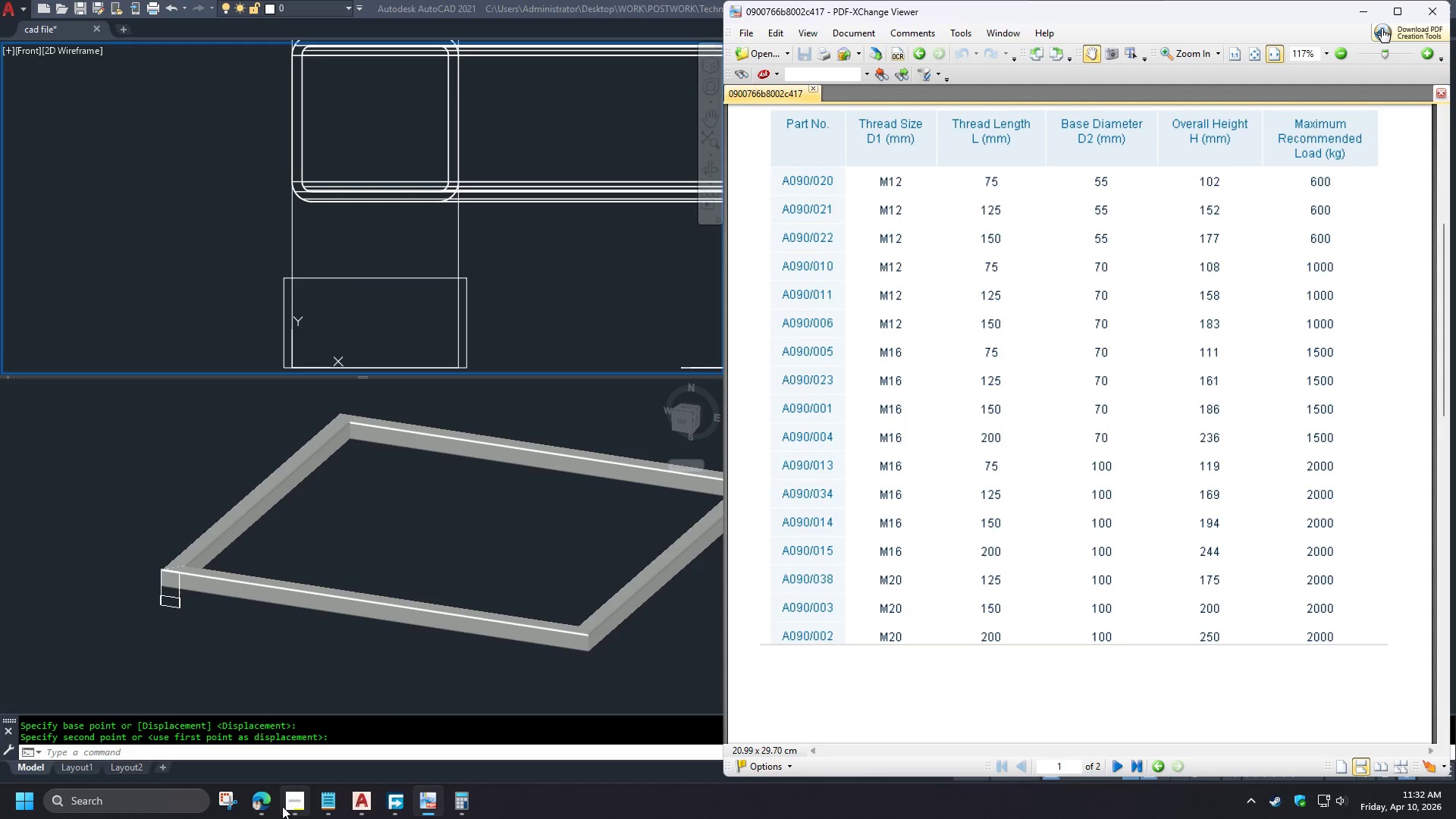 
left_click([268, 807])
 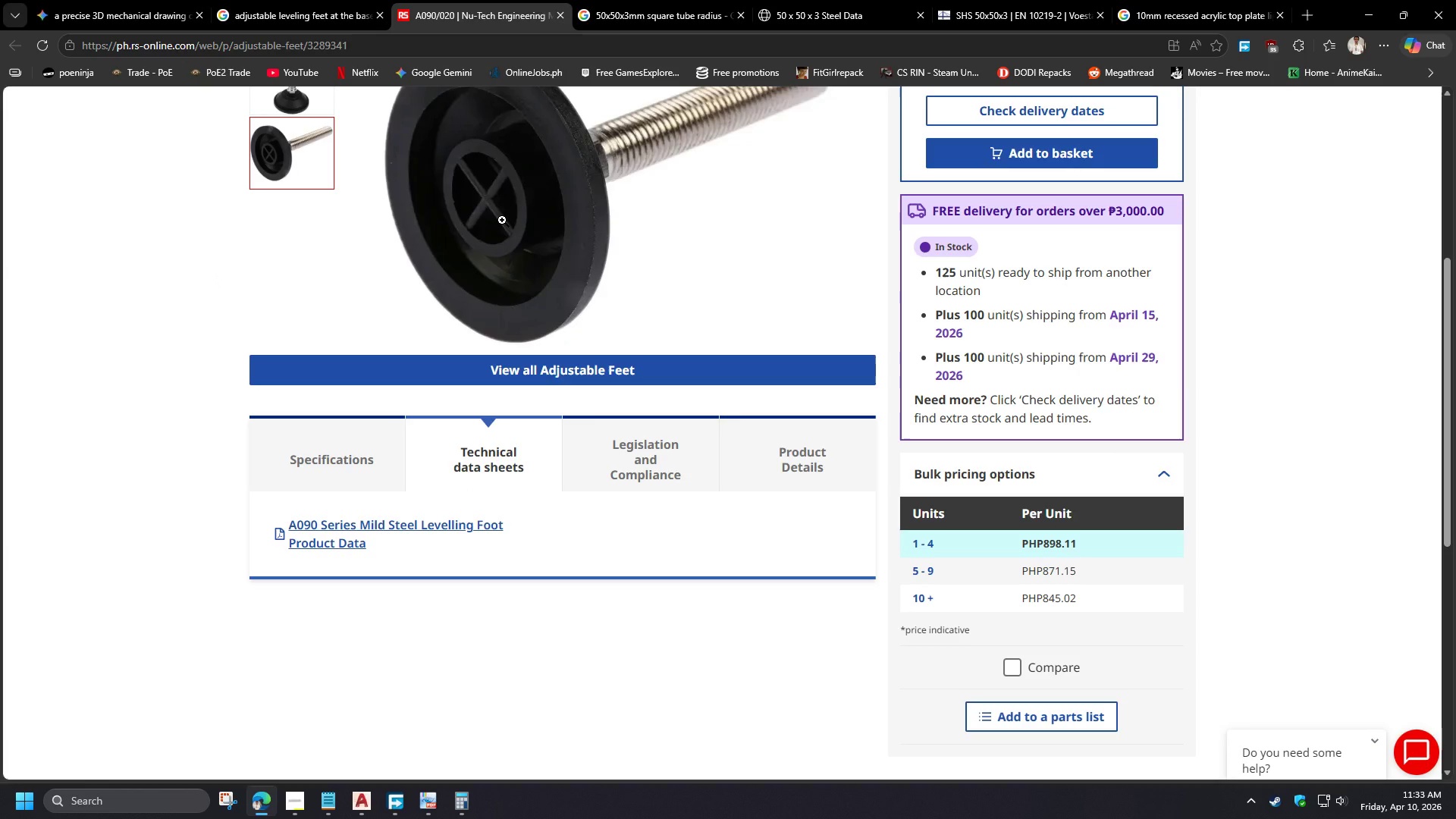 
wait(9.94)
 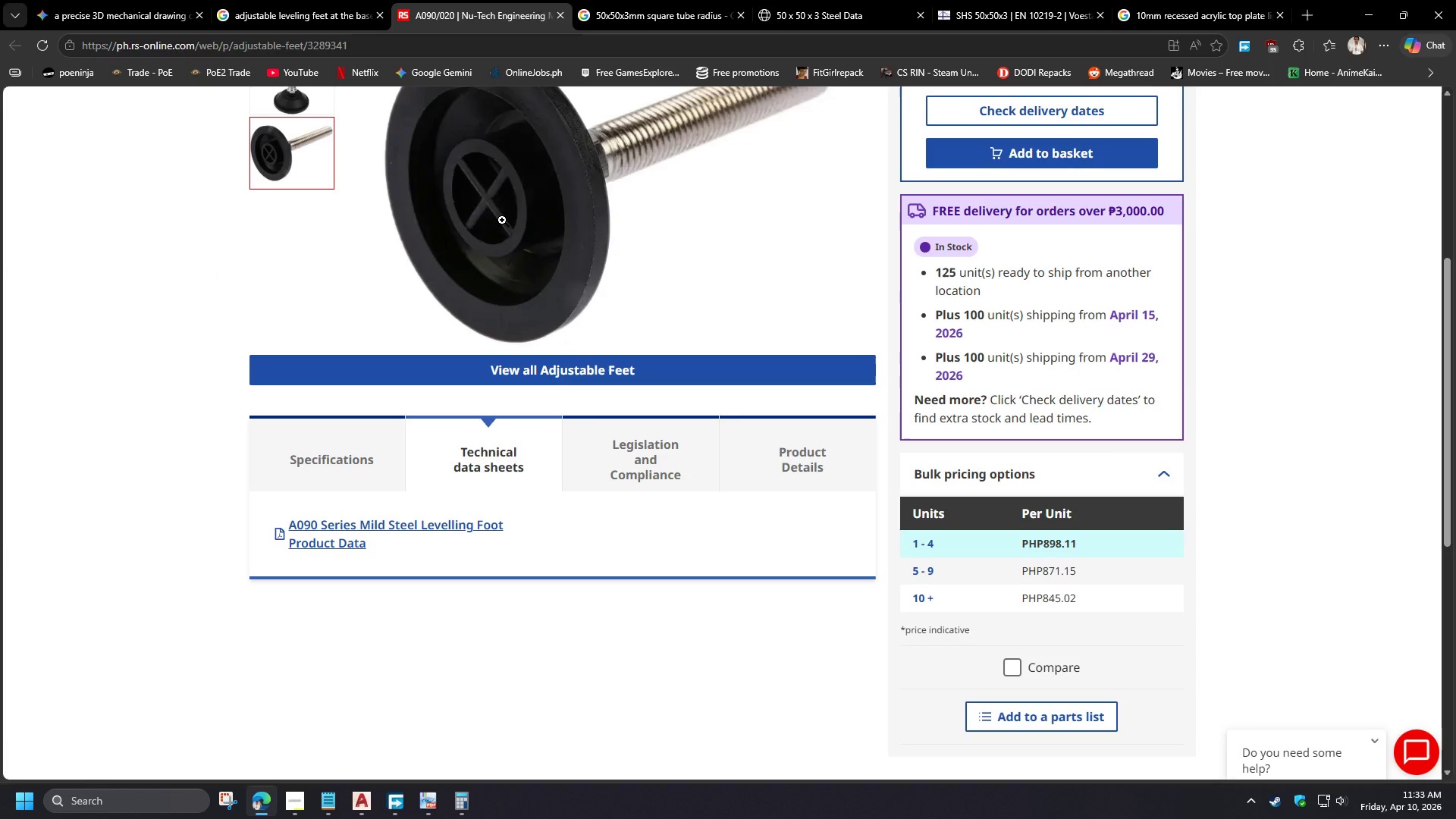 
left_click([419, 812])
 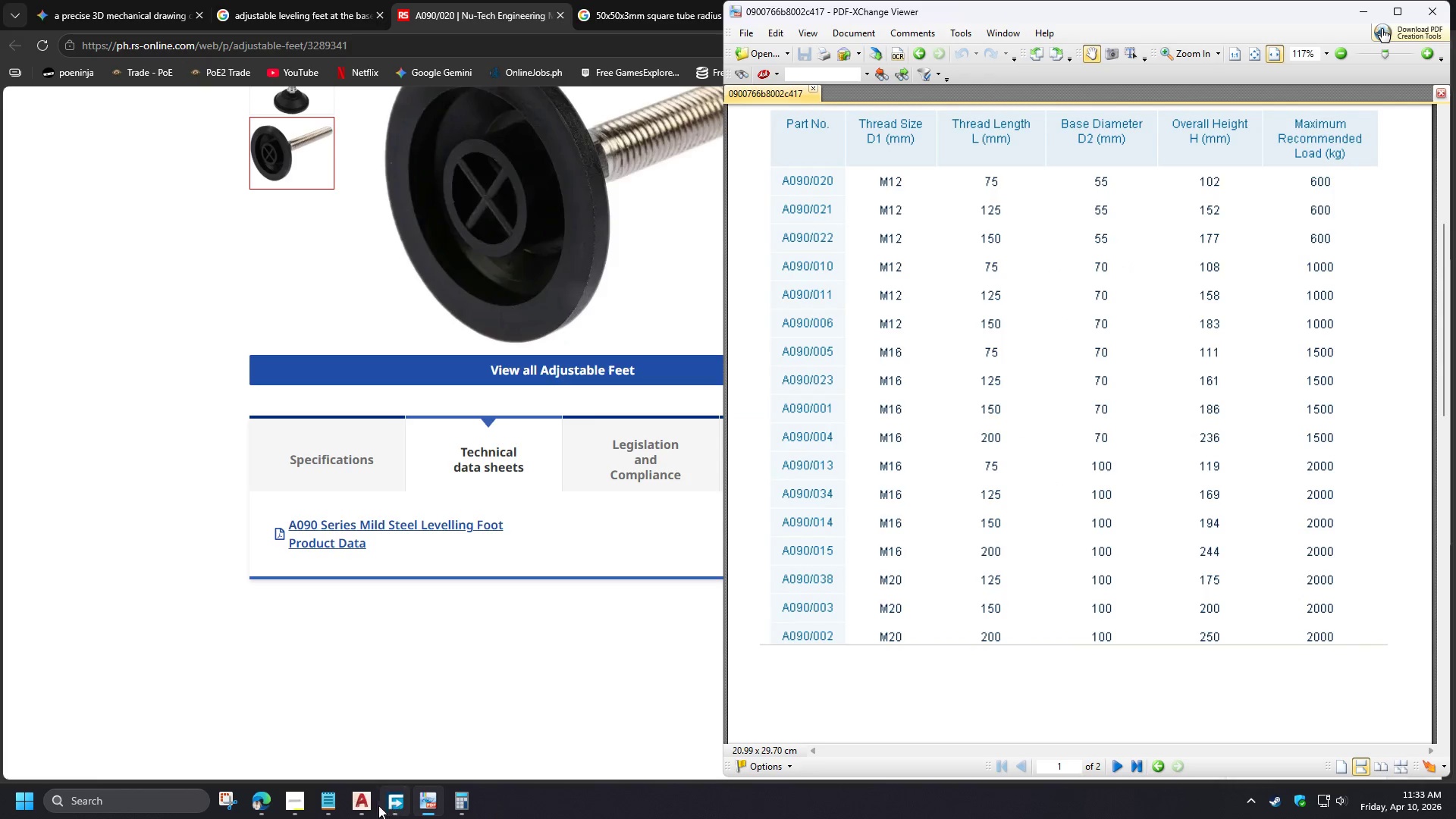 
left_click([364, 805])
 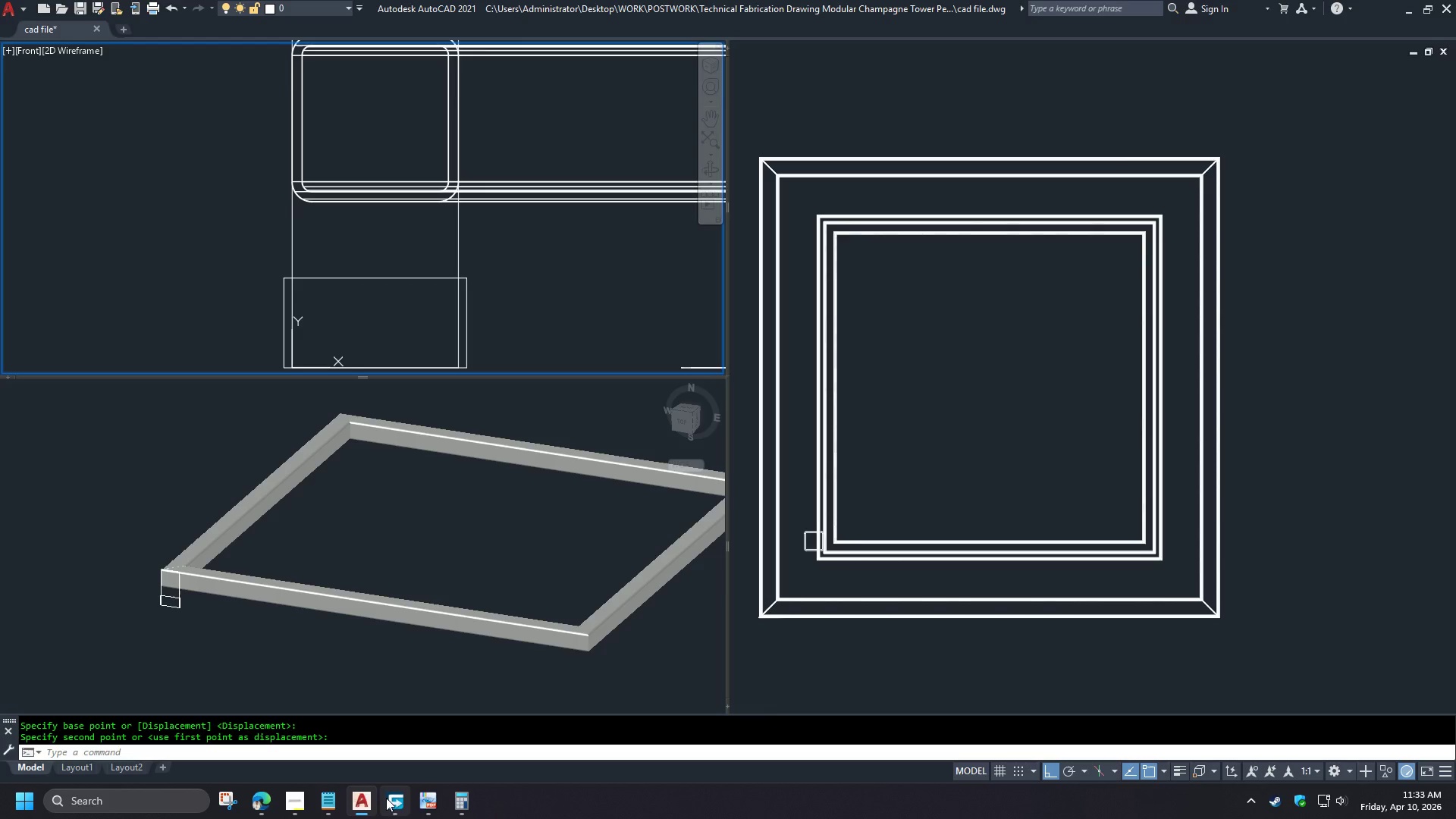 
left_click([435, 810])
 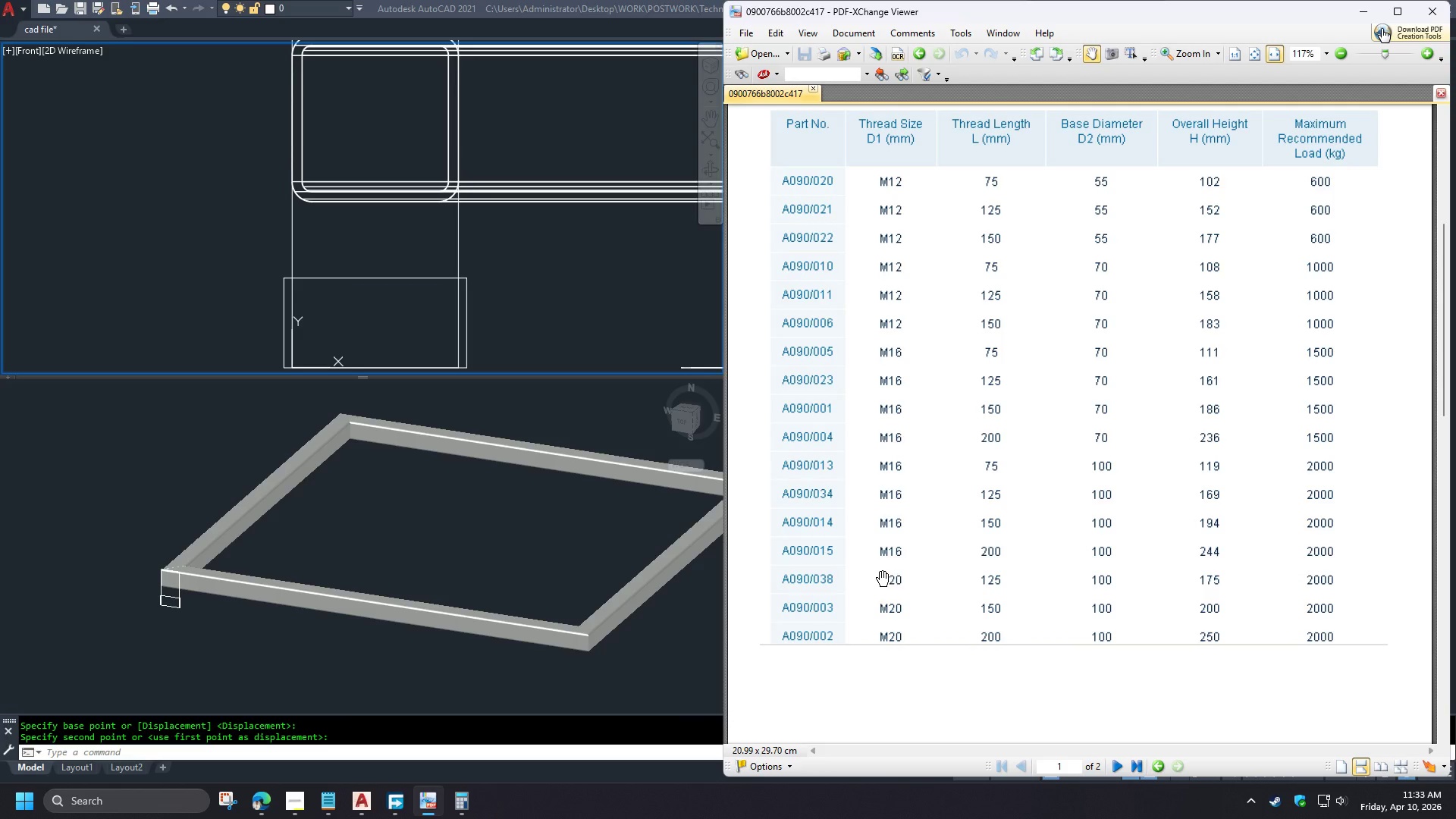 
left_click_drag(start_coordinate=[949, 614], to_coordinate=[952, 260])
 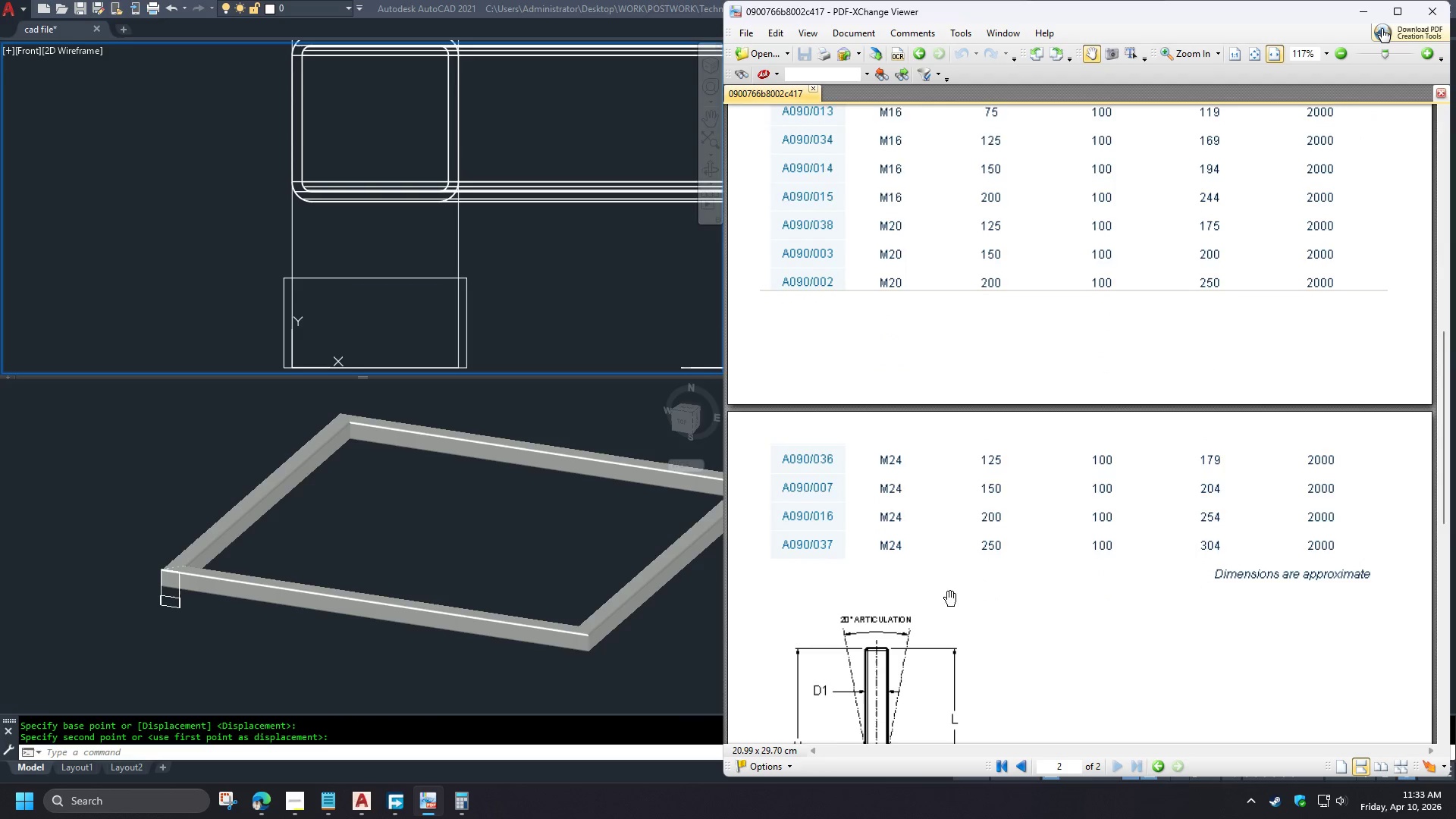 
left_click_drag(start_coordinate=[950, 619], to_coordinate=[940, 317])
 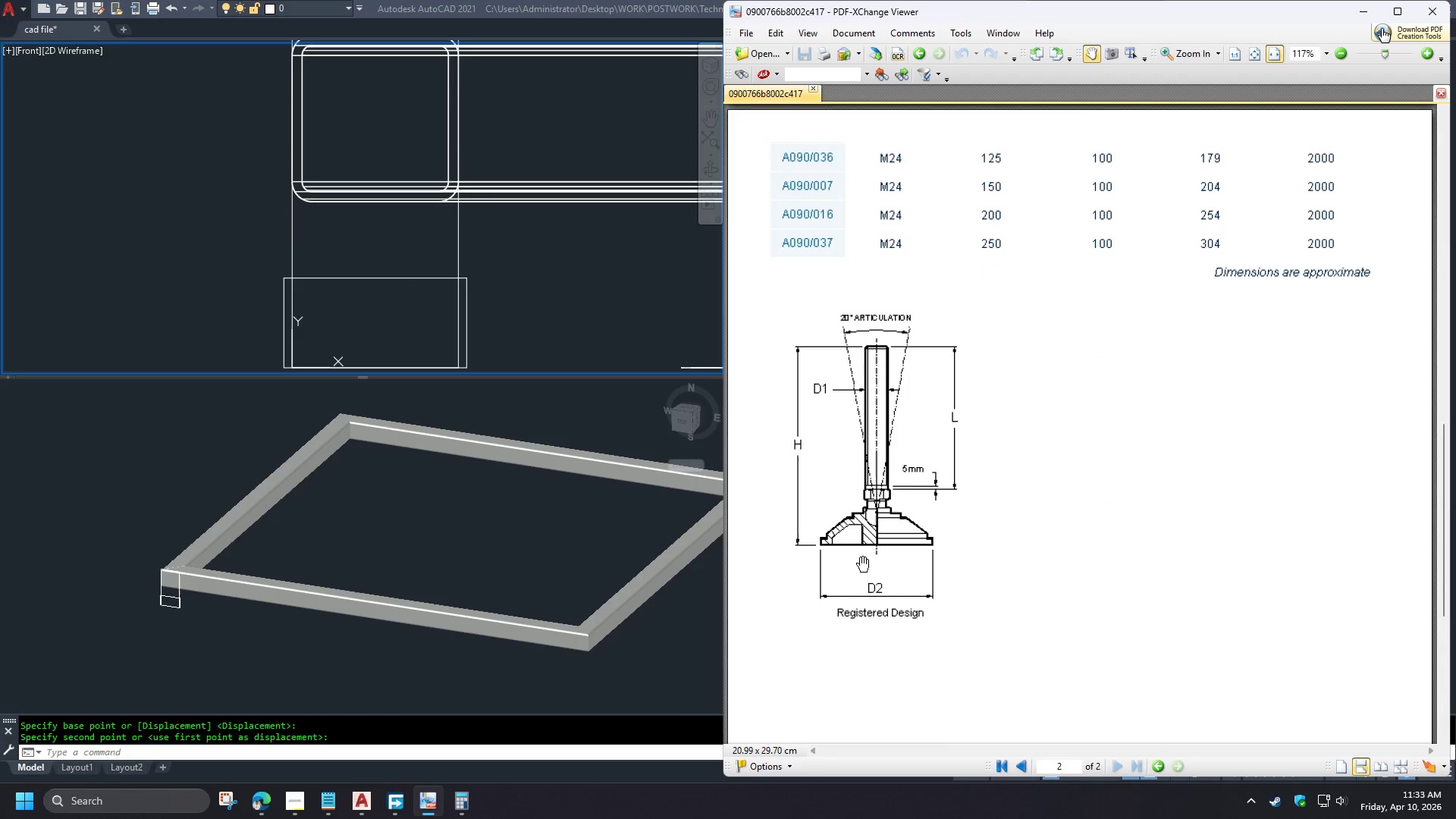 
hold_key(key=ControlLeft, duration=1.5)
scroll: coordinate [832, 554], scroll_direction: up, amount: 5.0
 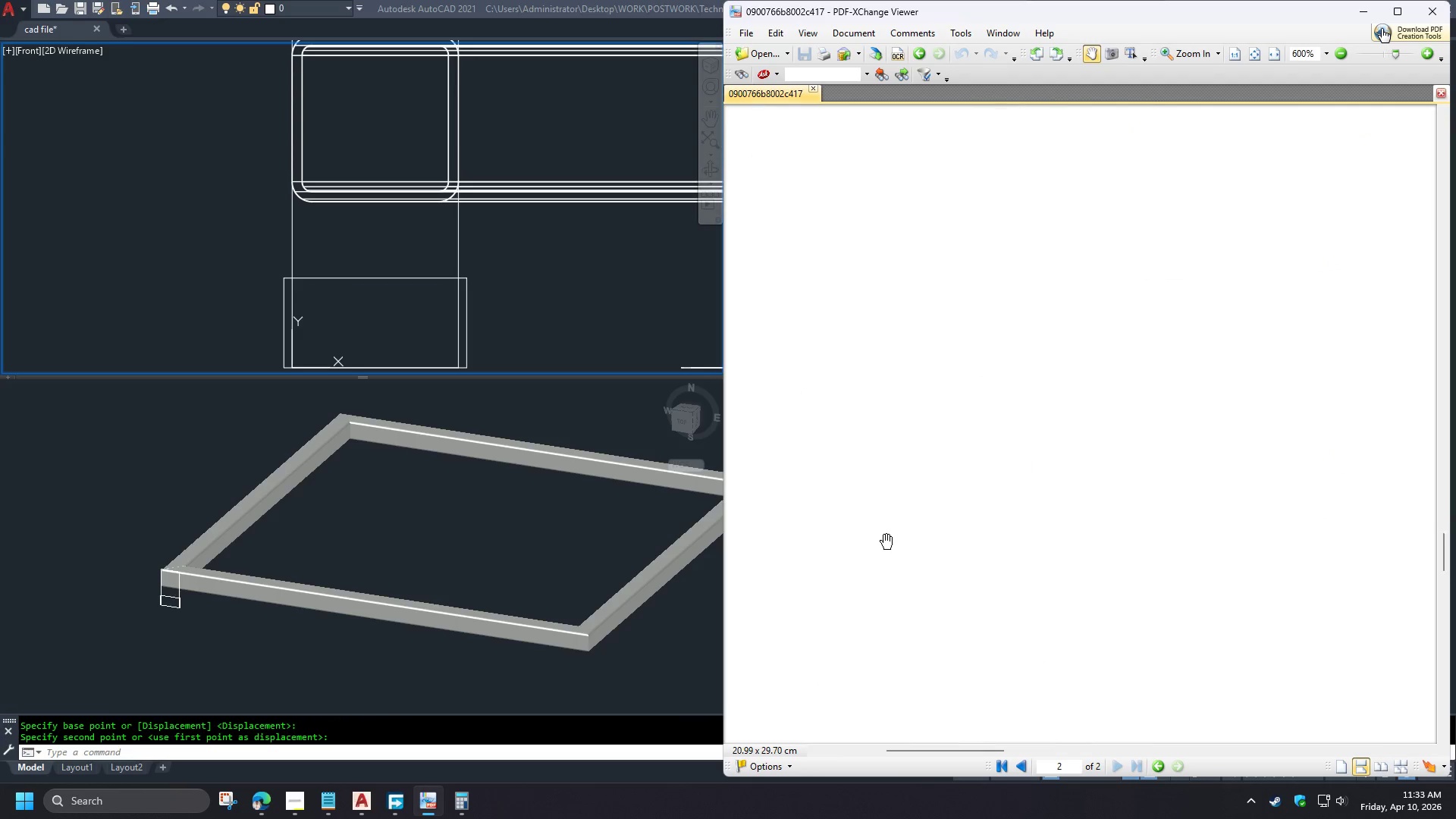 
hold_key(key=ControlLeft, duration=1.52)
 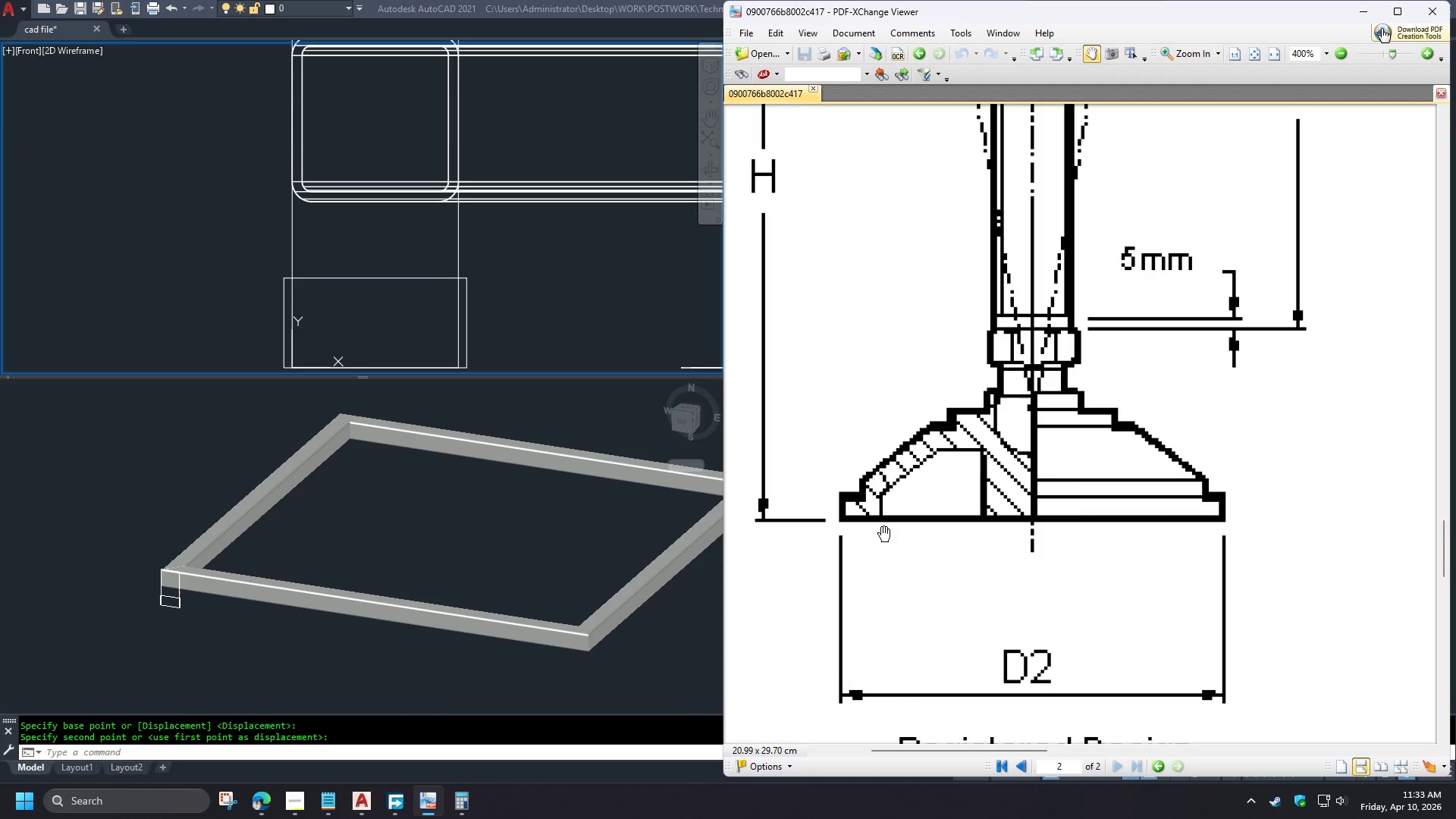 
scroll: coordinate [886, 542], scroll_direction: up, amount: 2.0
 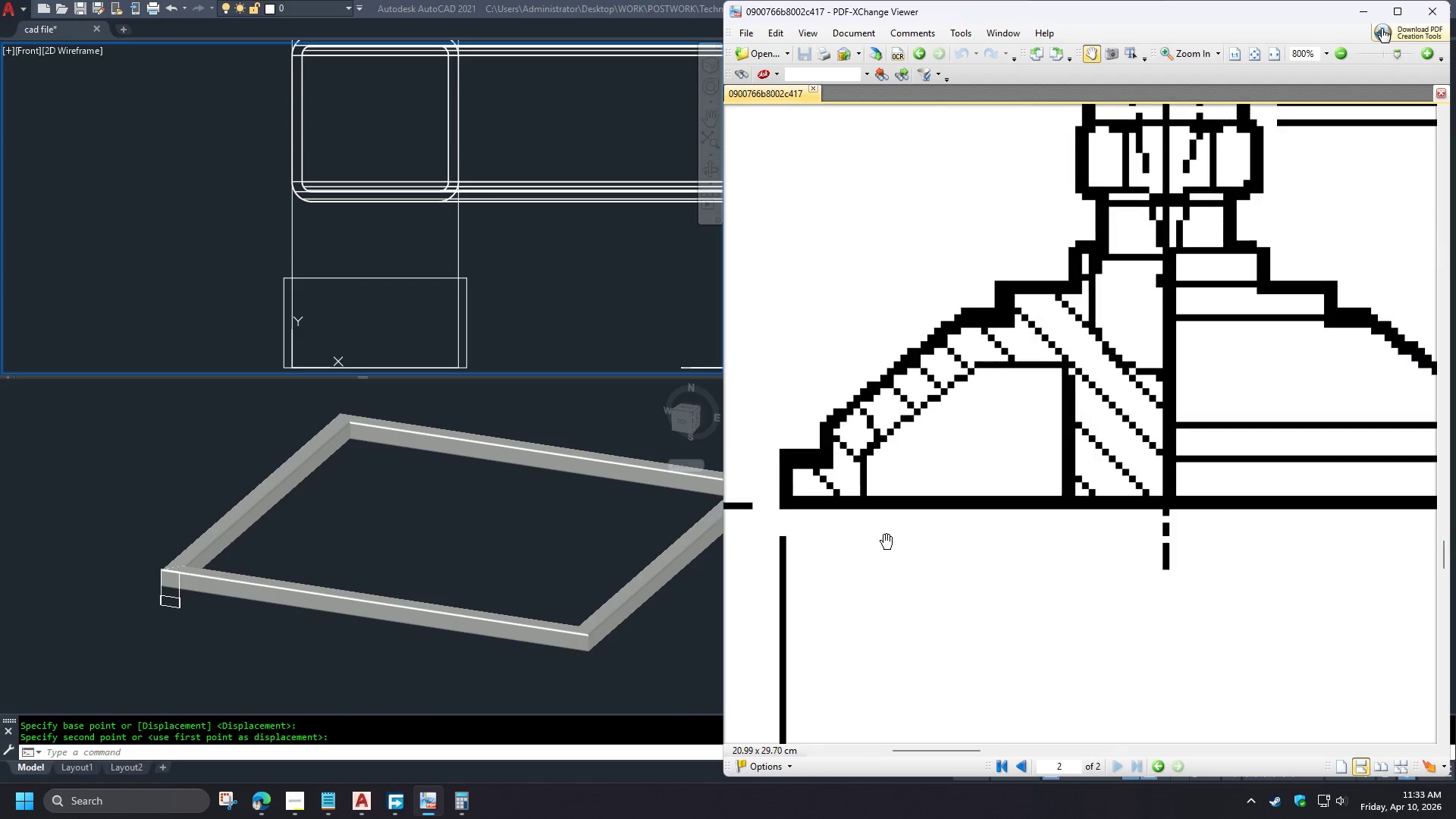 
hold_key(key=ControlLeft, duration=1.51)
scroll: coordinate [884, 535], scroll_direction: down, amount: 3.0
 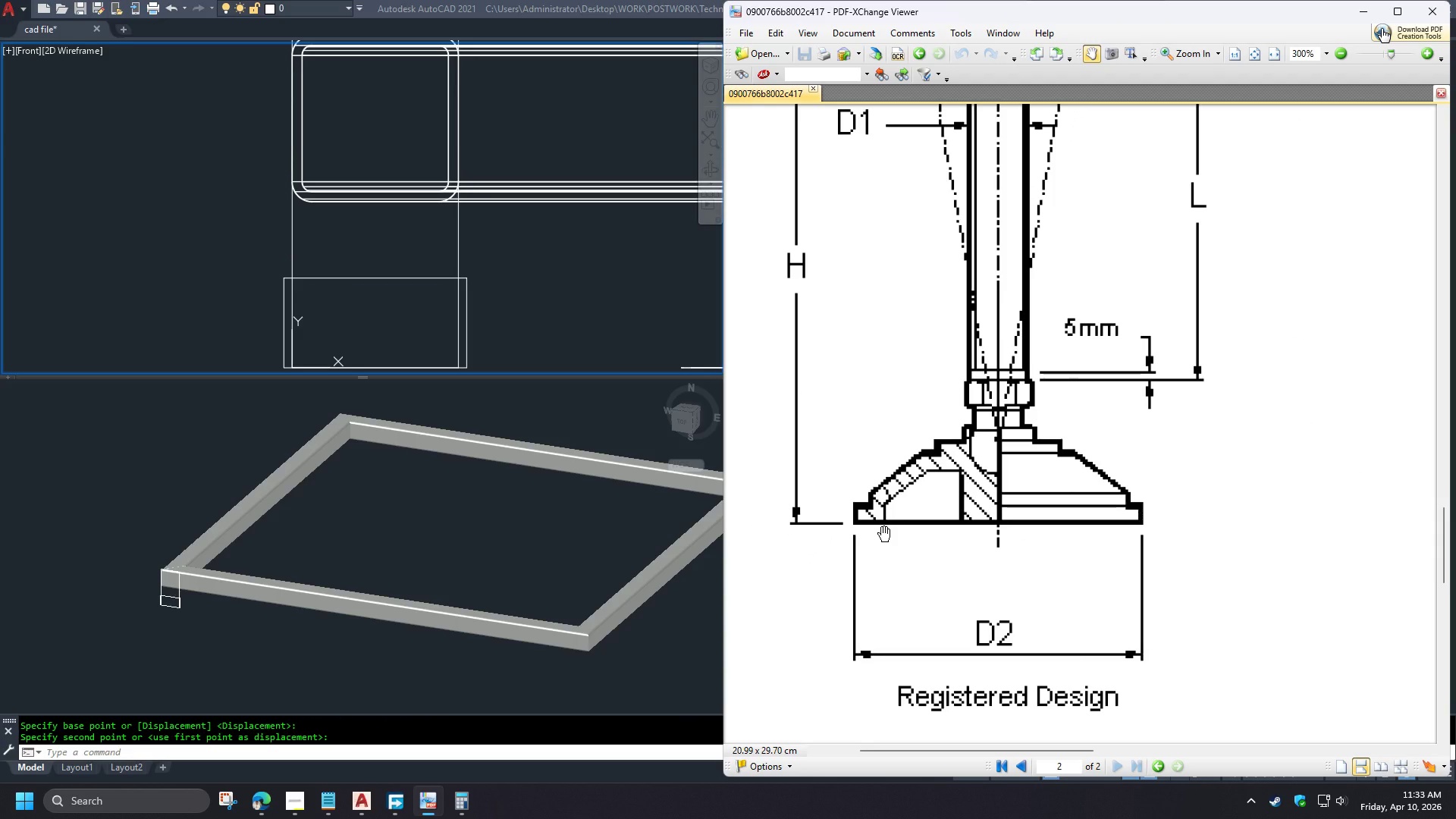 
hold_key(key=ControlLeft, duration=1.39)
scroll: coordinate [886, 535], scroll_direction: up, amount: 1.0
 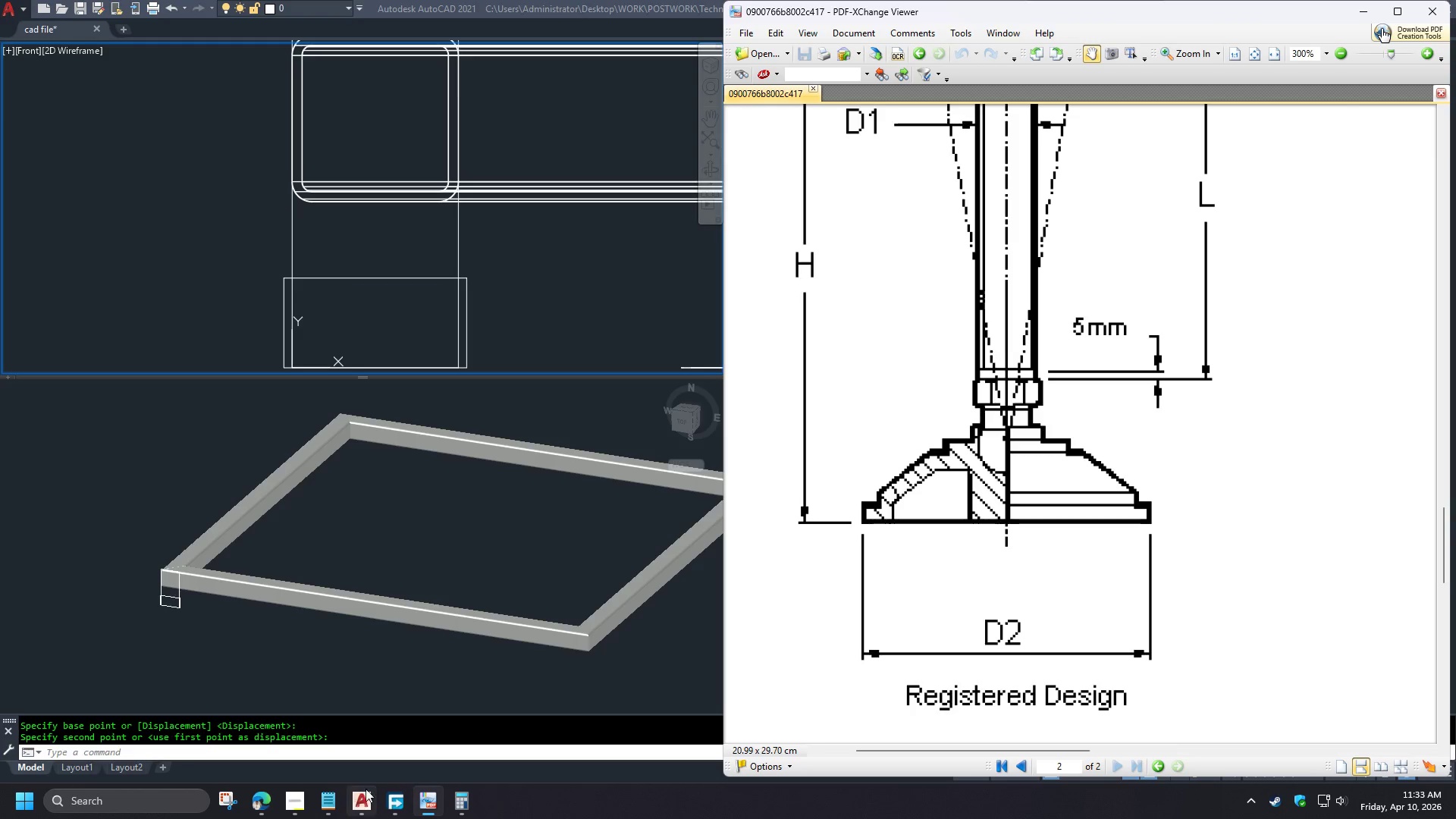 
left_click([261, 802])
 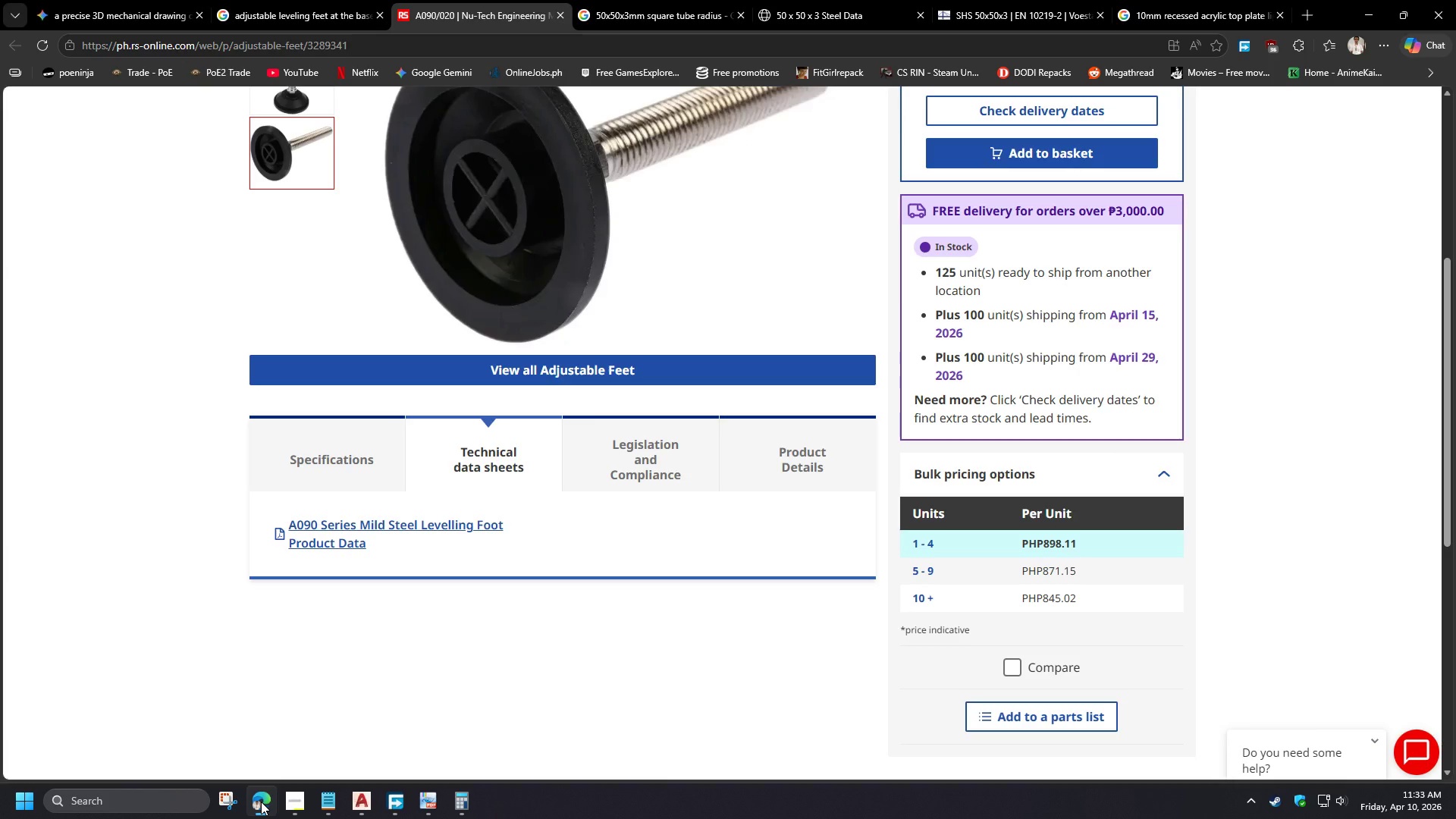 
left_click([261, 802])
 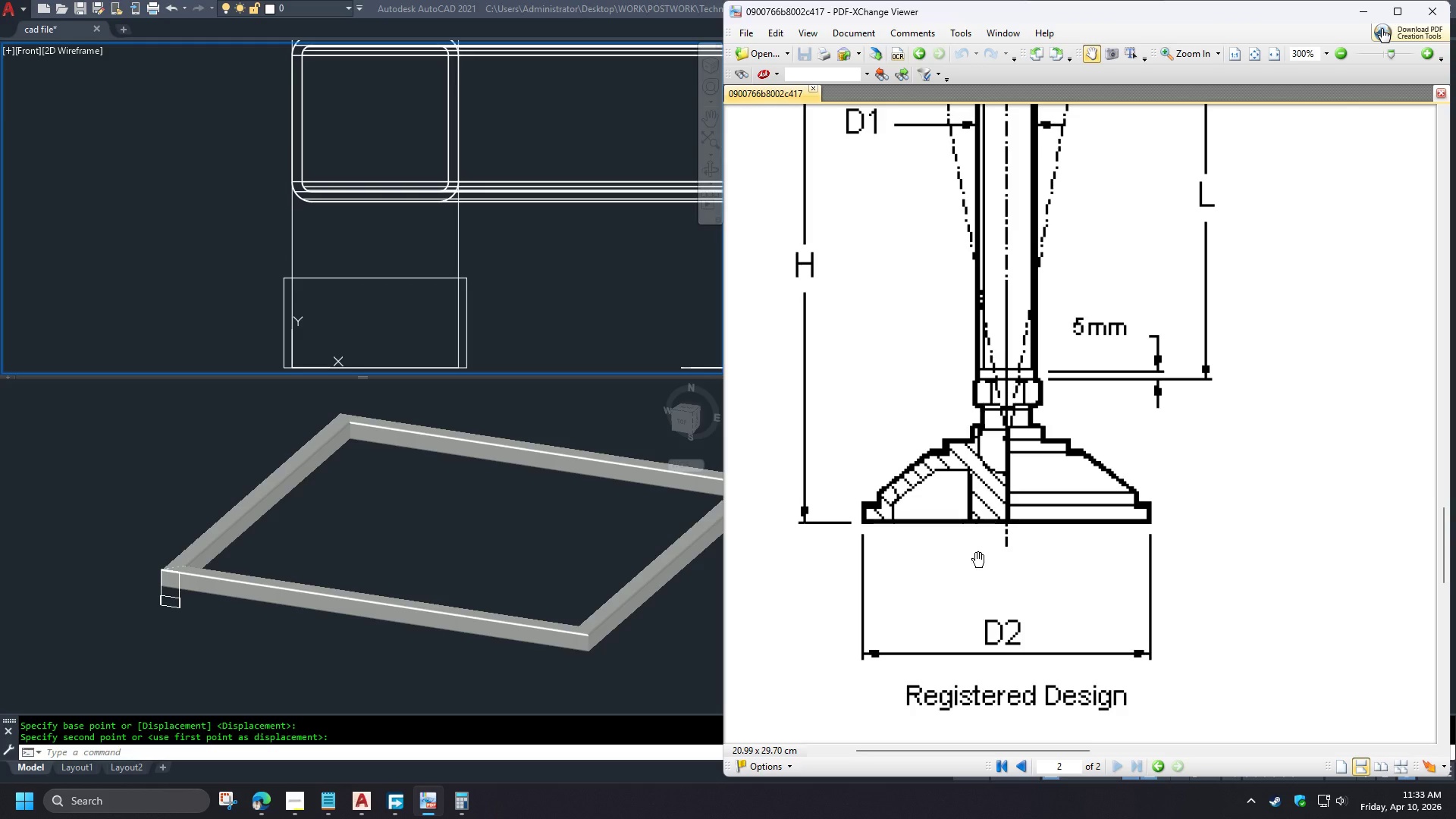 
left_click_drag(start_coordinate=[1000, 411], to_coordinate=[1028, 516])
 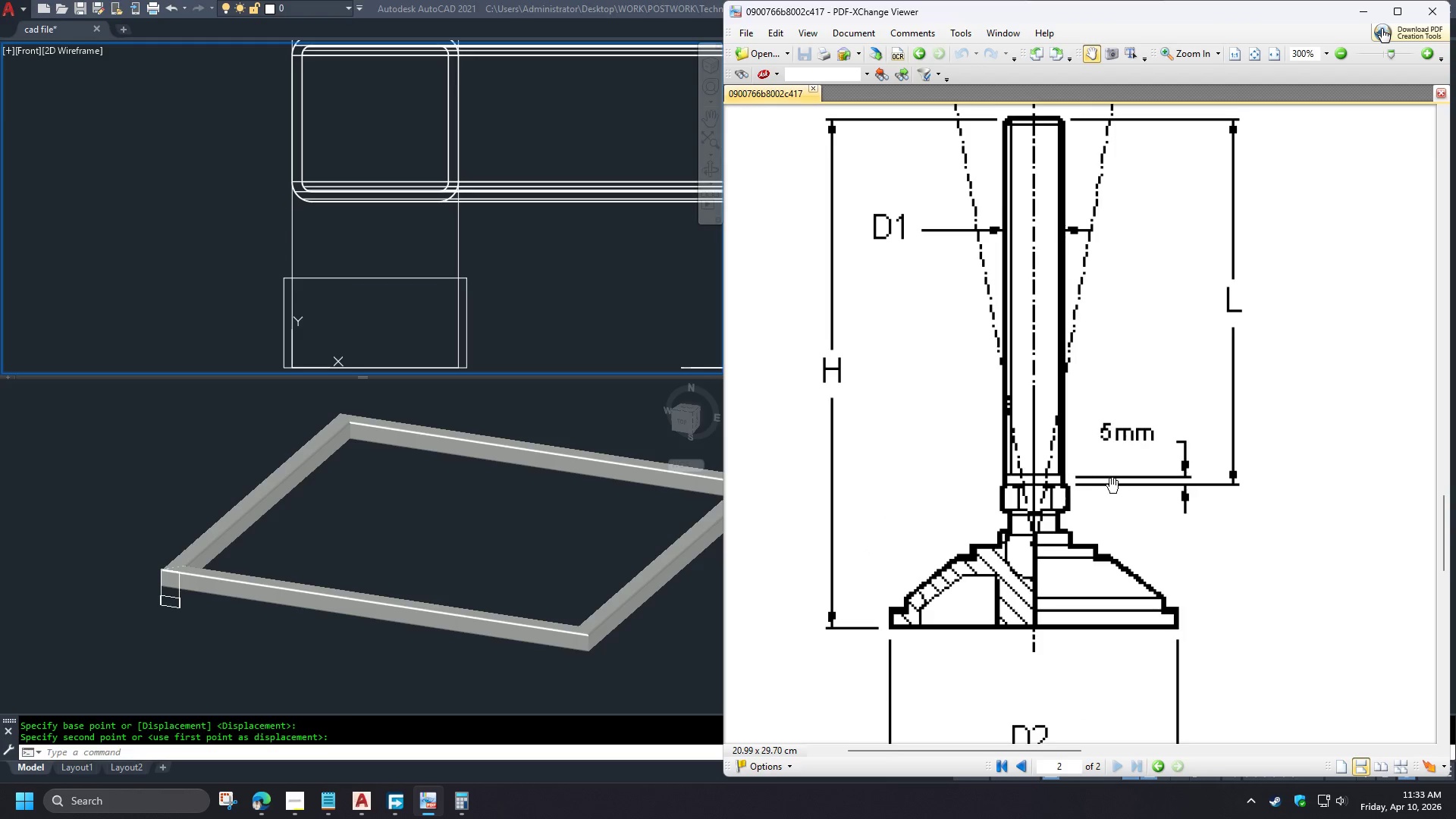 
left_click_drag(start_coordinate=[1112, 483], to_coordinate=[1018, 542])
 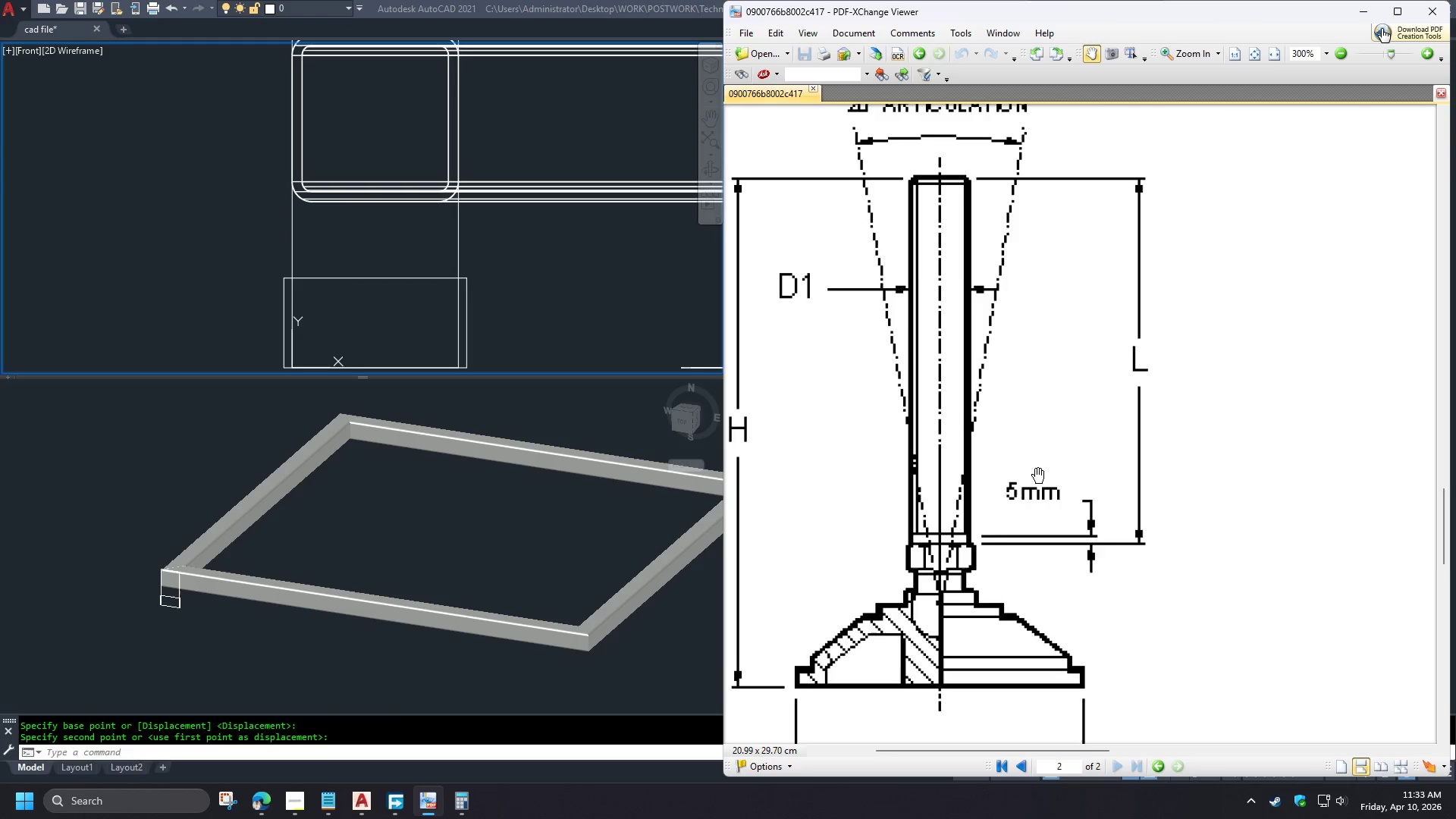 
left_click_drag(start_coordinate=[1038, 473], to_coordinate=[1037, 541])
 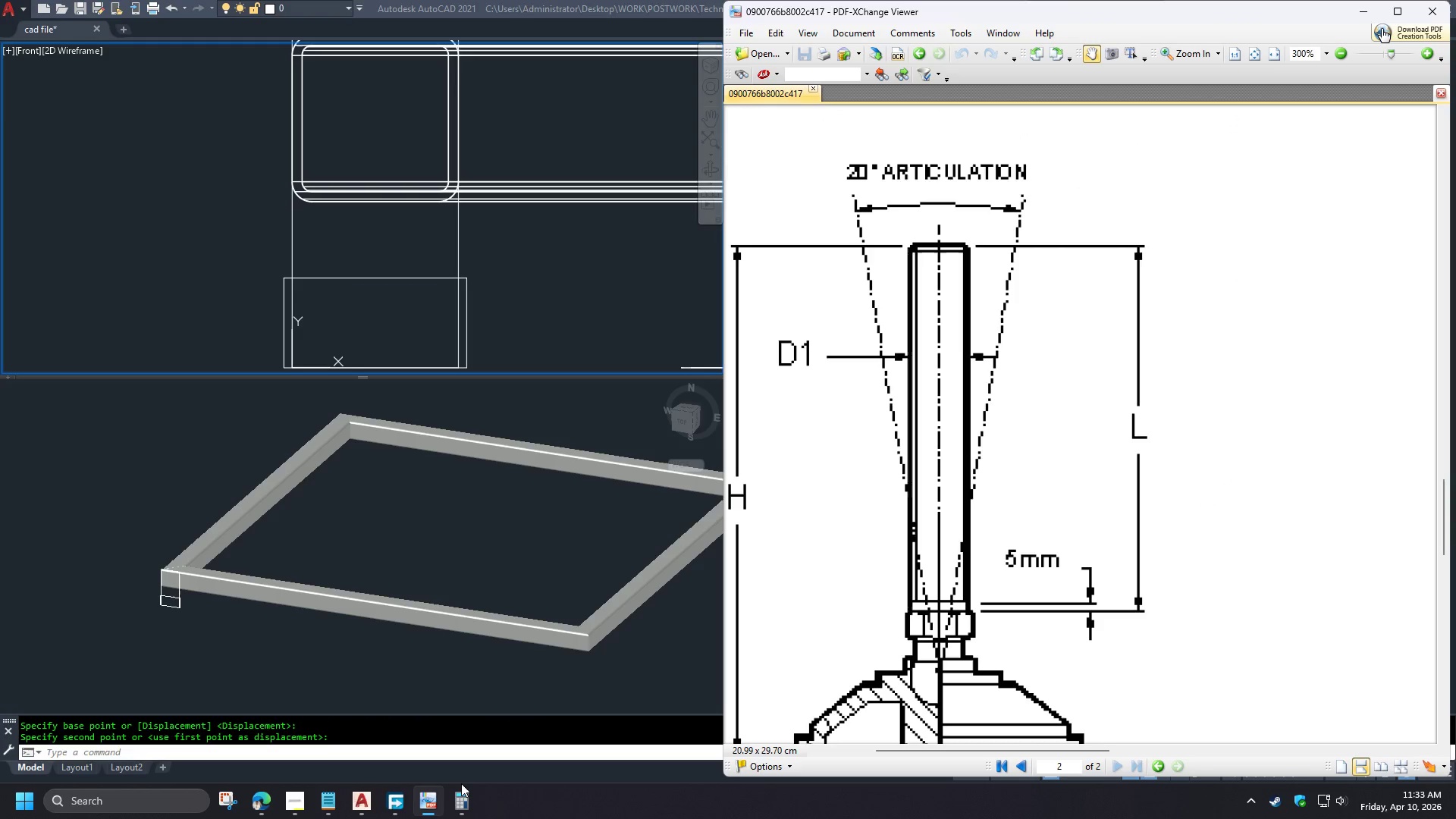 
left_click([429, 808])
 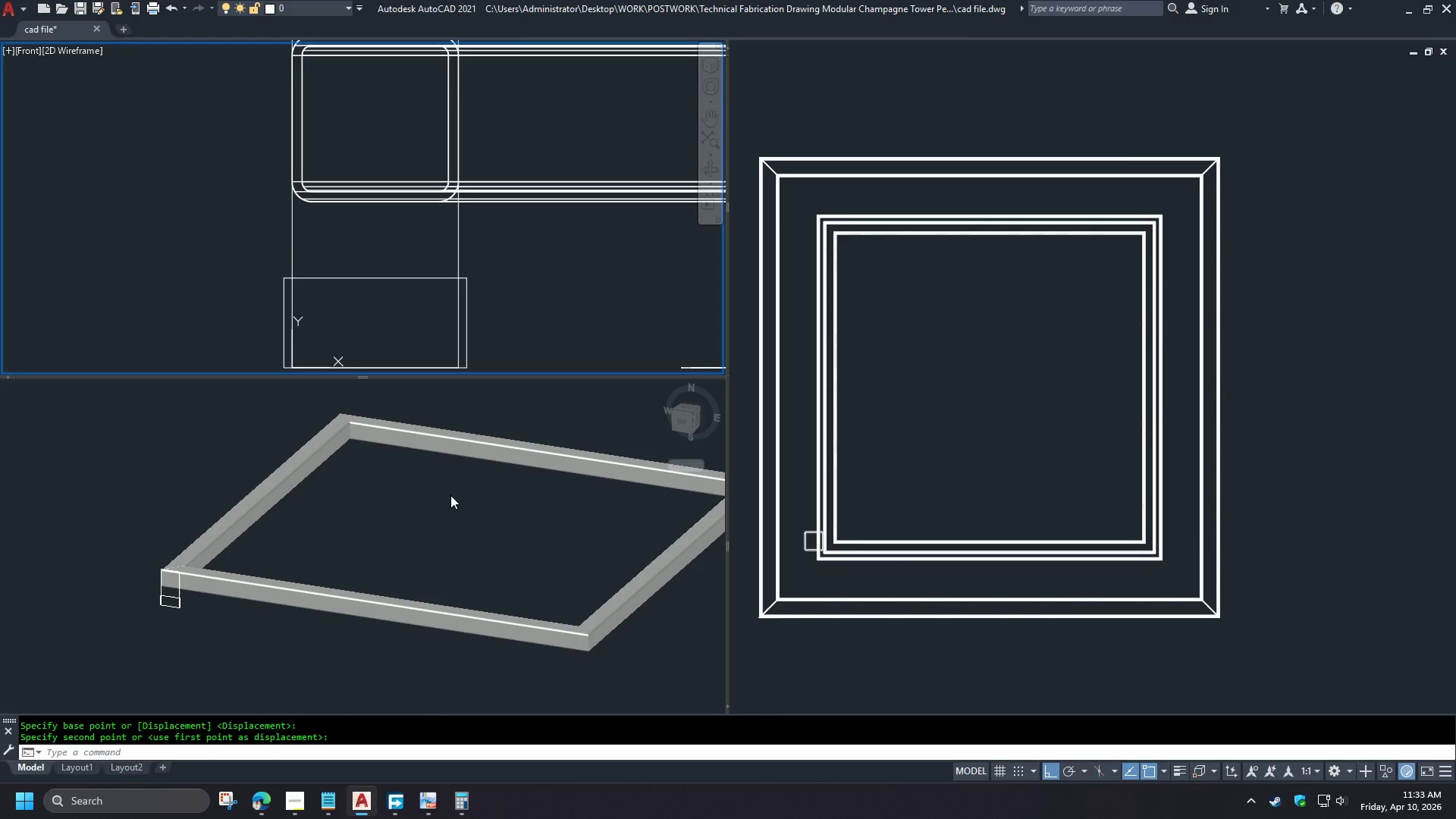 
mouse_move([333, 763])
 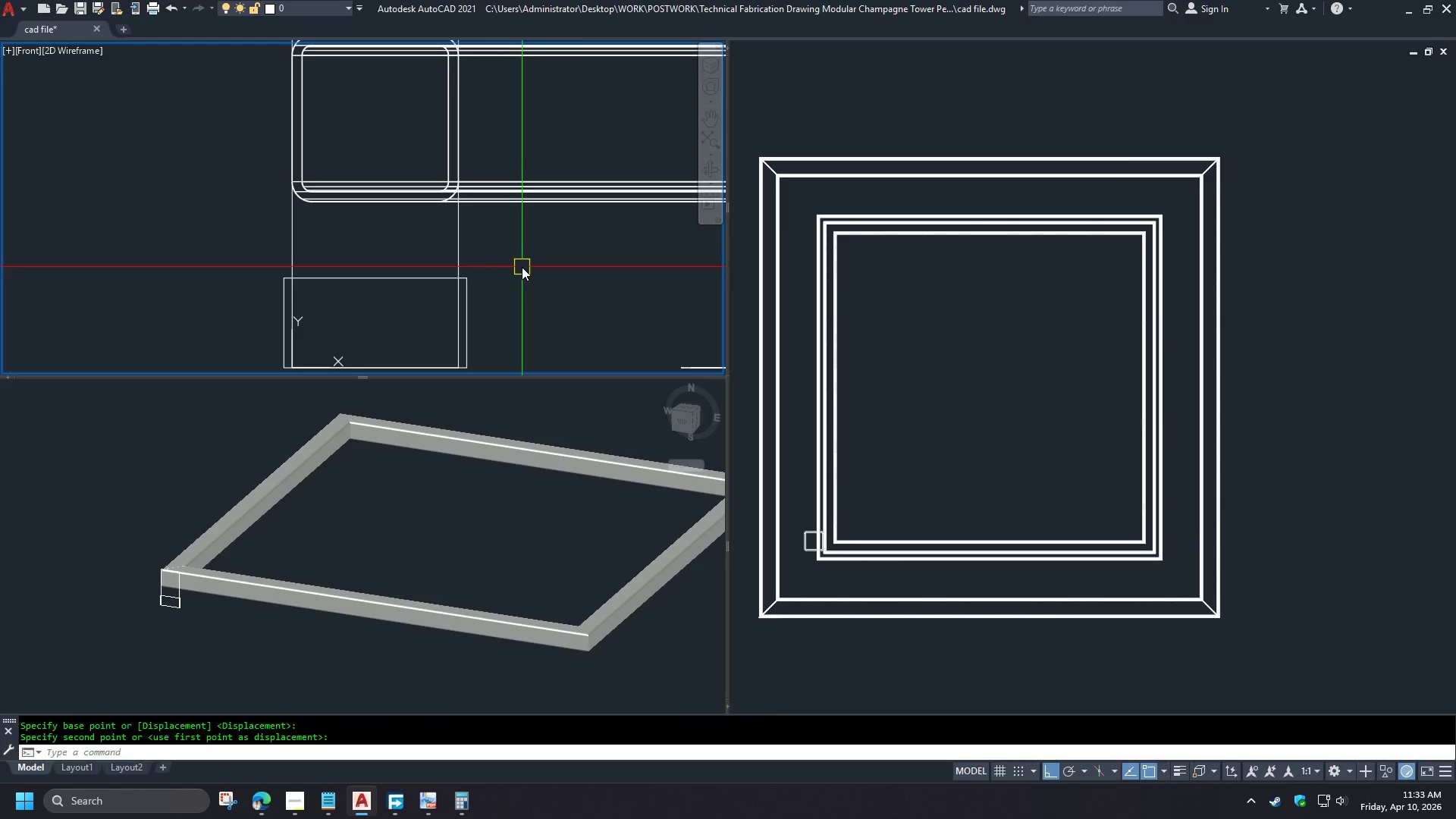 
scroll: coordinate [466, 272], scroll_direction: down, amount: 1.0
 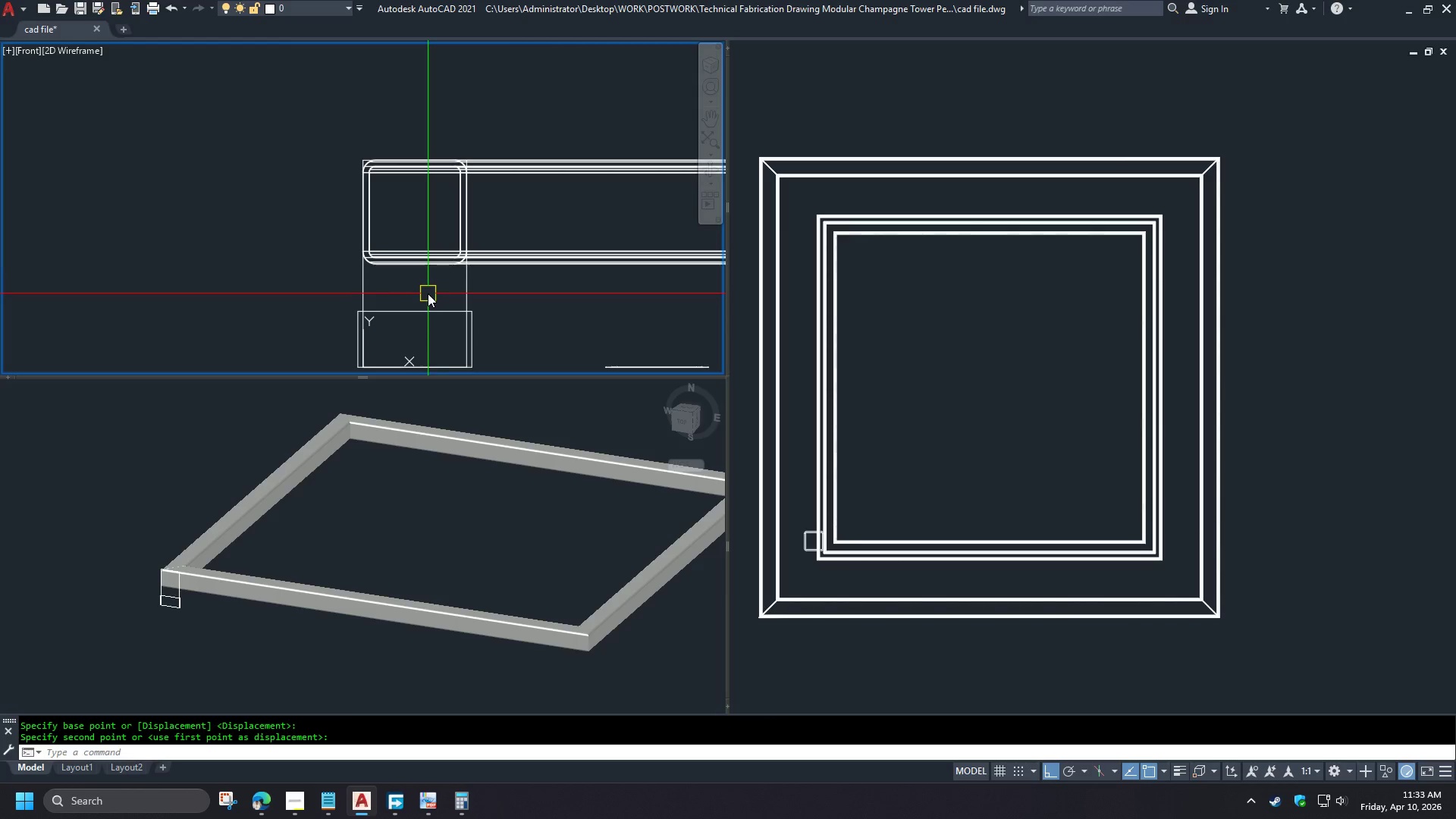 
type(dli )
 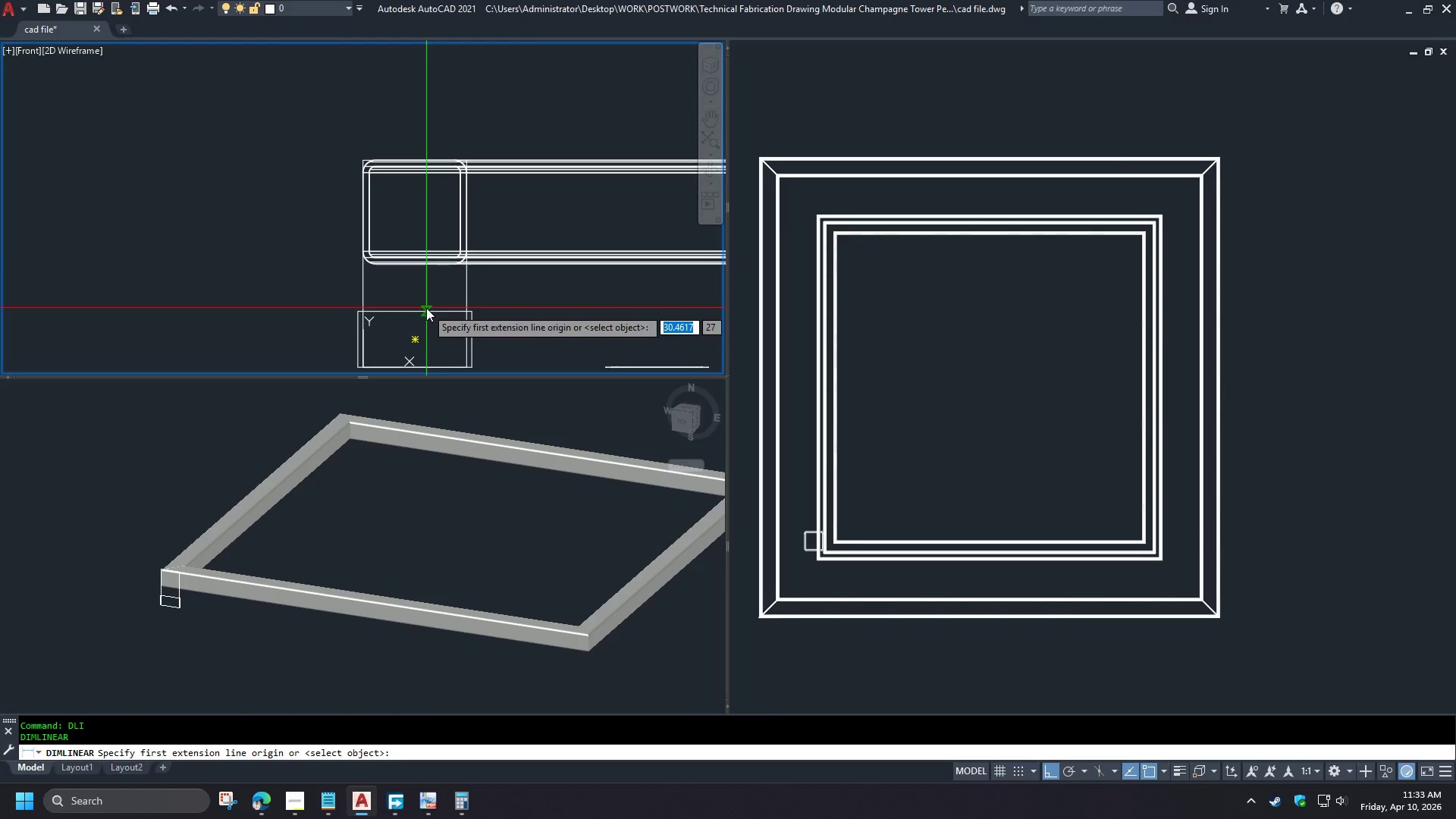 
left_click([426, 309])
 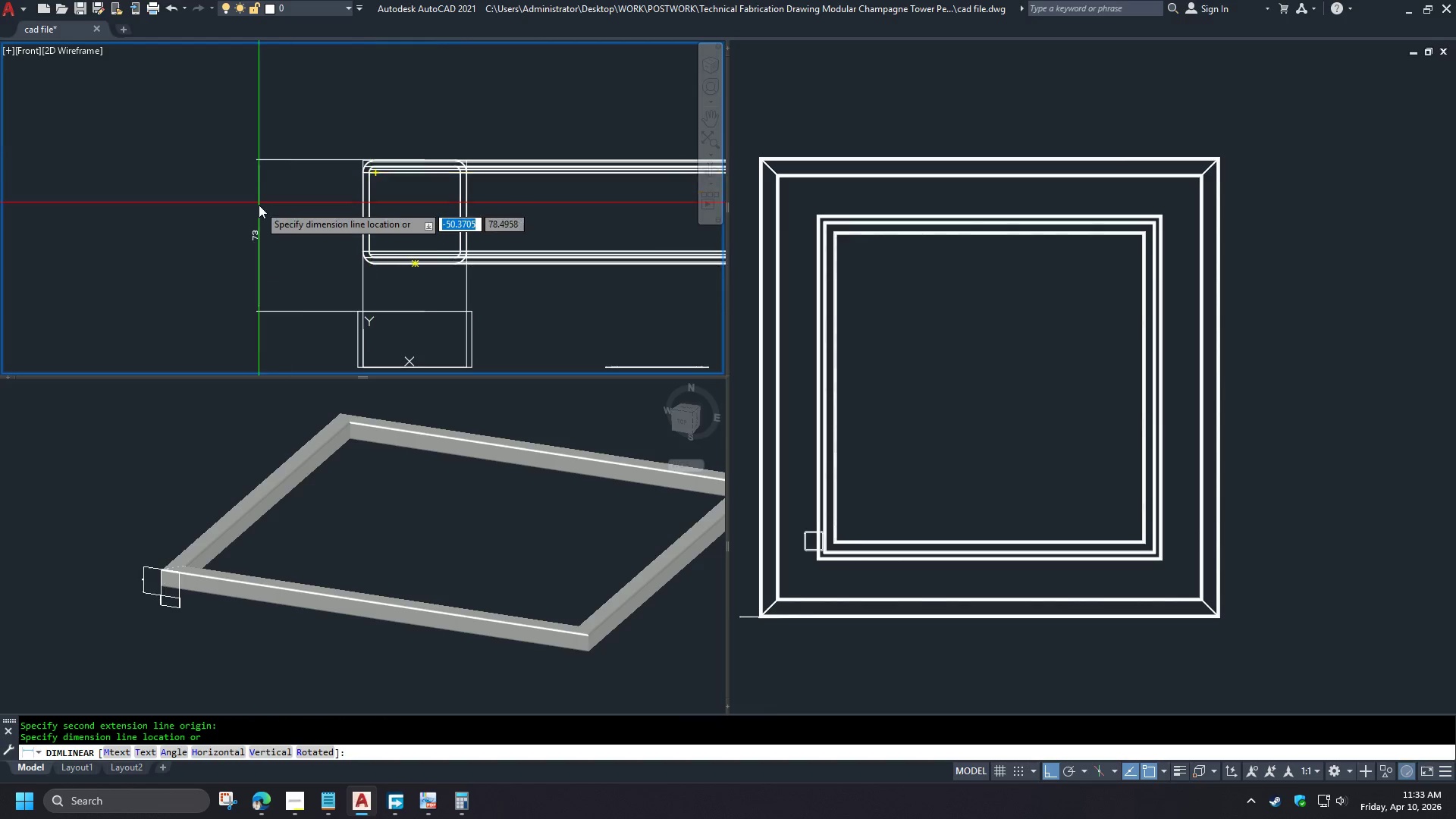 
scroll: coordinate [255, 232], scroll_direction: none, amount: 0.0
 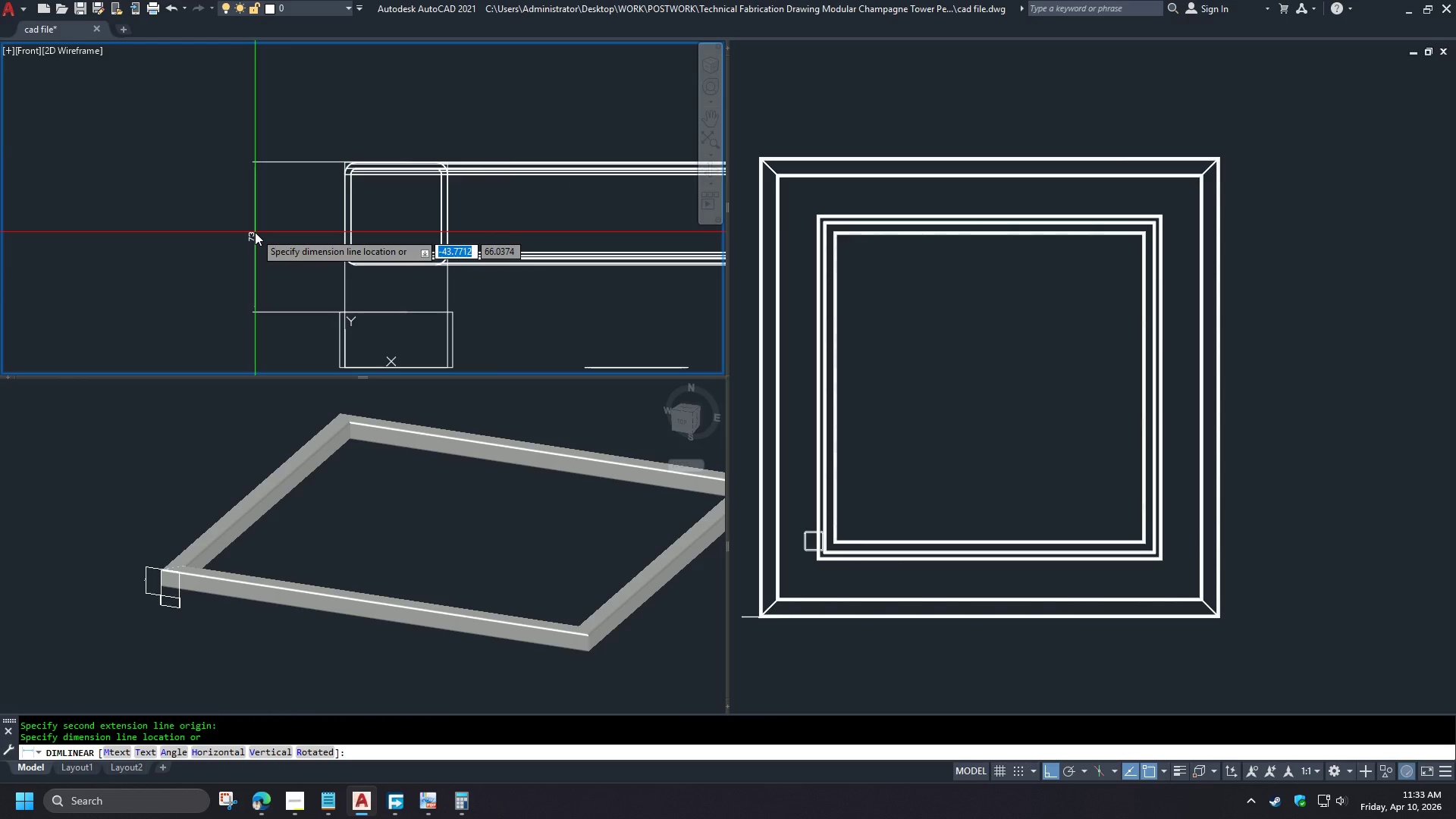 
key(Escape)
 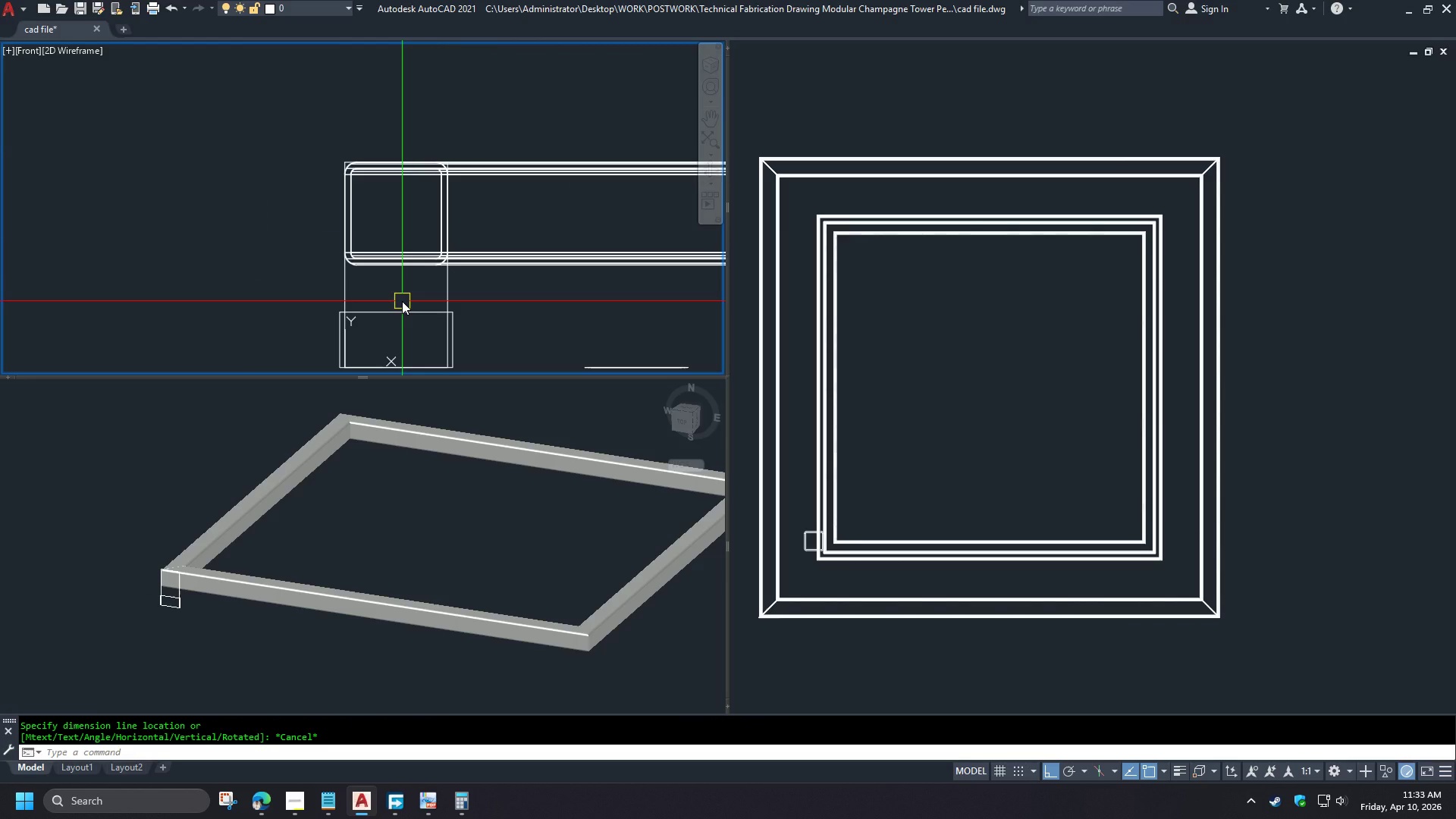 
key(L)
 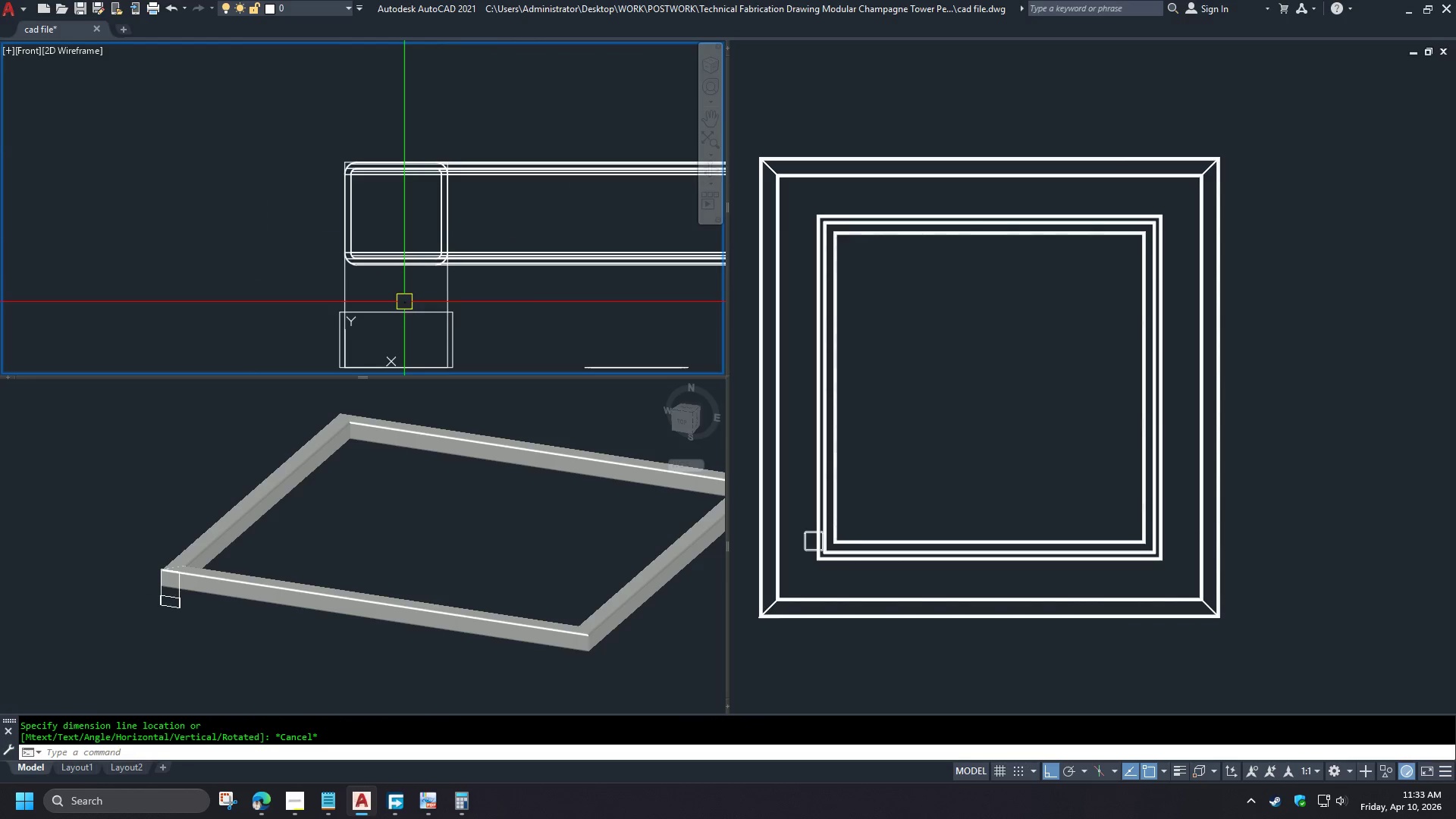 
key(Space)
 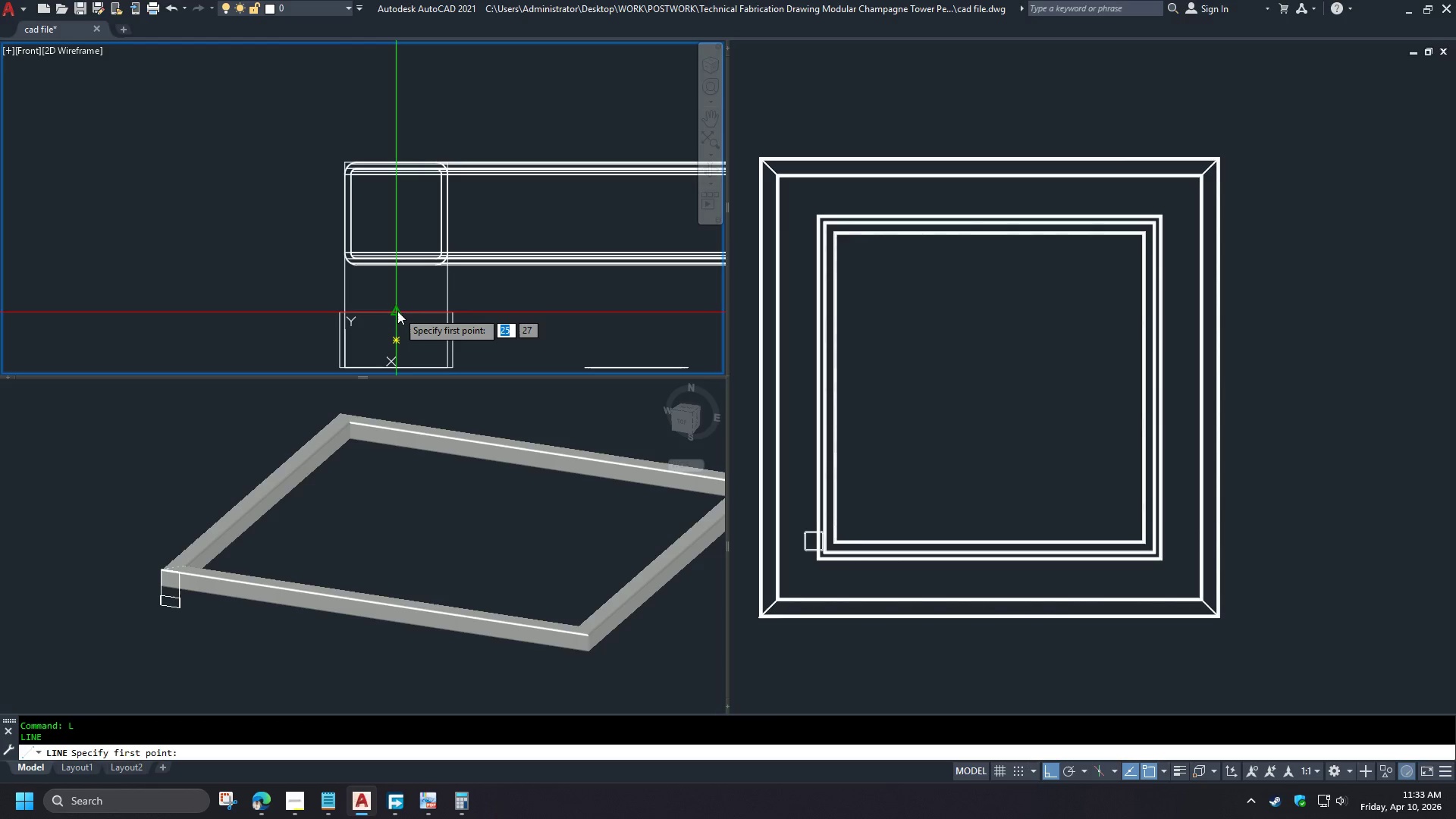 
left_click([397, 311])
 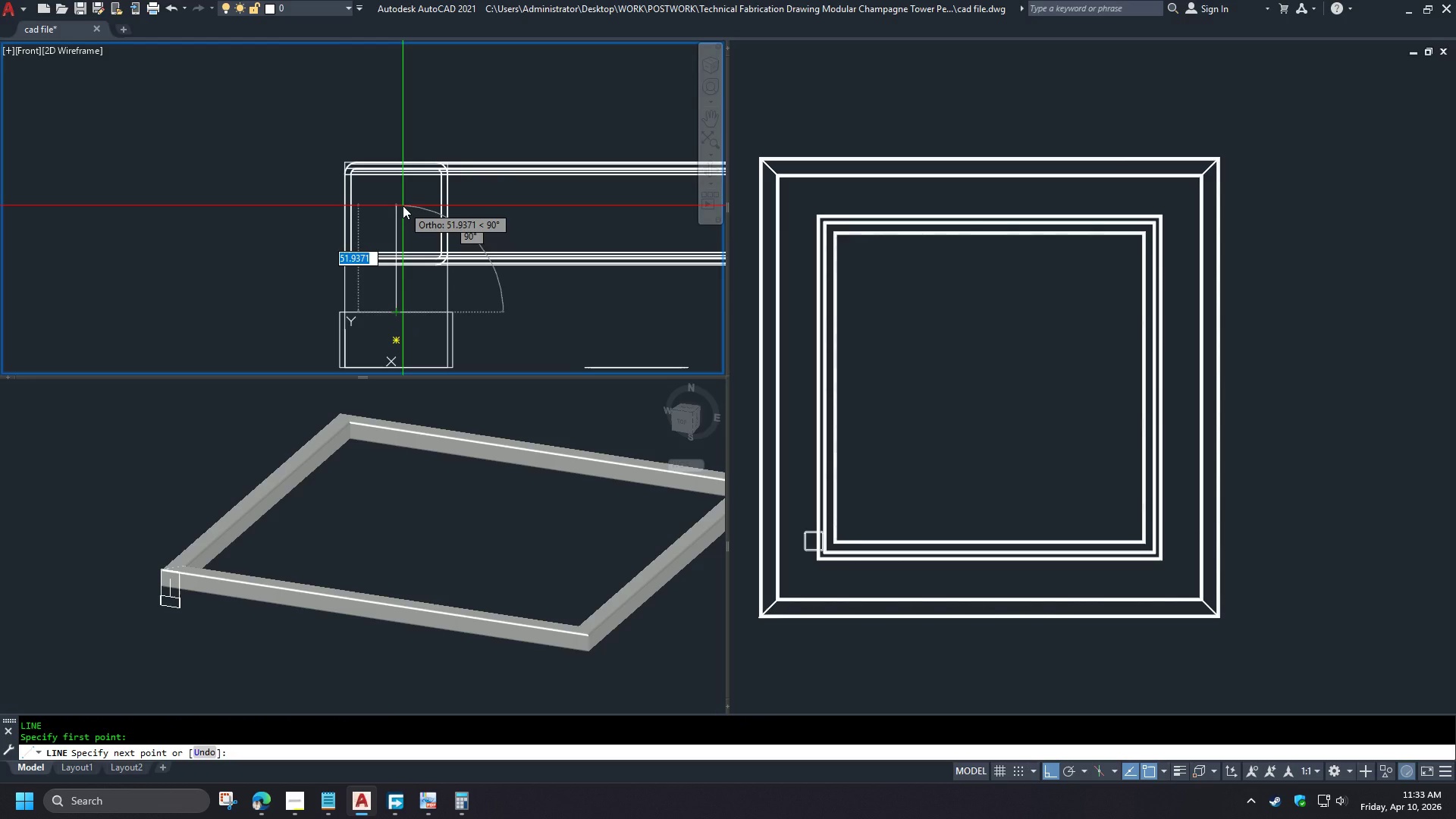 
key(Escape)
 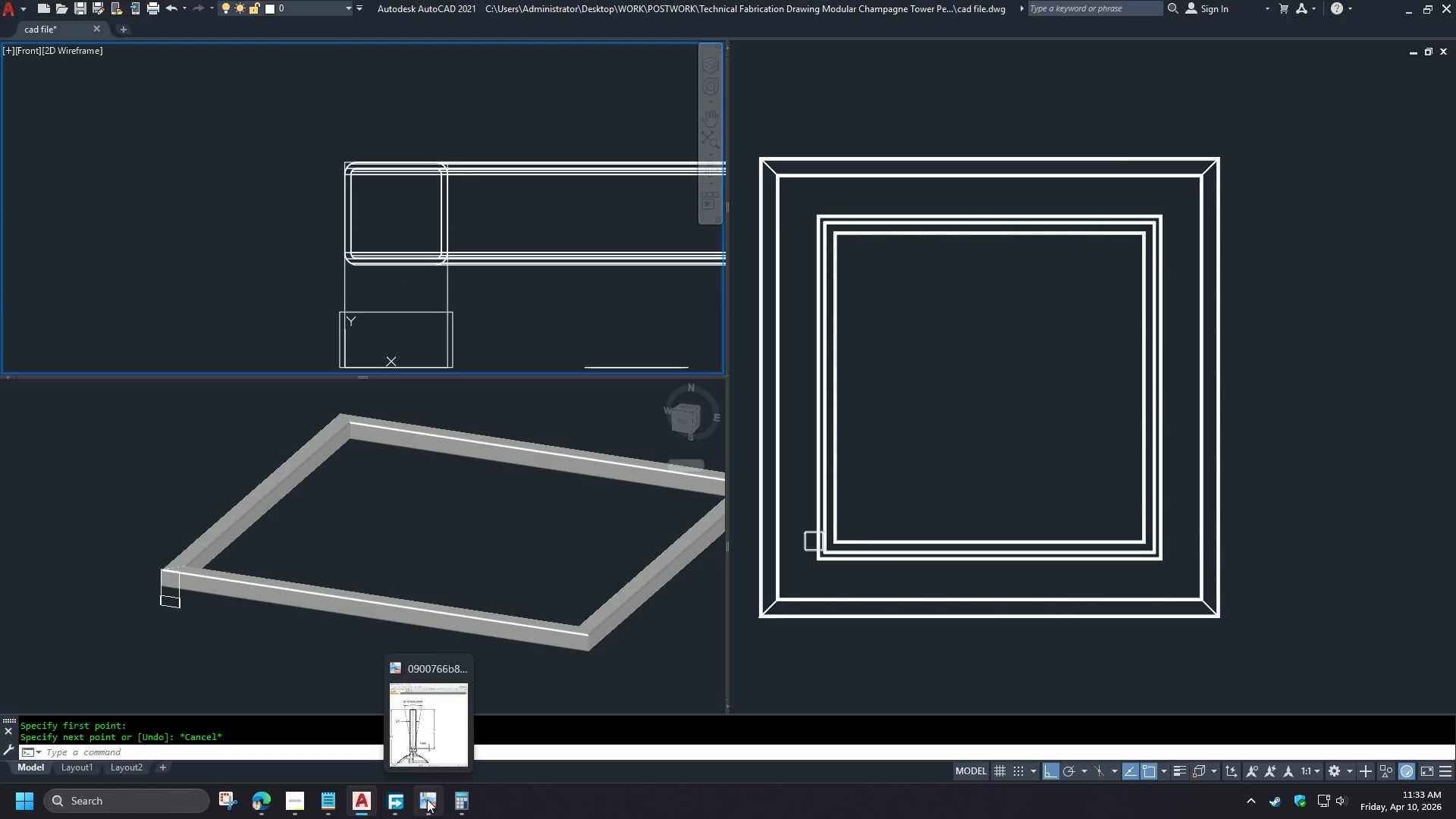 
left_click([427, 799])
 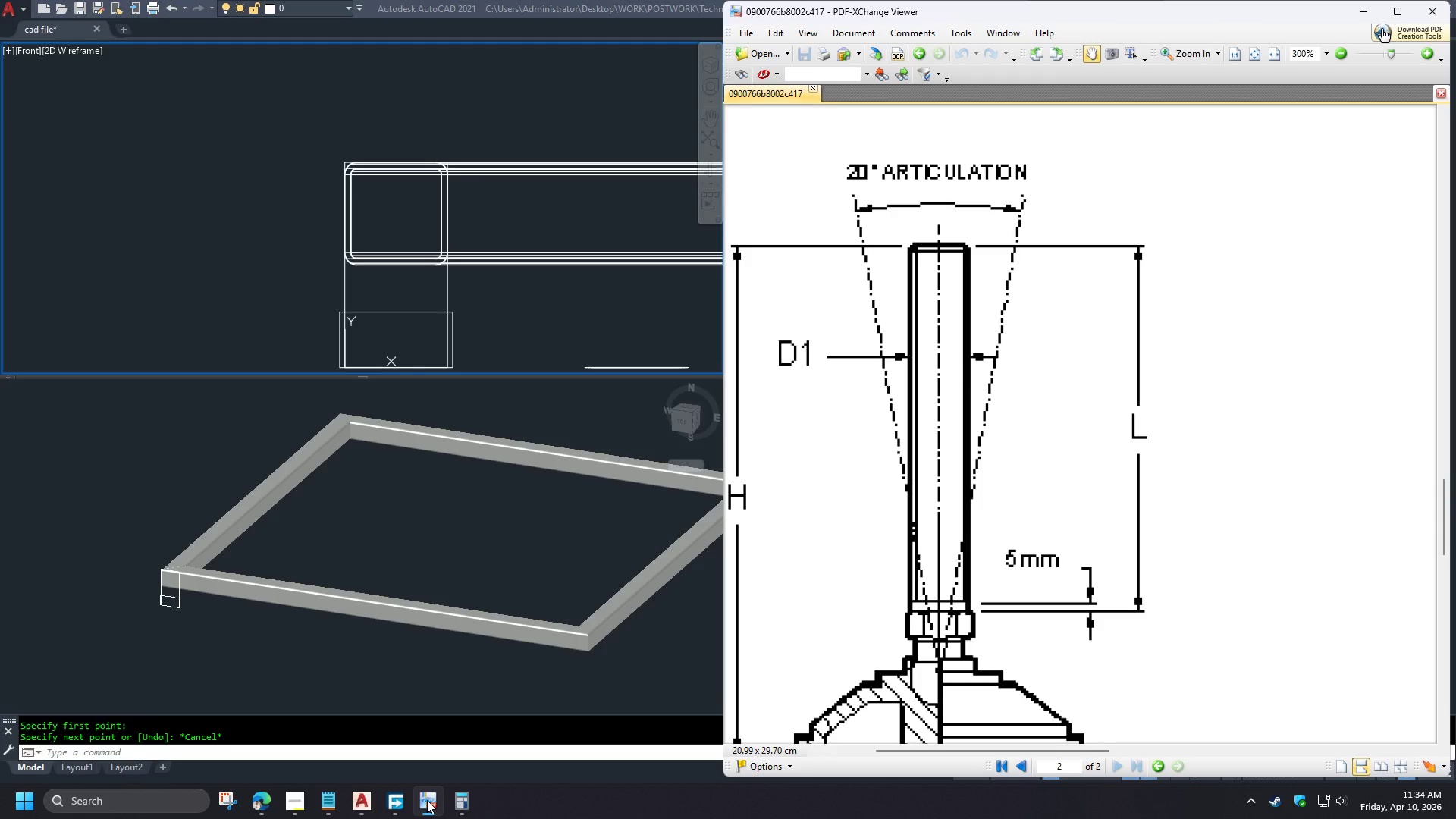 
wait(8.12)
 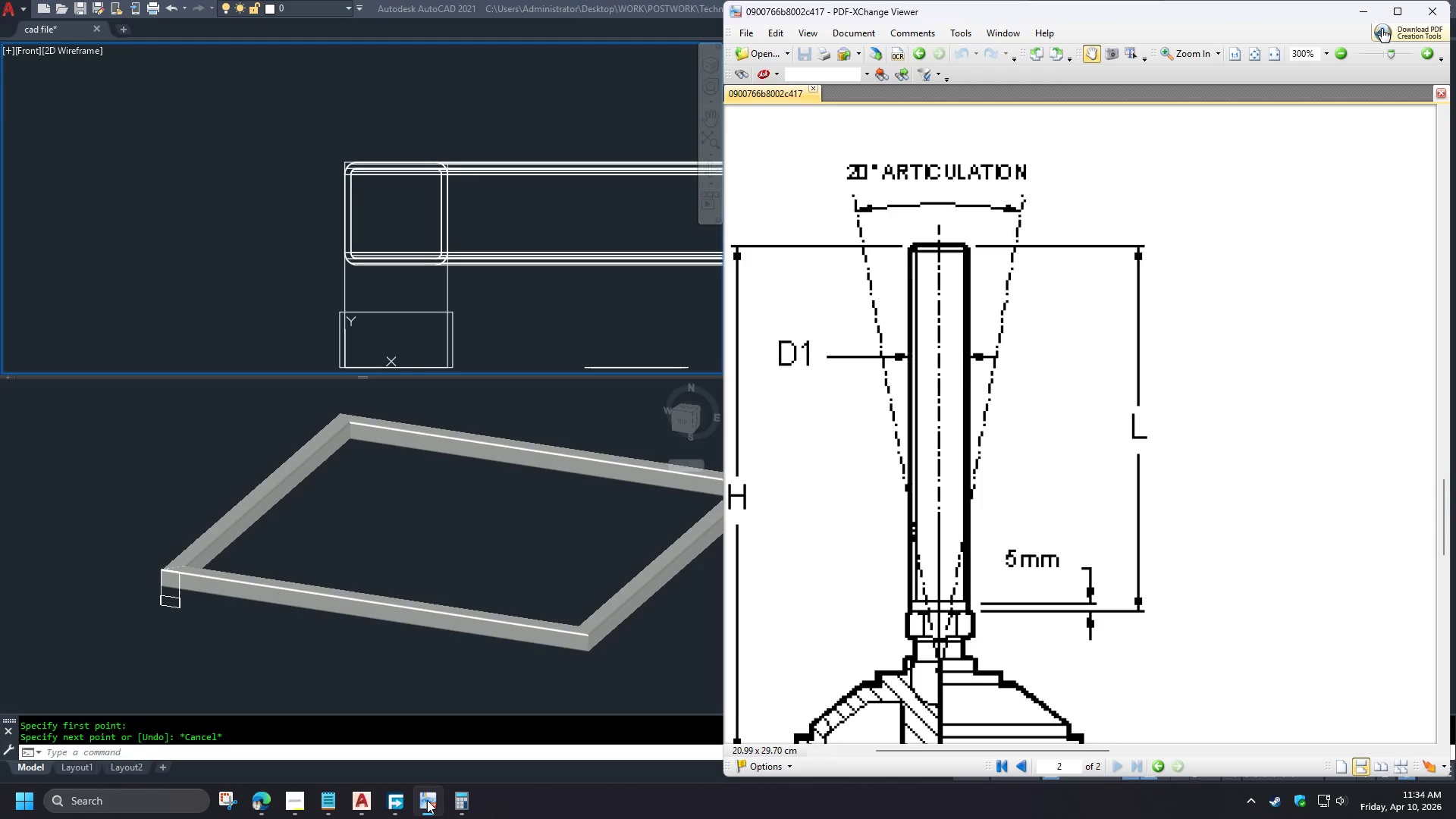 
left_click_drag(start_coordinate=[1031, 237], to_coordinate=[964, 615])
 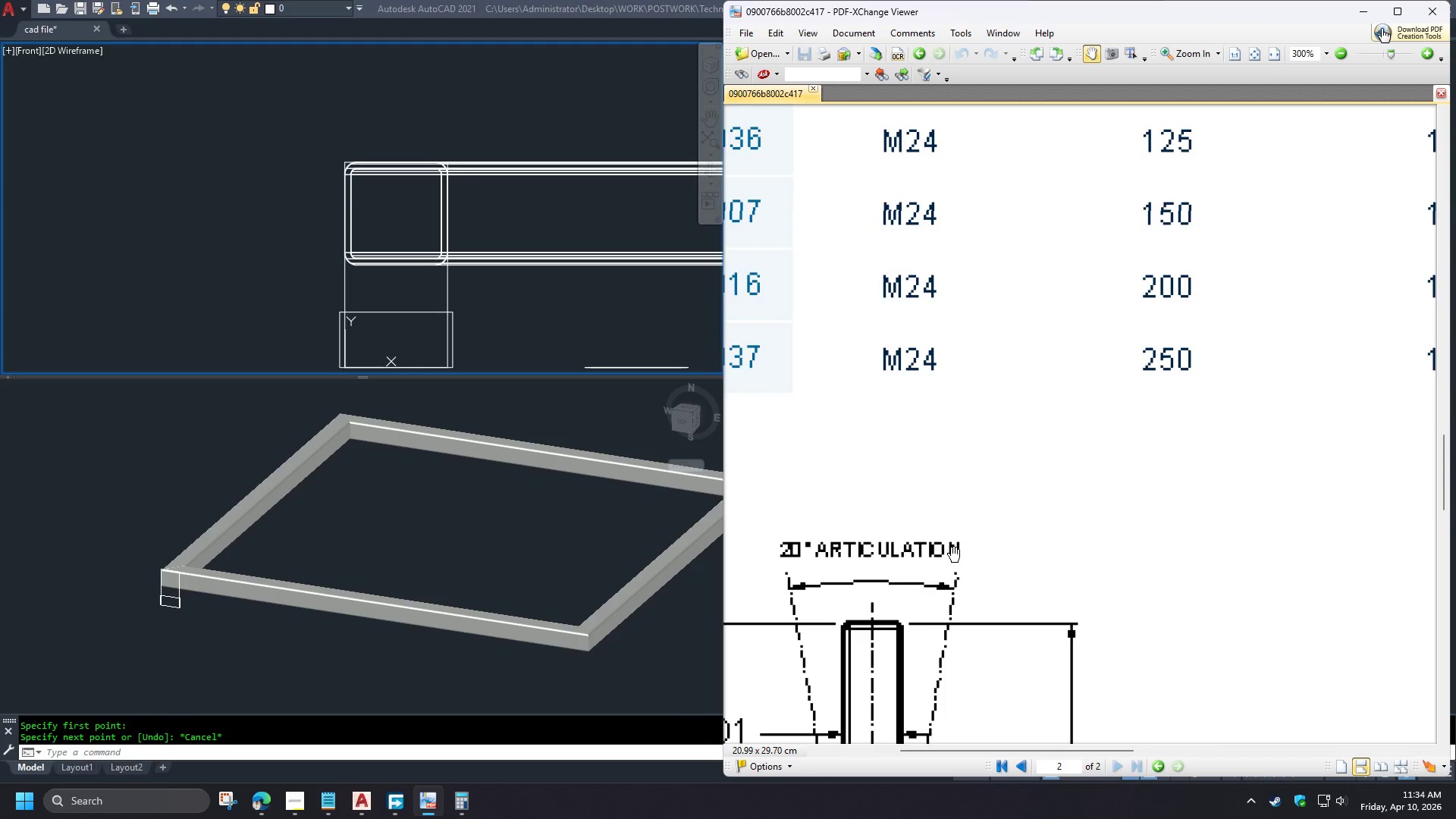 
hold_key(key=ControlLeft, duration=0.42)
 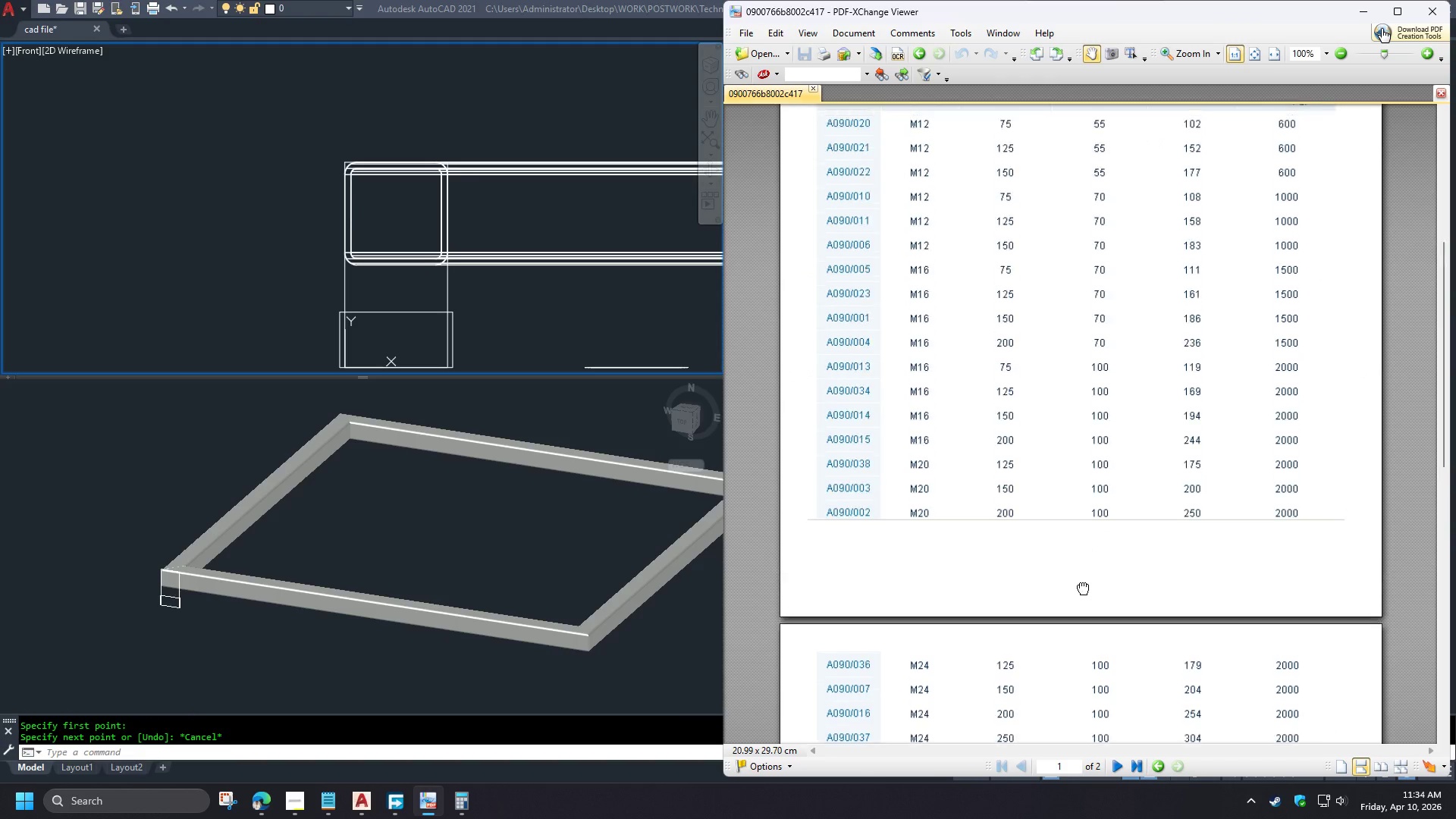 
left_click_drag(start_coordinate=[1104, 339], to_coordinate=[1084, 744])
 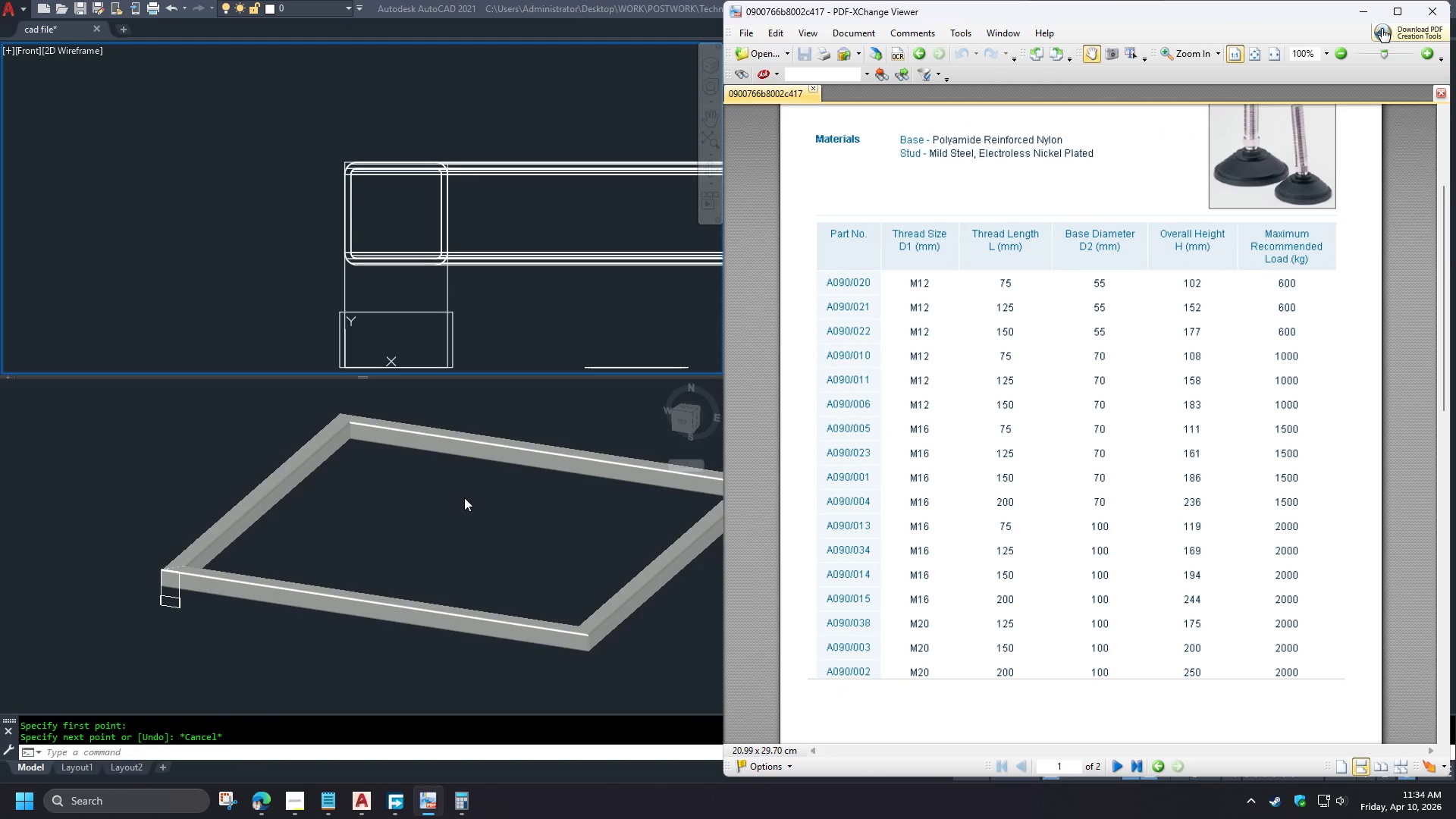 
scroll: coordinate [953, 560], scroll_direction: down, amount: 5.0
 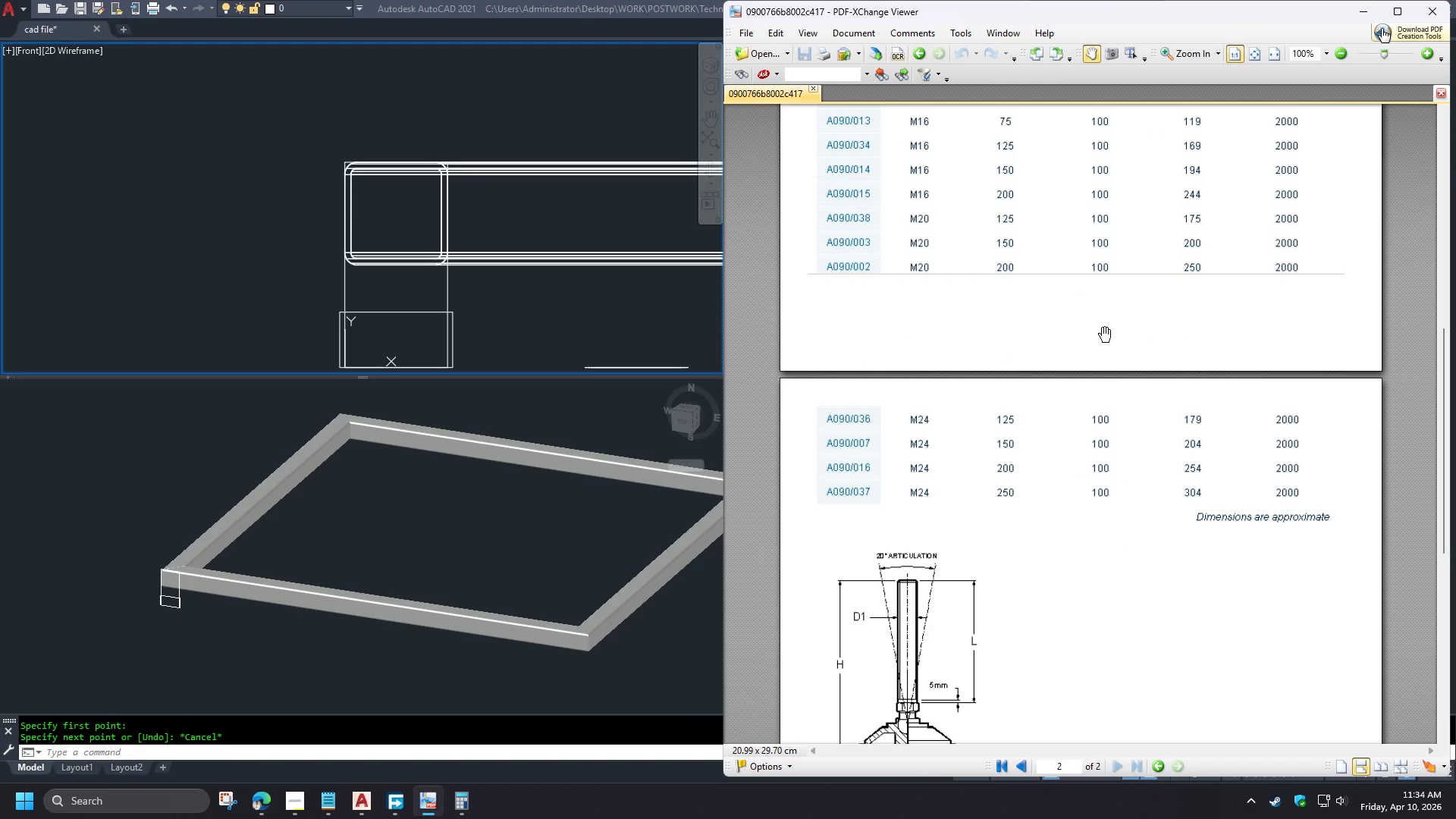 
left_click([464, 497])
 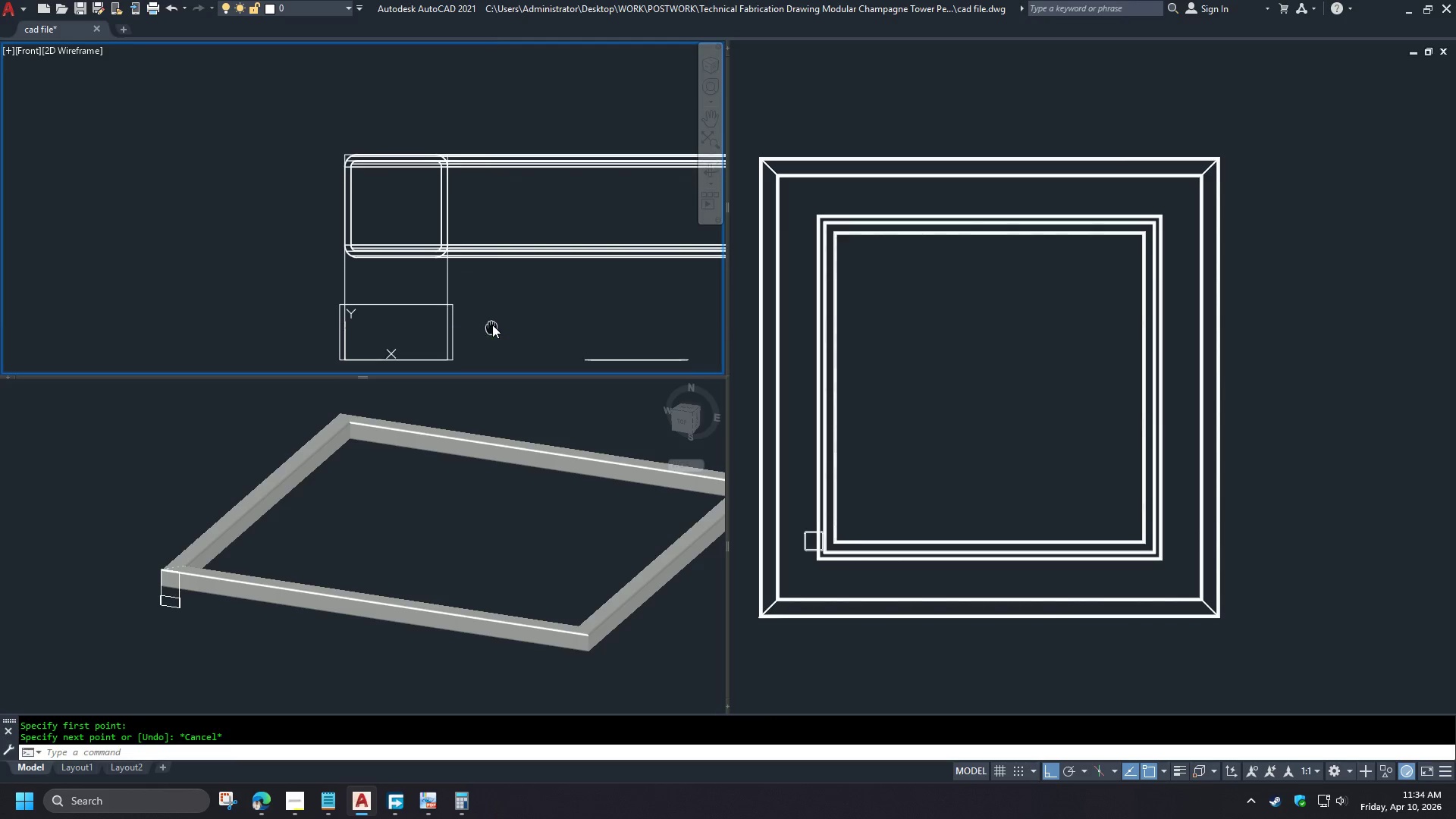 
key(L)
 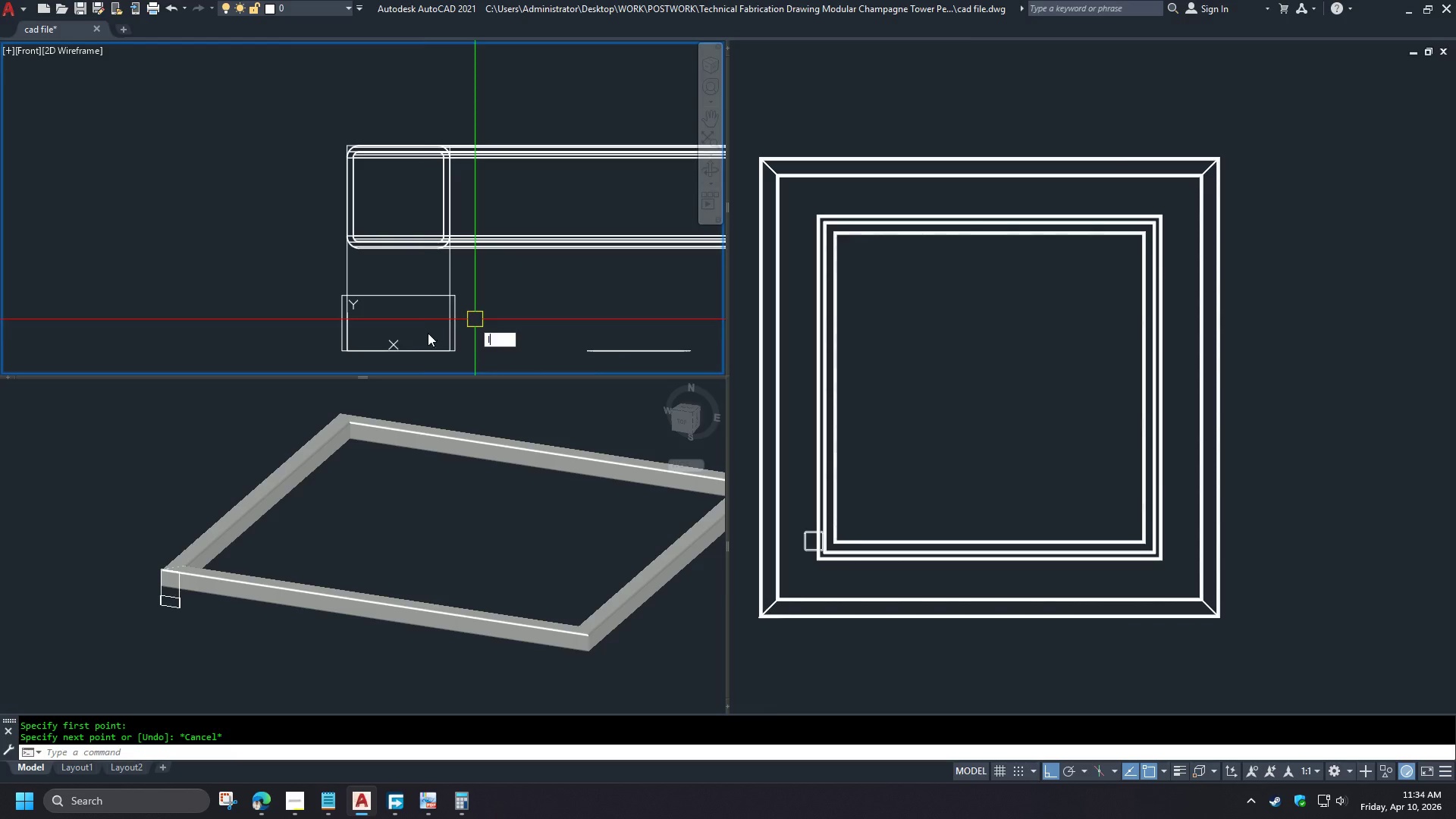 
key(Space)
 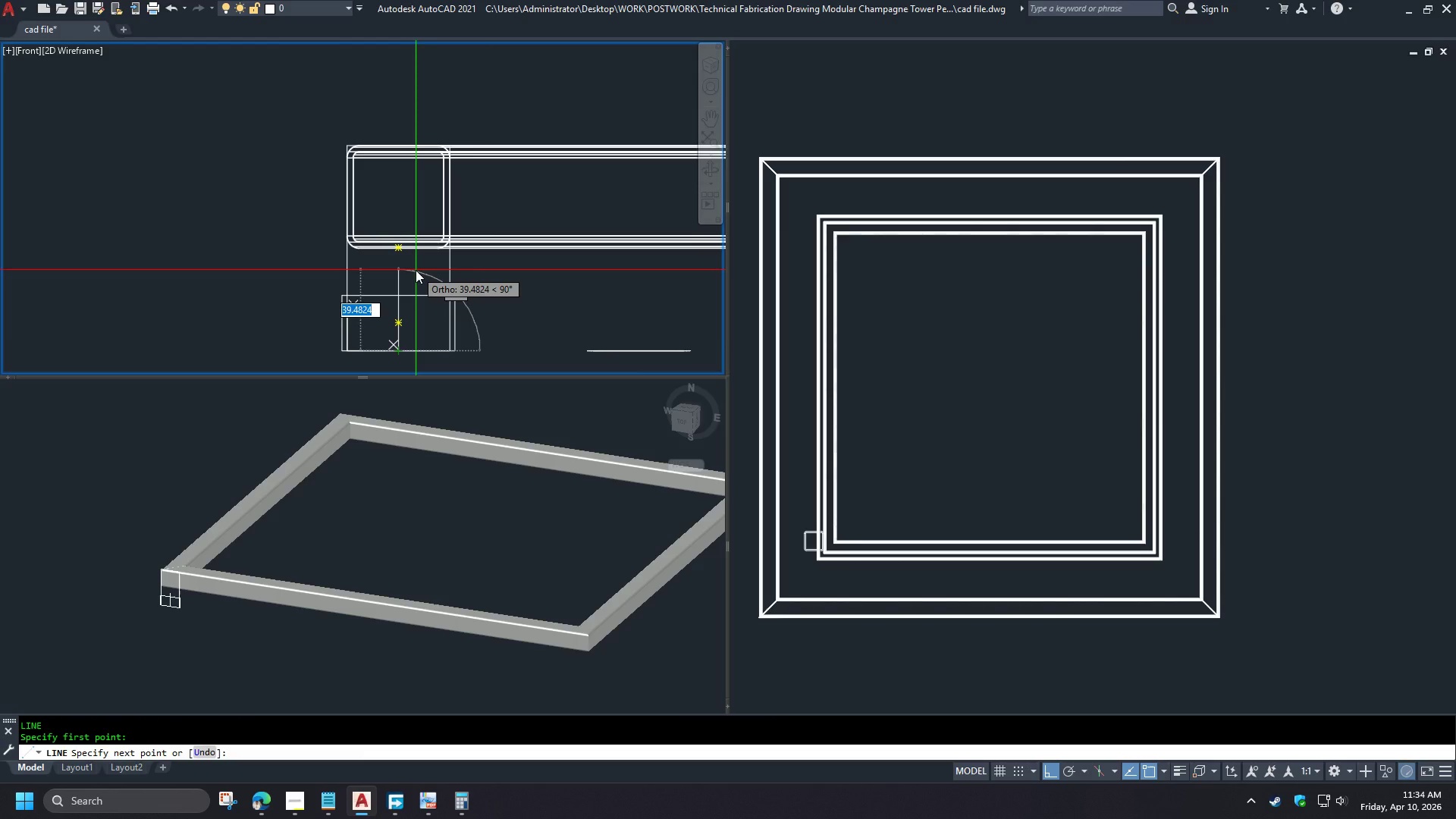 
key(Numpad1)
 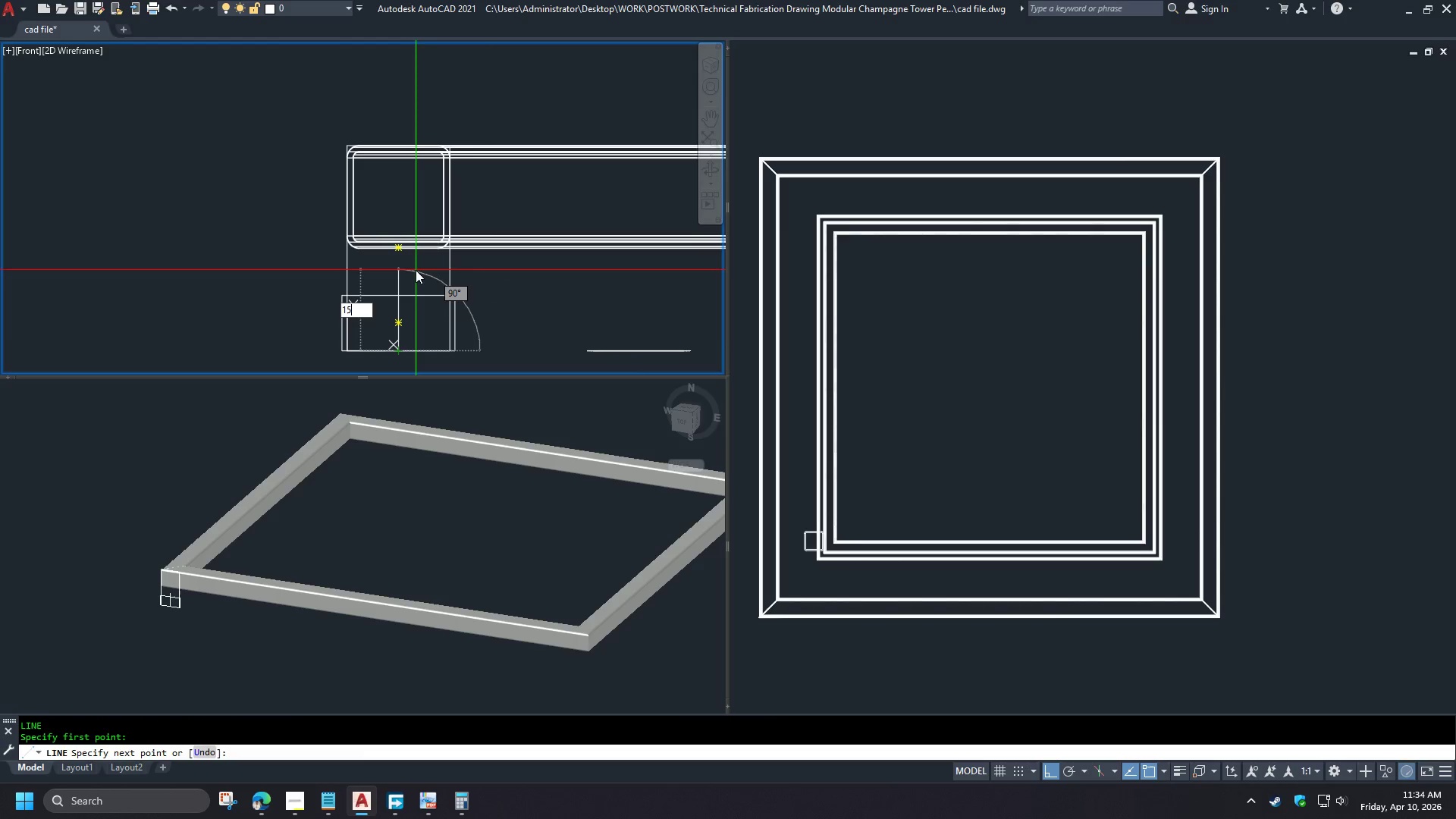 
key(Numpad5)
 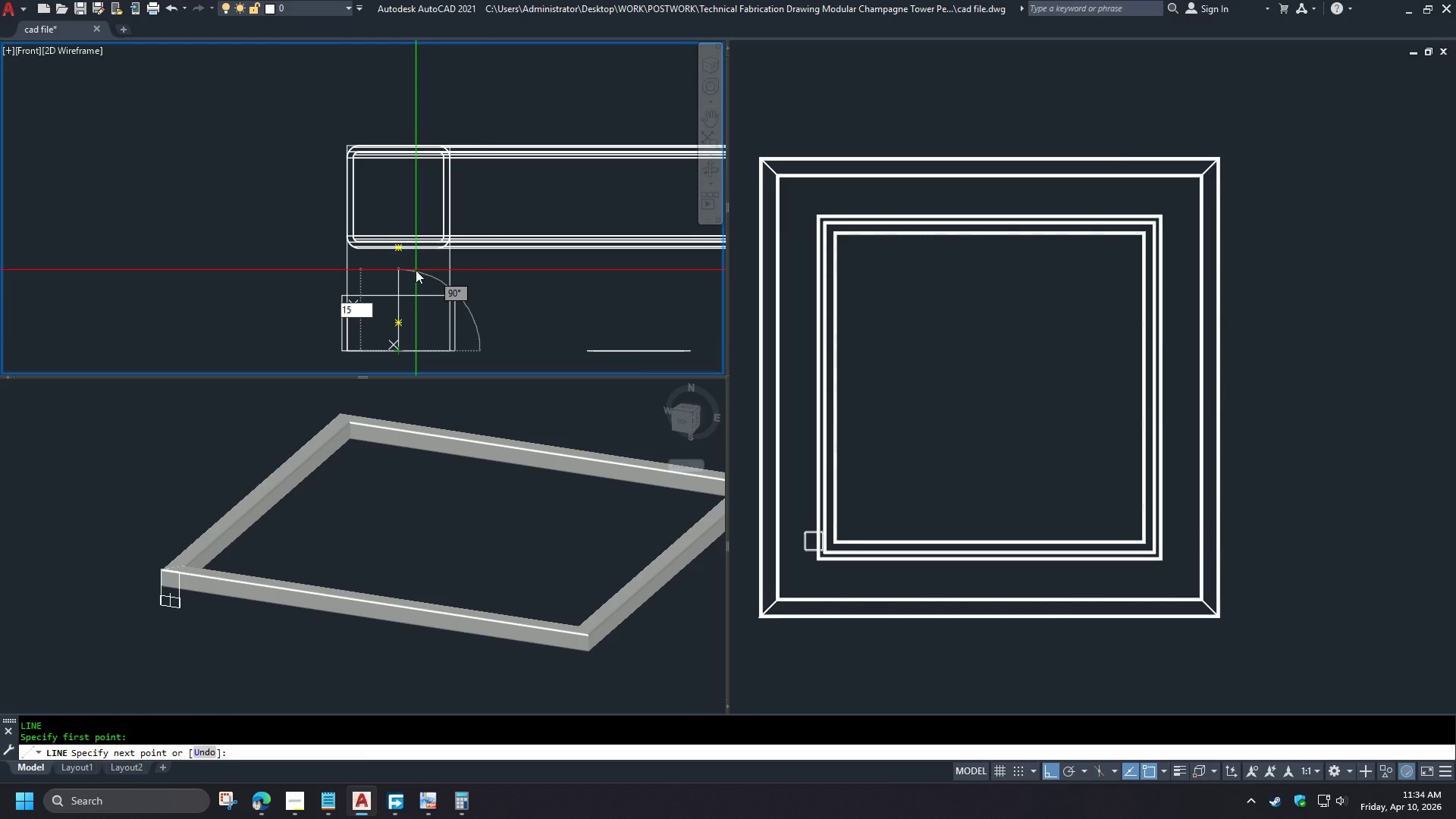 
key(Numpad2)
 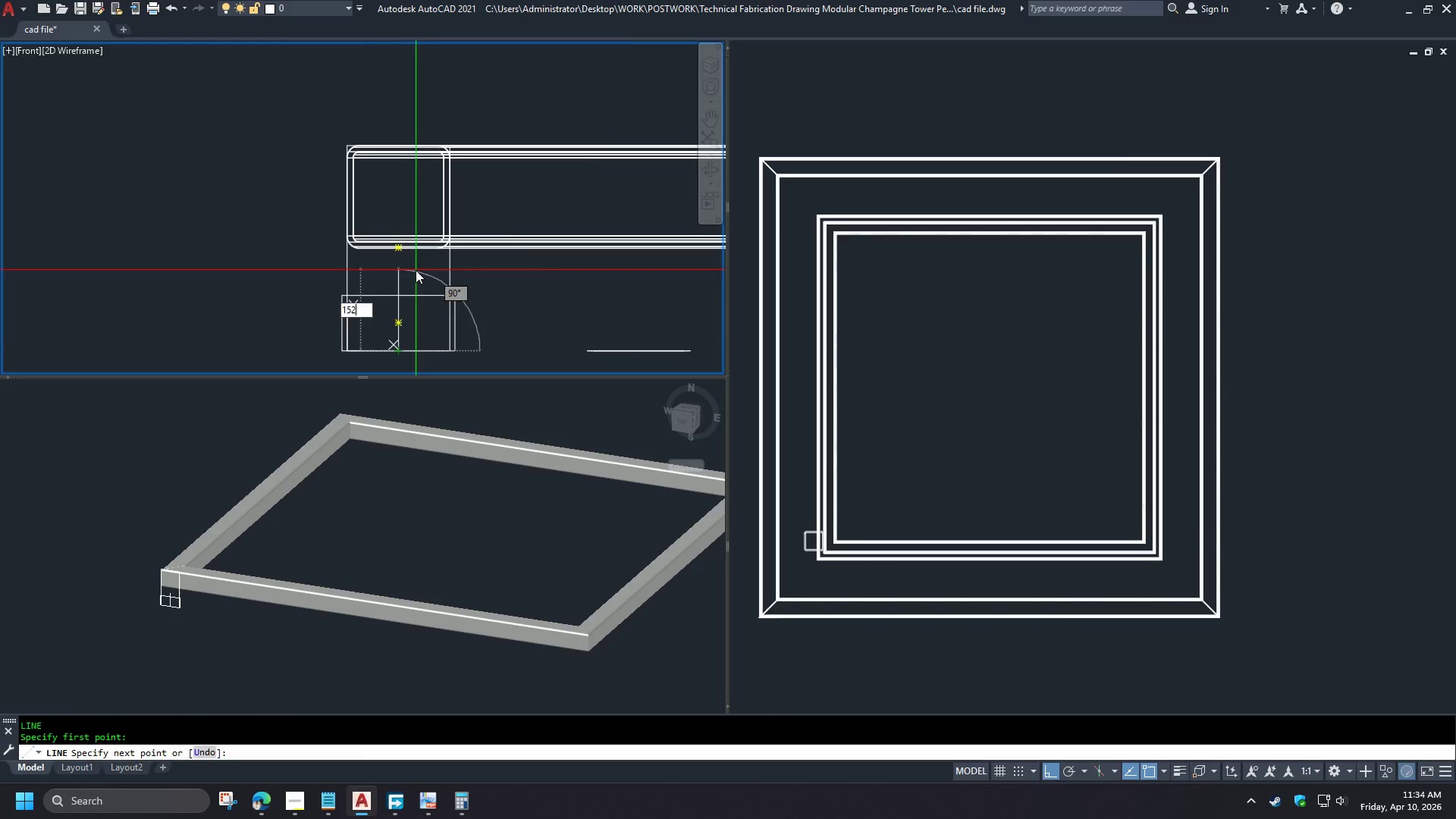 
key(NumpadEnter)
 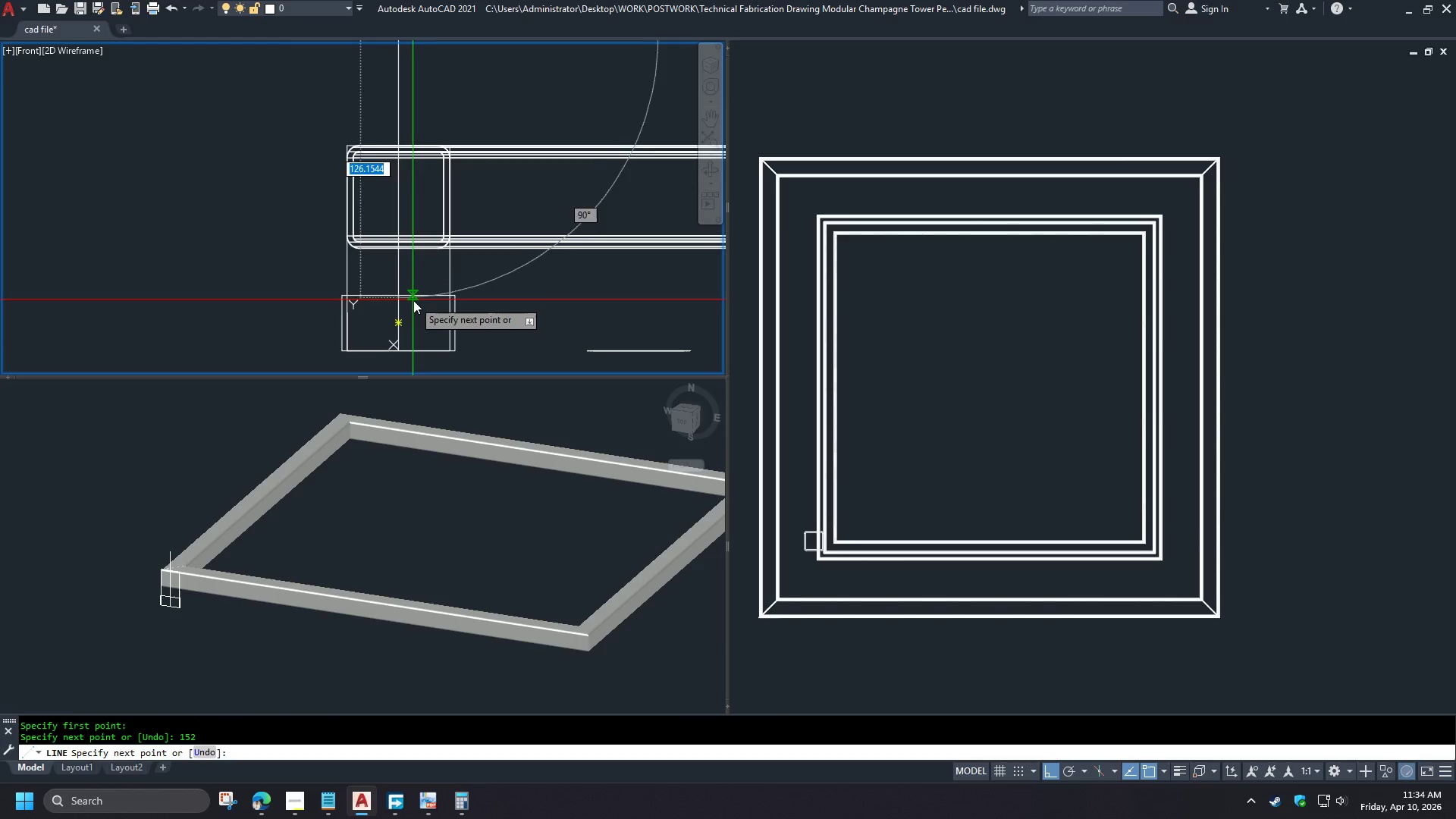 
key(Space)
 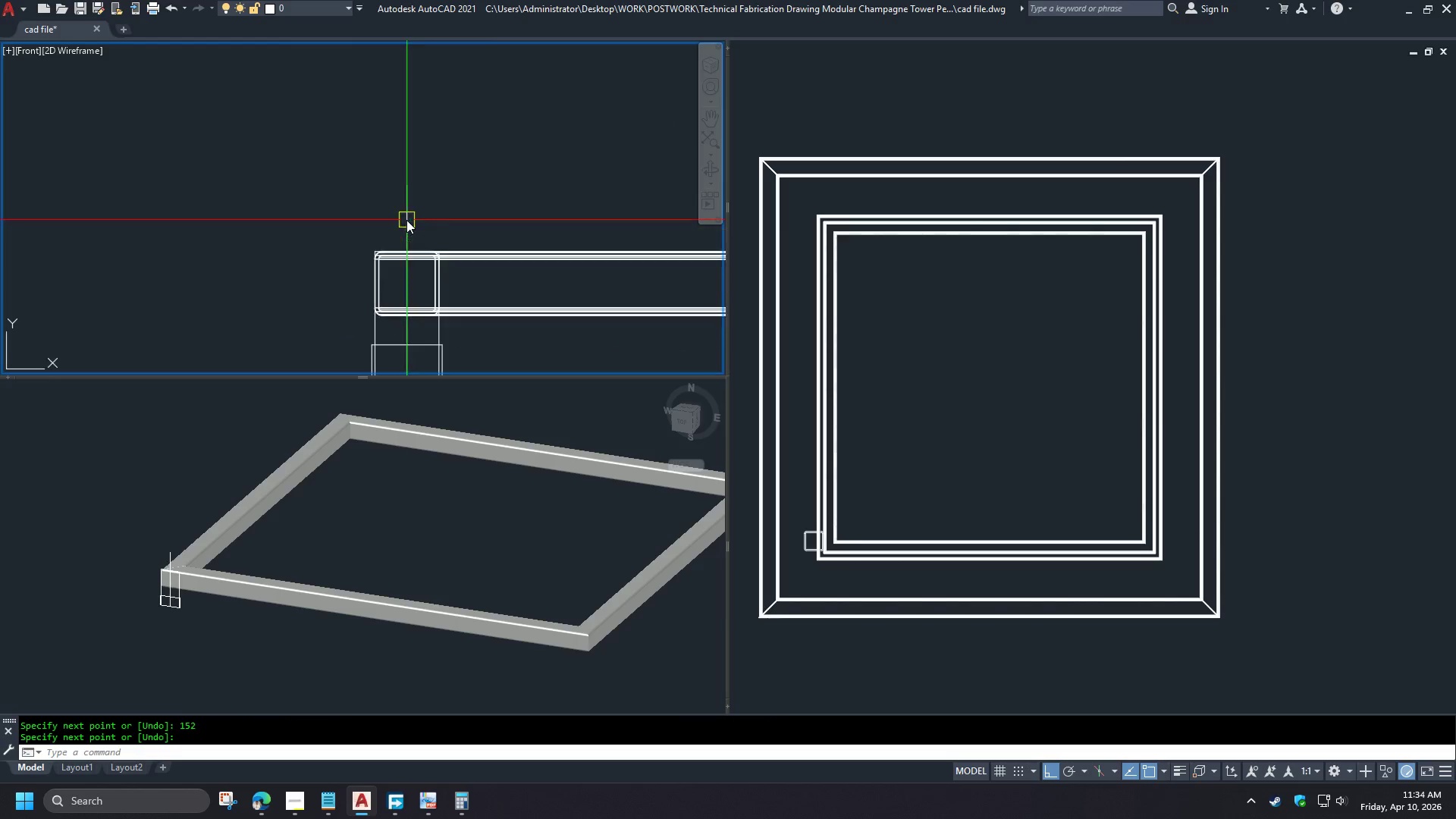 
scroll: coordinate [414, 300], scroll_direction: down, amount: 2.0
 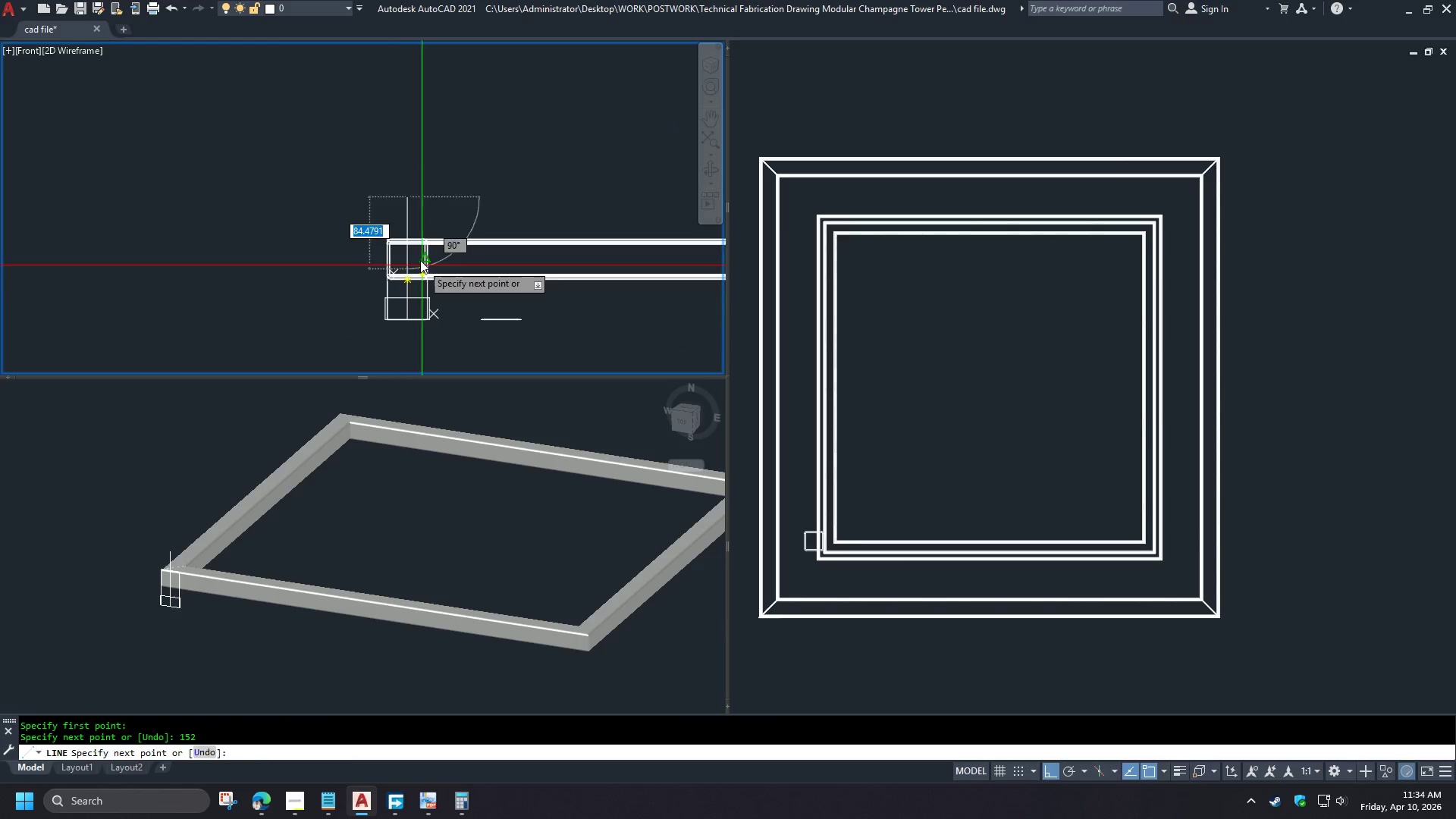 
scroll: coordinate [406, 220], scroll_direction: up, amount: 2.0
 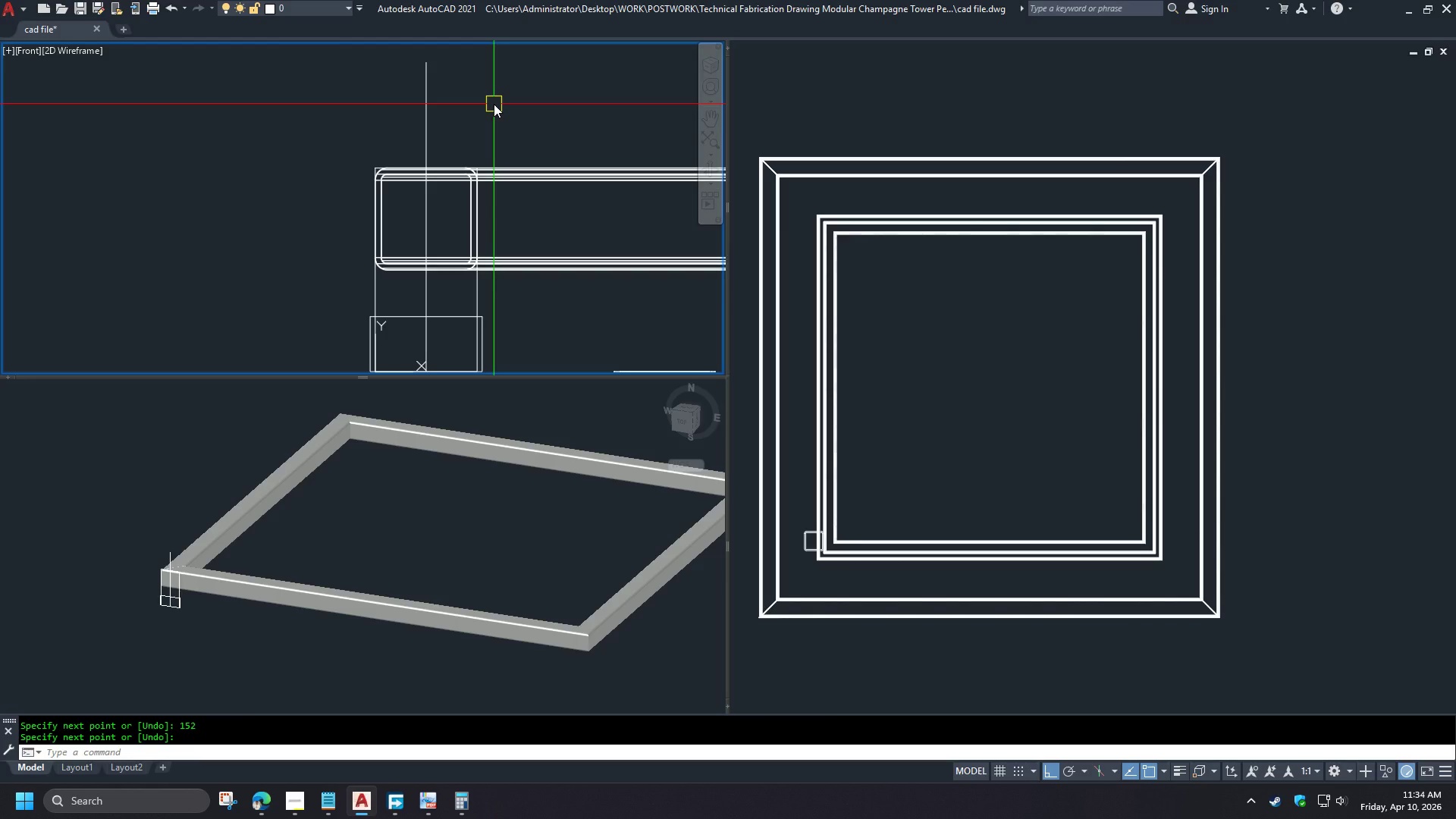 
wait(31.6)
 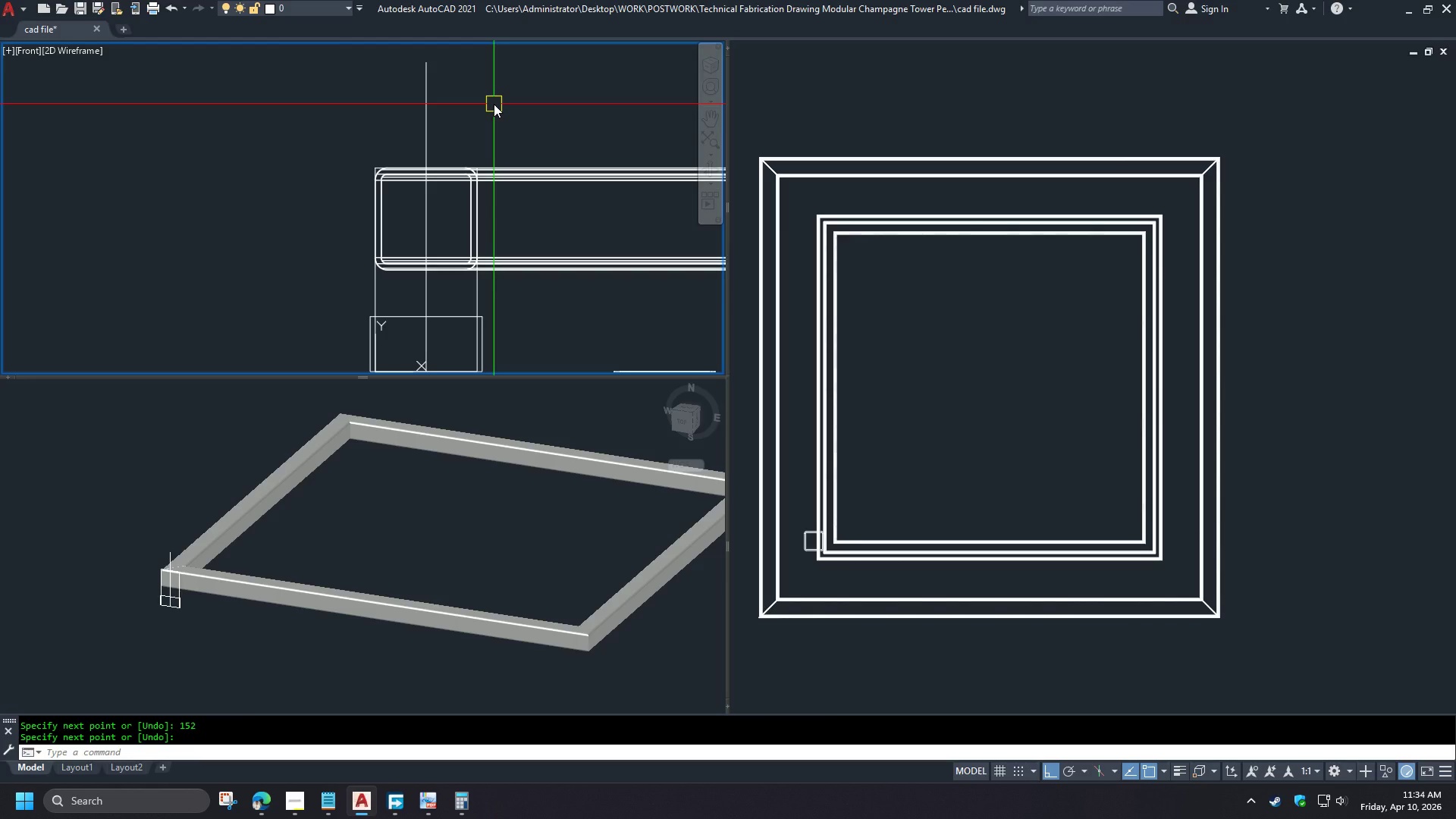 
scroll: coordinate [488, 108], scroll_direction: down, amount: 1.0
 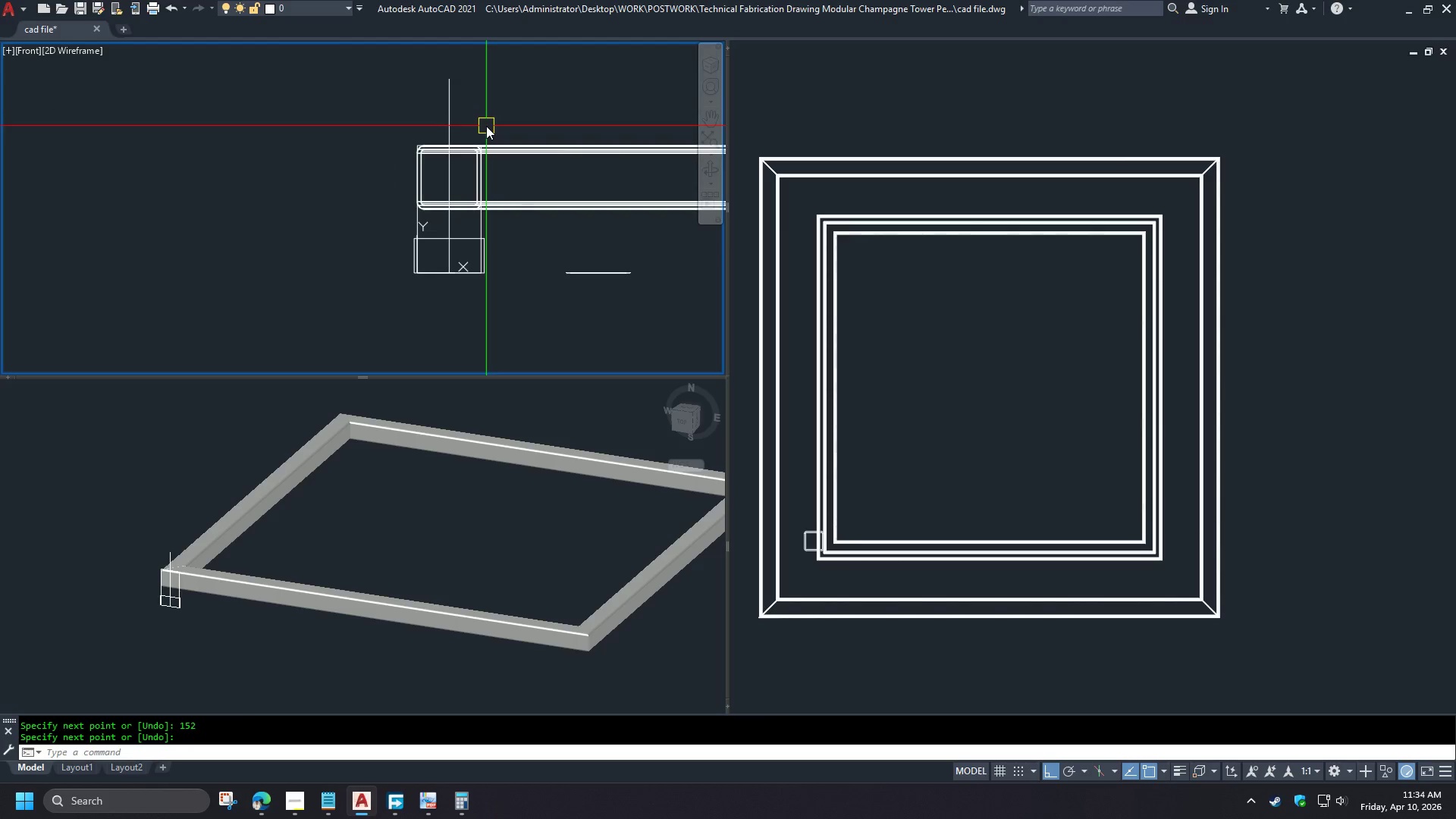 
scroll: coordinate [406, 328], scroll_direction: up, amount: 2.0
 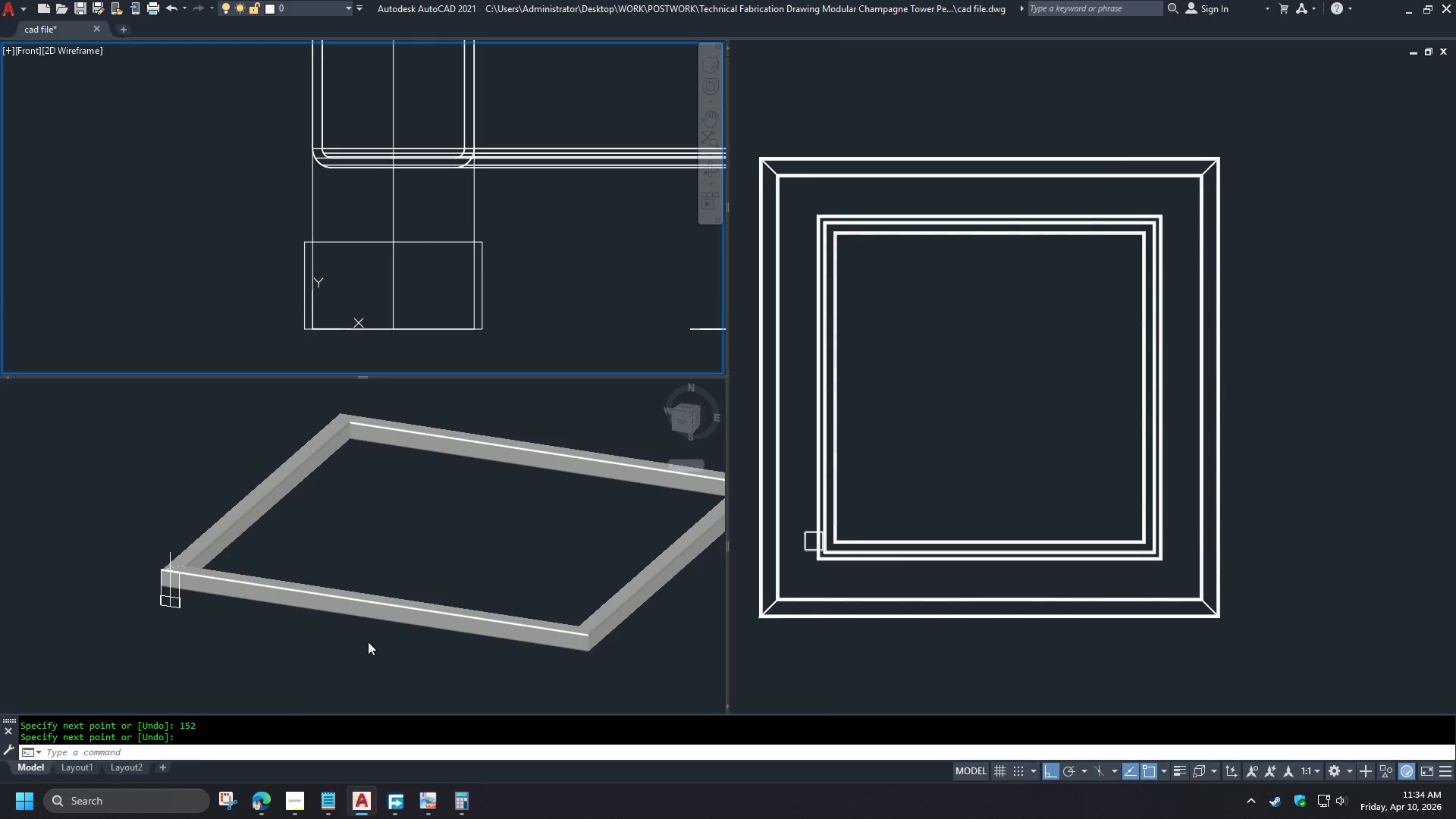 
left_click([427, 816])
 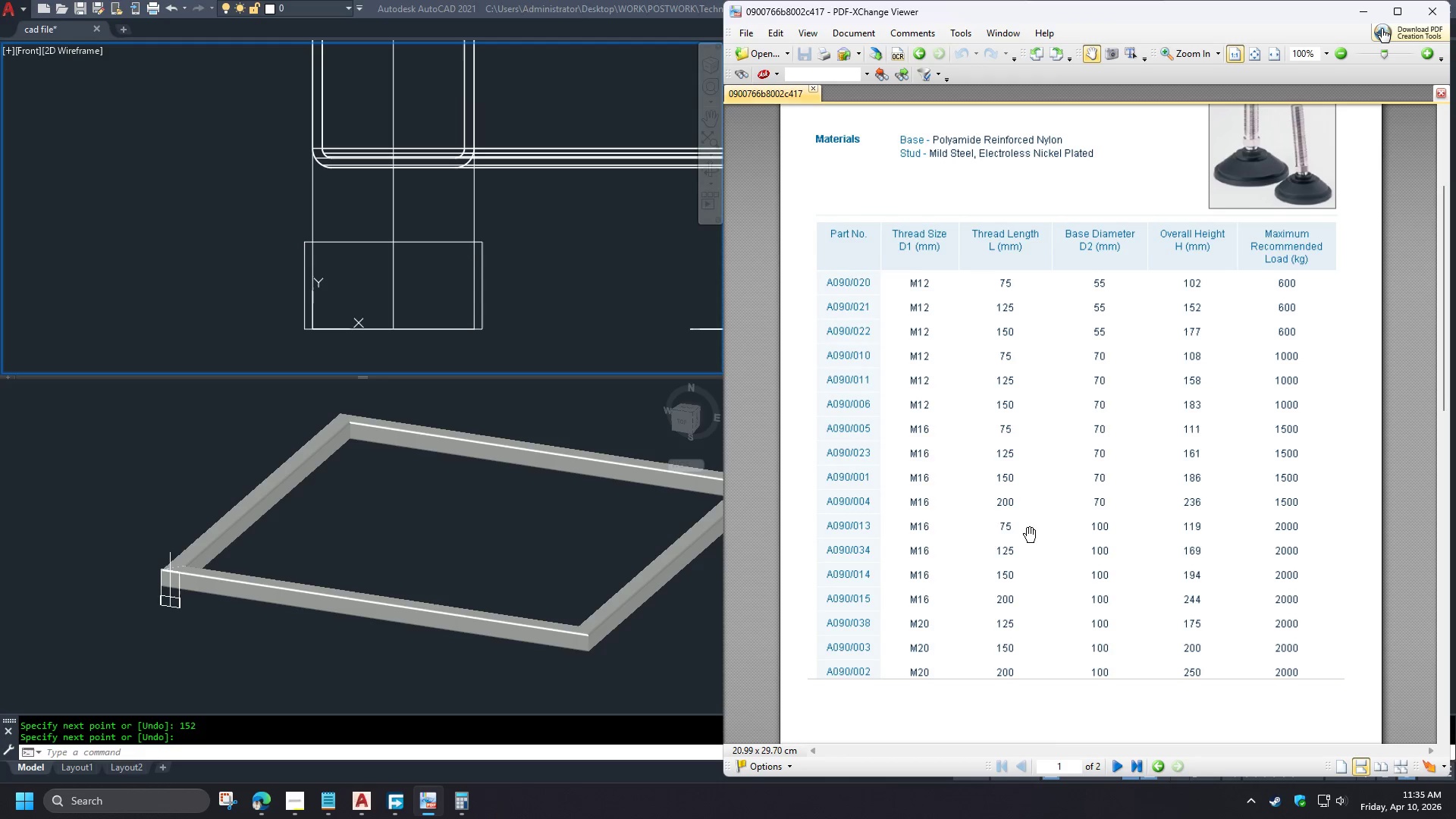 
left_click_drag(start_coordinate=[1025, 609], to_coordinate=[1047, 251])
 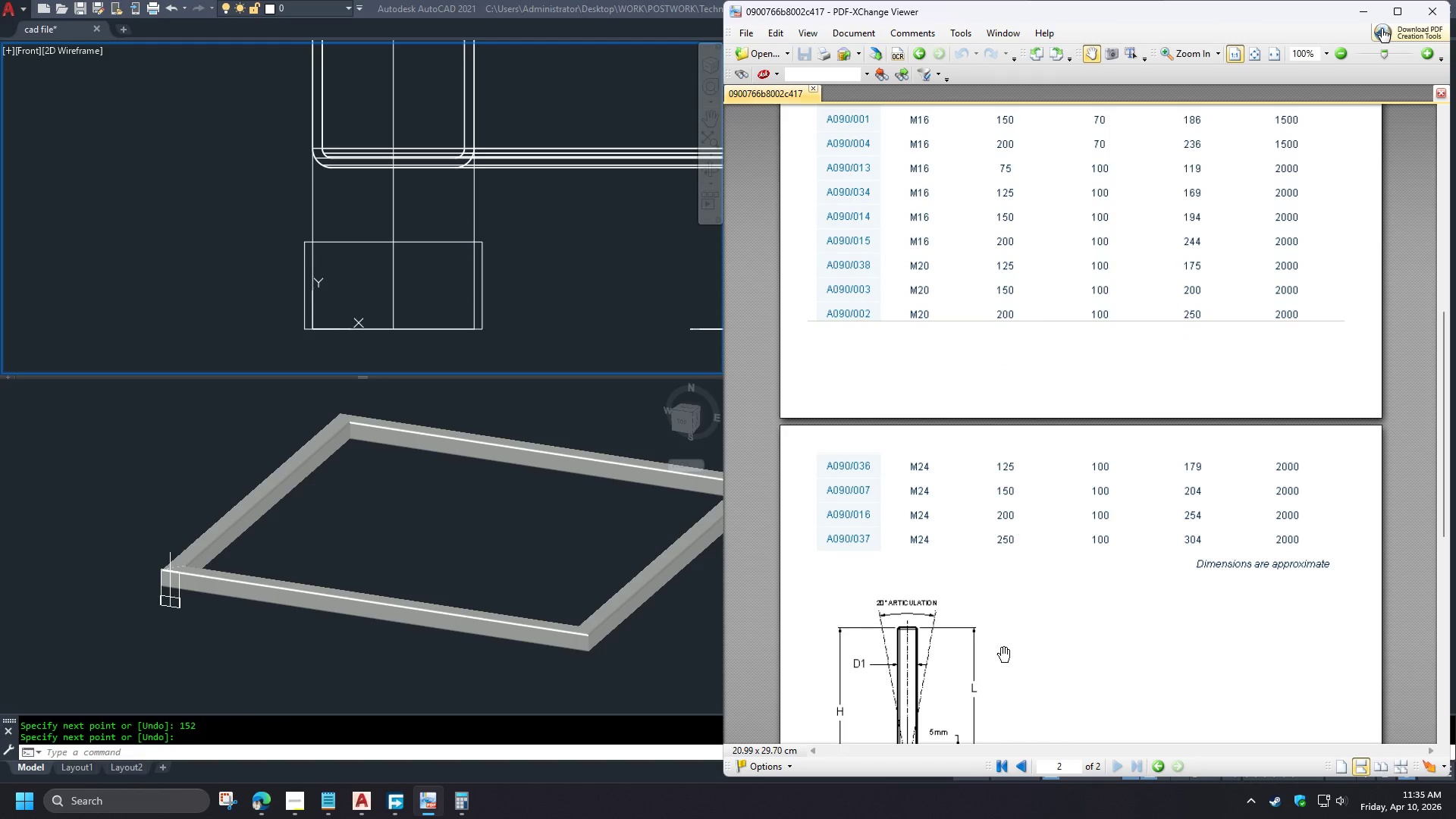 
left_click_drag(start_coordinate=[1004, 668], to_coordinate=[1015, 412])
 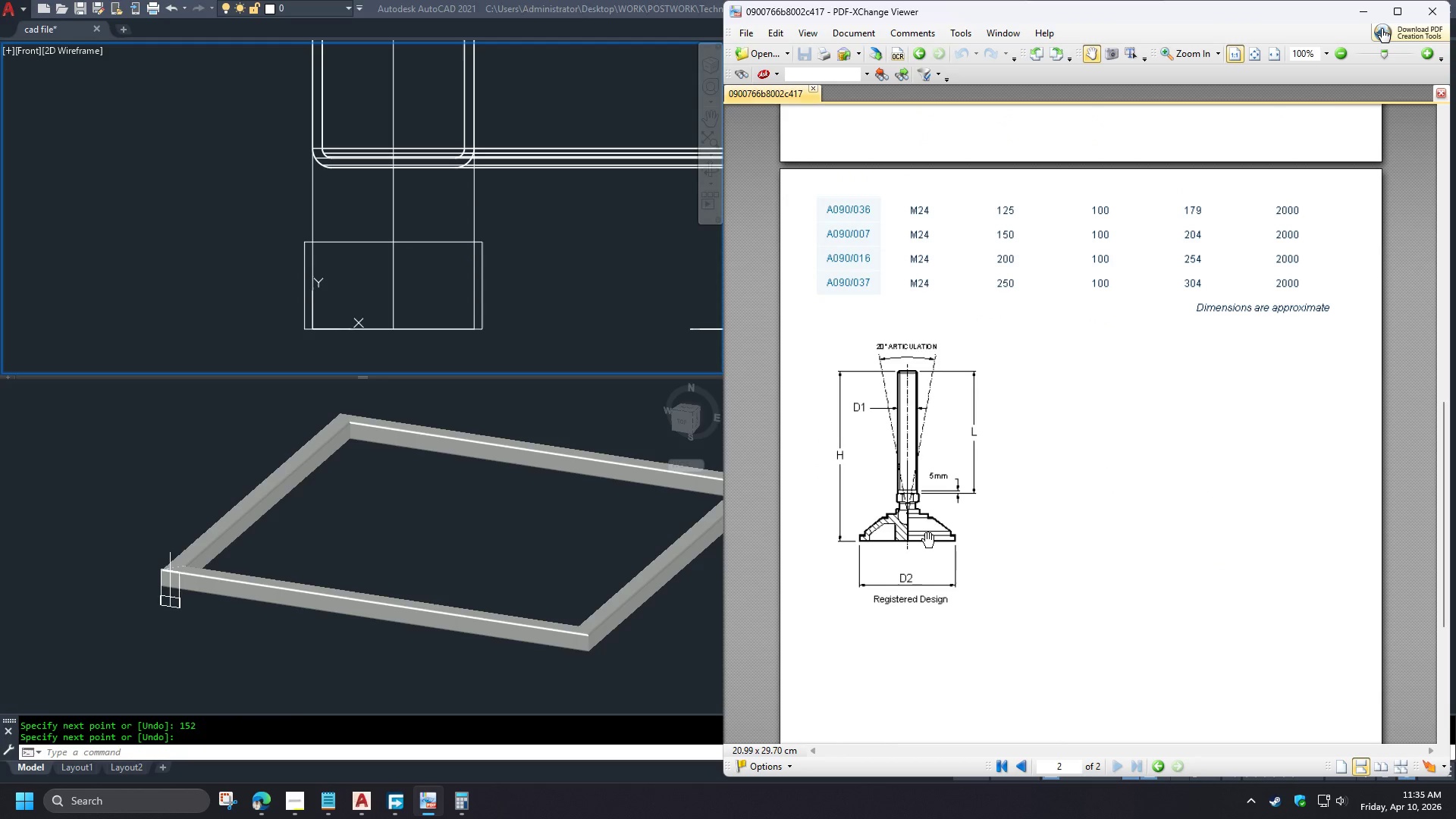 
hold_key(key=ControlLeft, duration=1.5)
 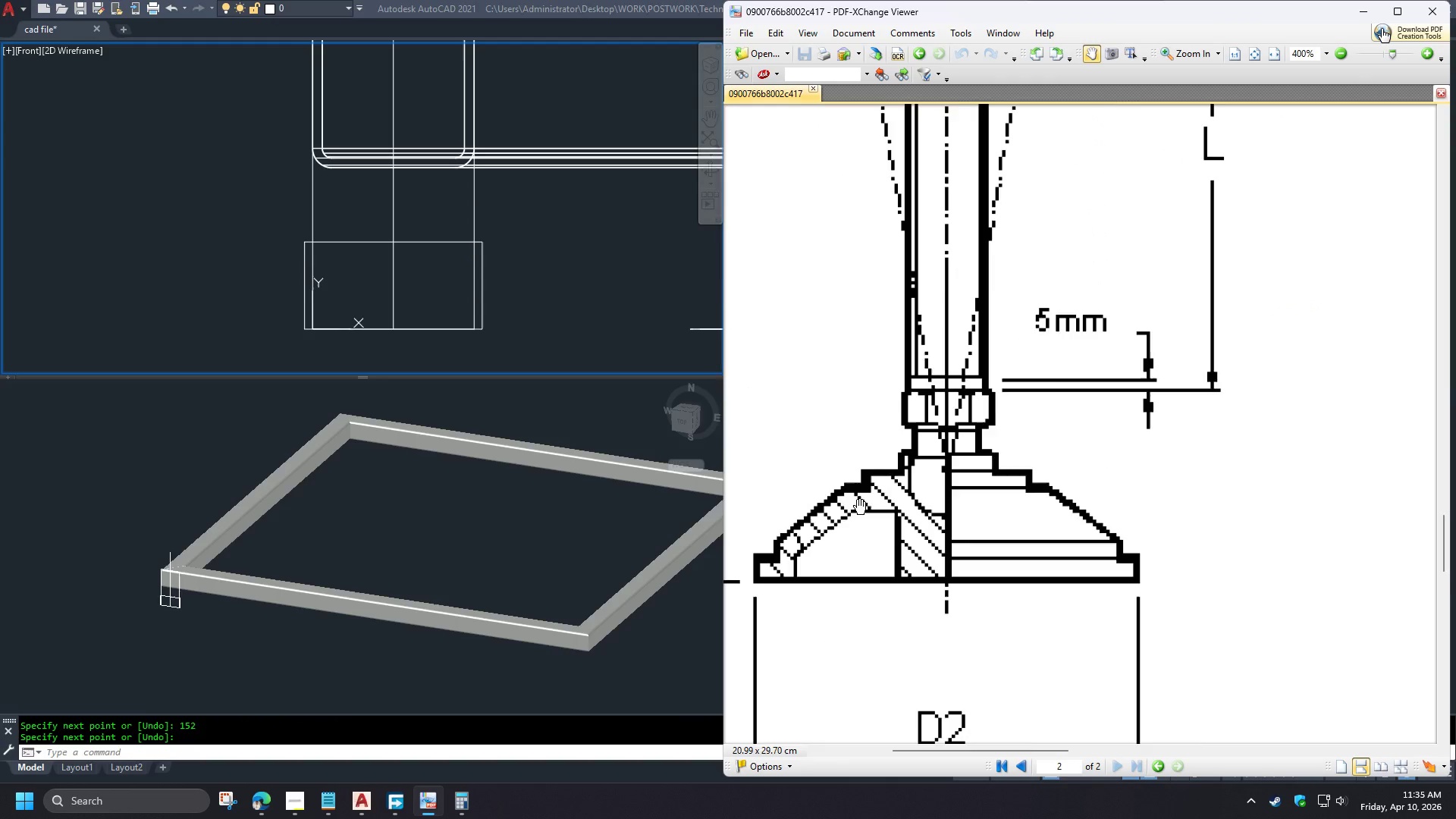 
hold_key(key=ControlLeft, duration=1.36)
 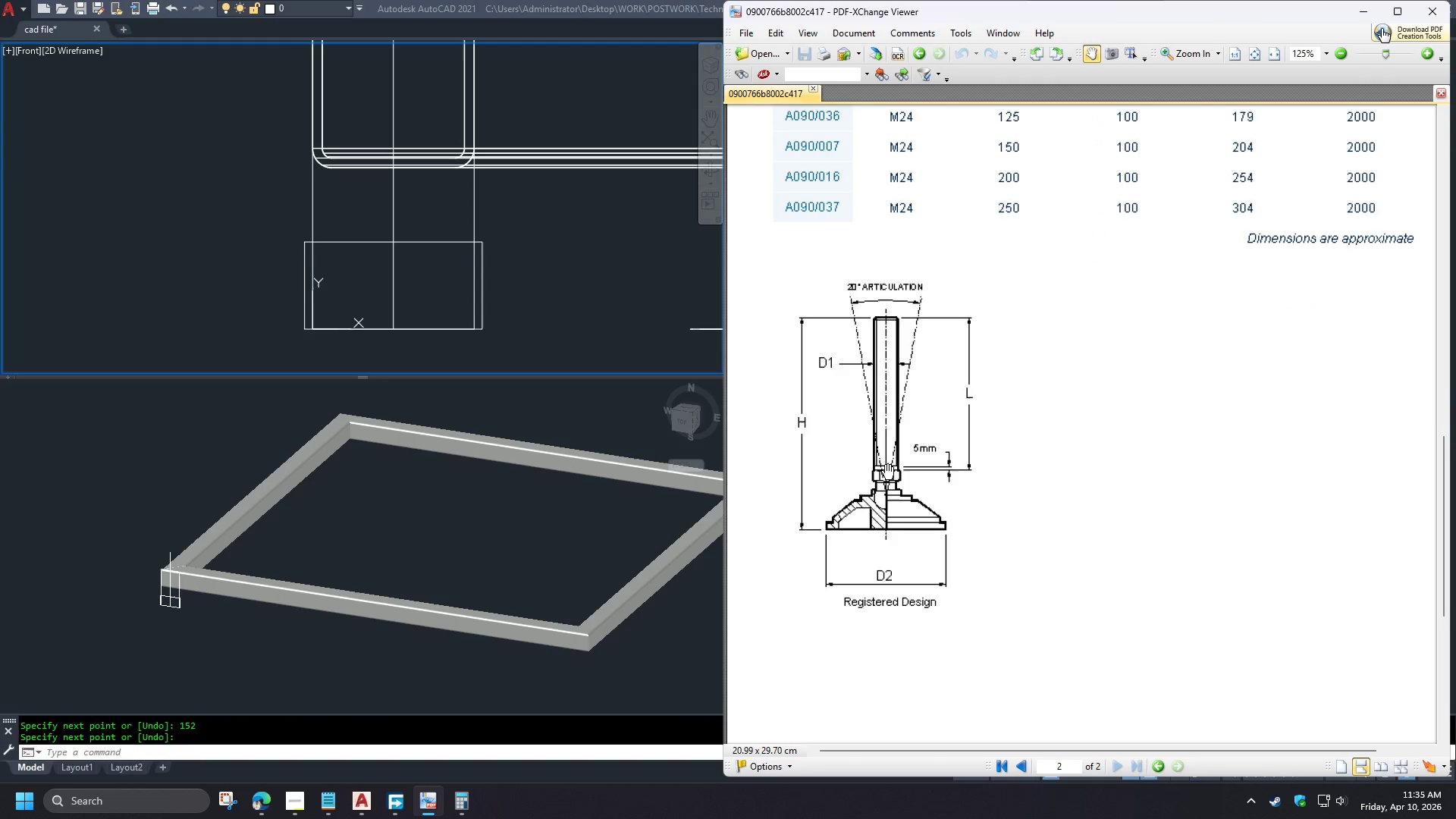 
scroll: coordinate [831, 516], scroll_direction: up, amount: 6.0
 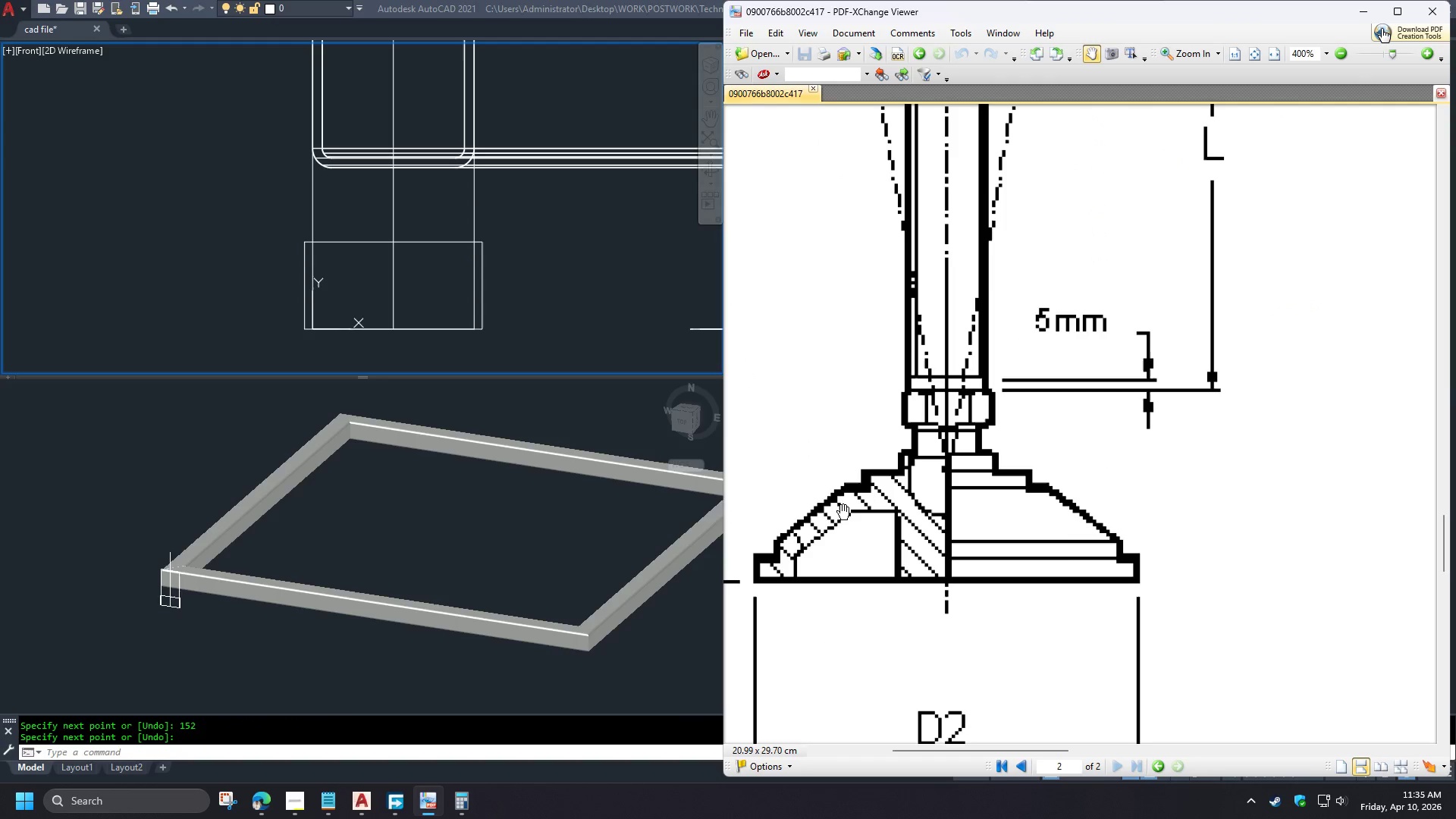 
scroll: coordinate [860, 507], scroll_direction: down, amount: 4.0
 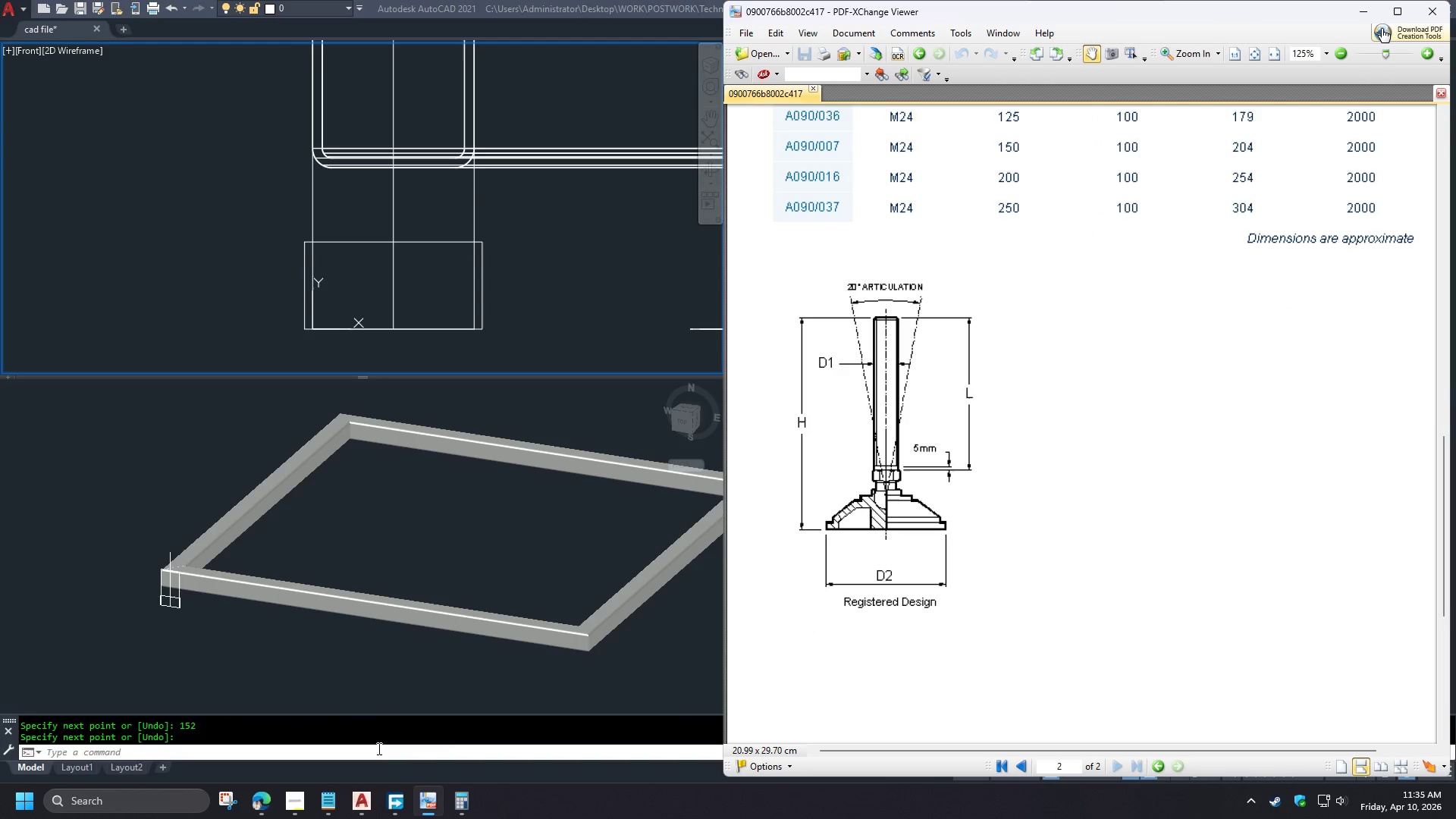 
left_click([260, 807])
 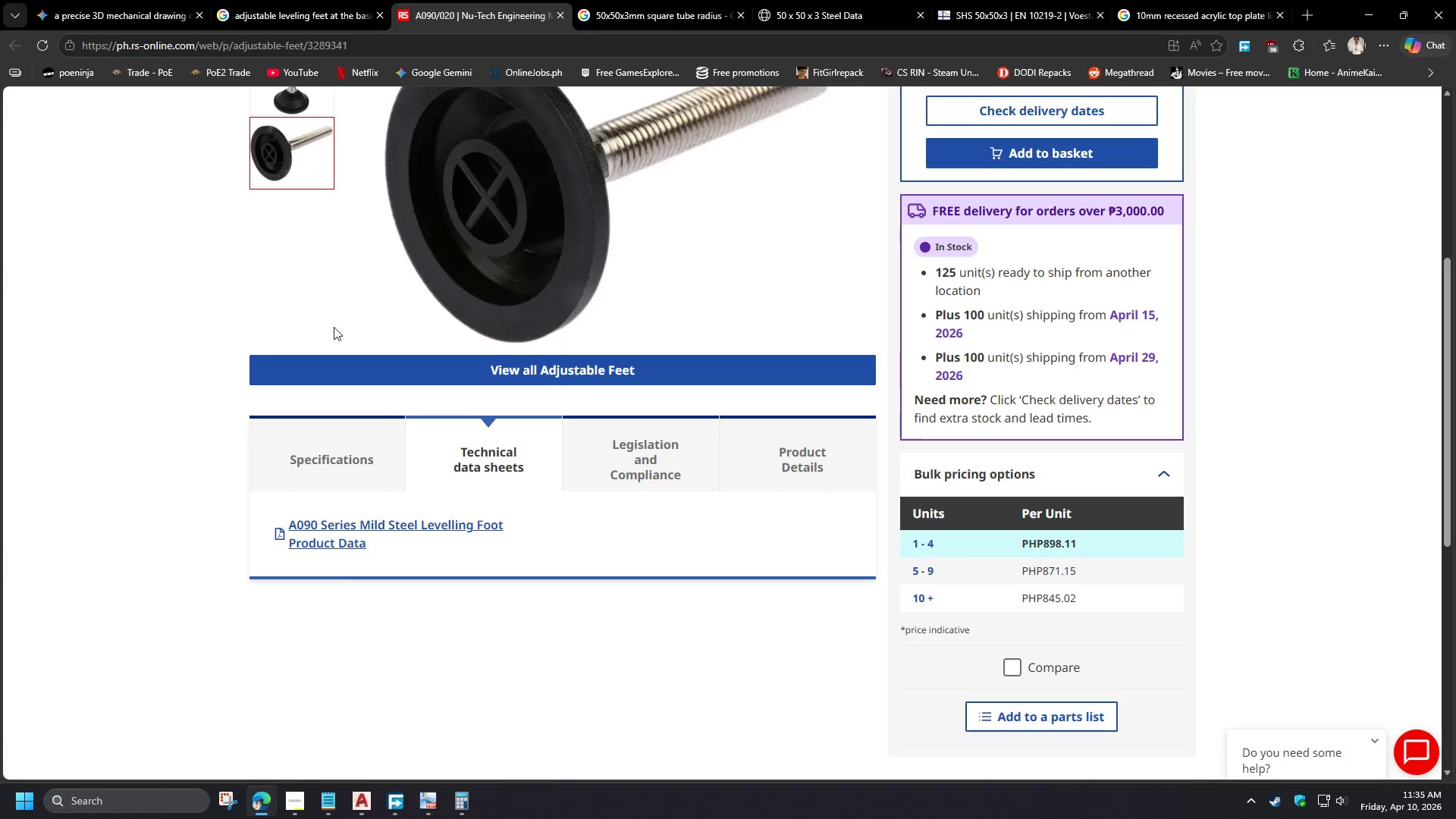 
scroll: coordinate [168, 328], scroll_direction: up, amount: 3.0
 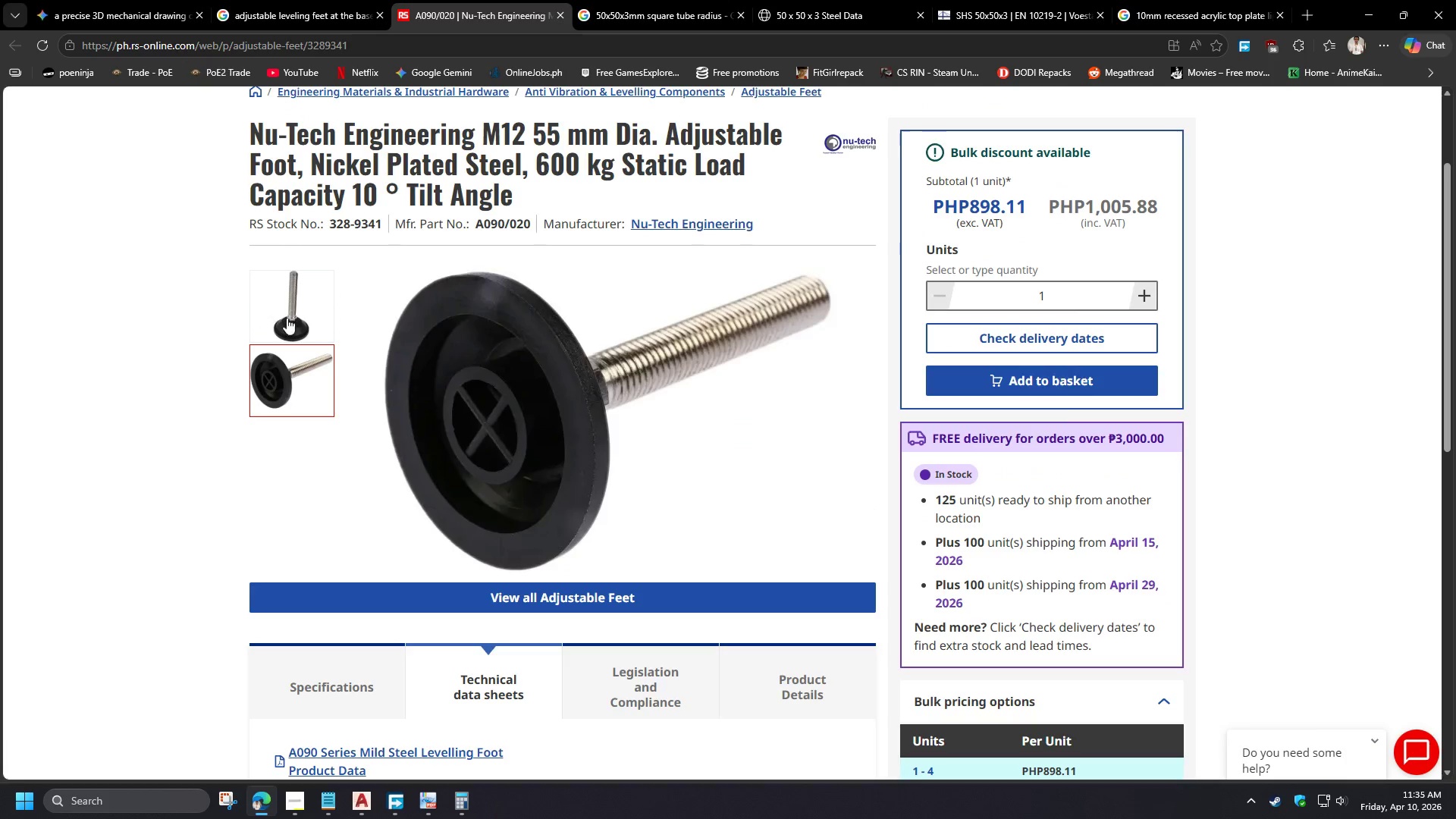 
left_click([289, 318])
 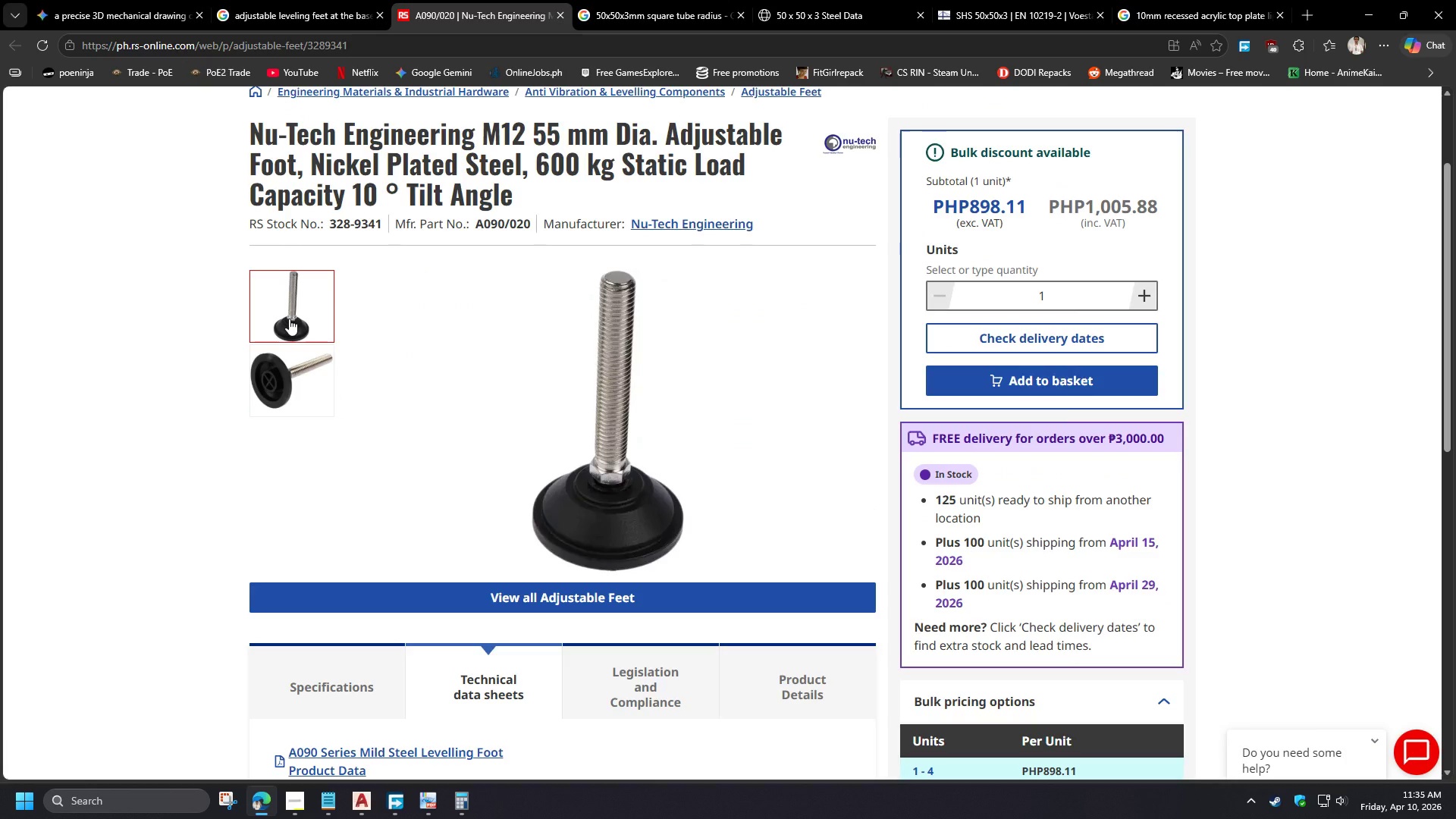 
wait(7.19)
 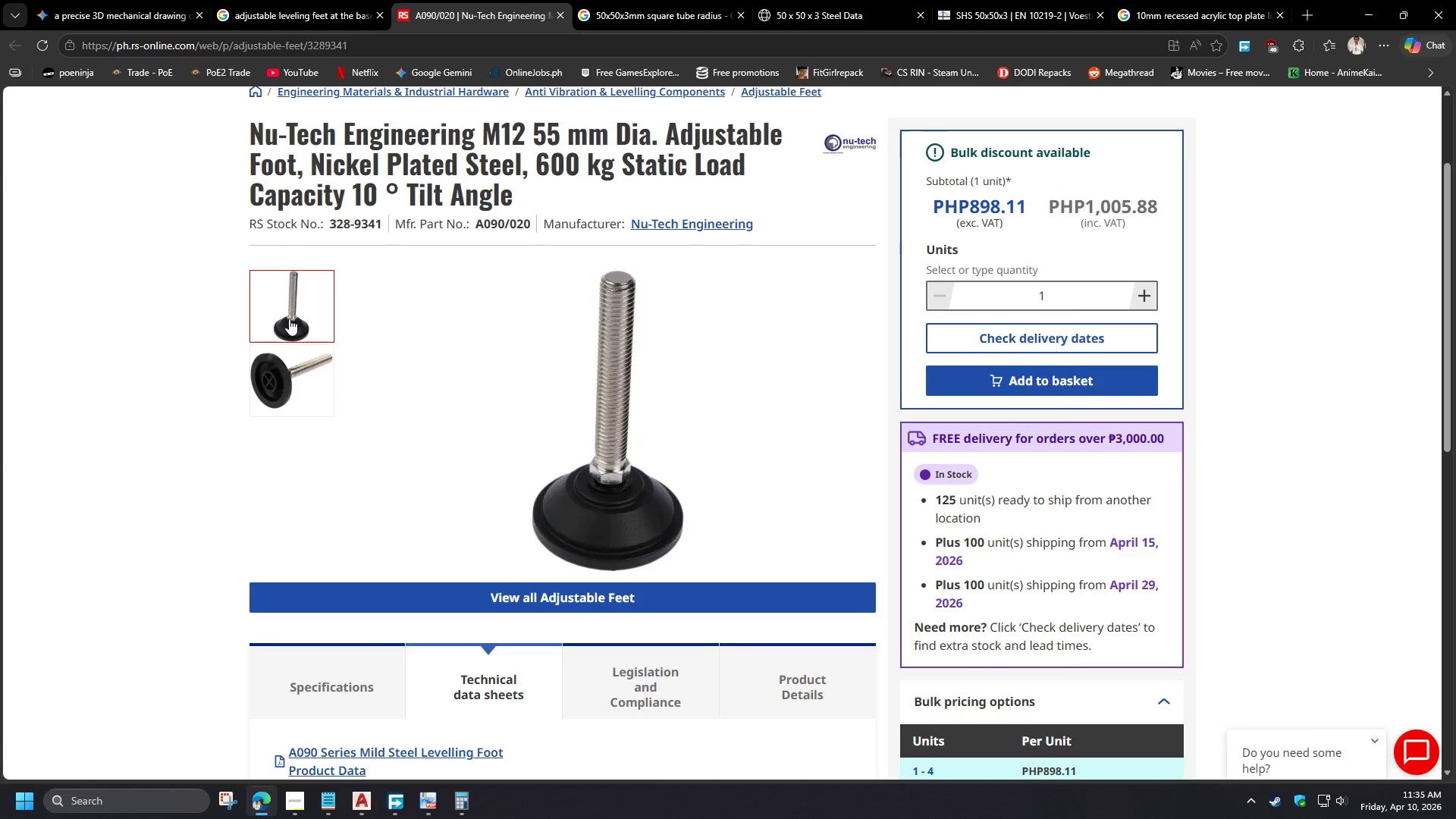 
left_click([431, 800])
 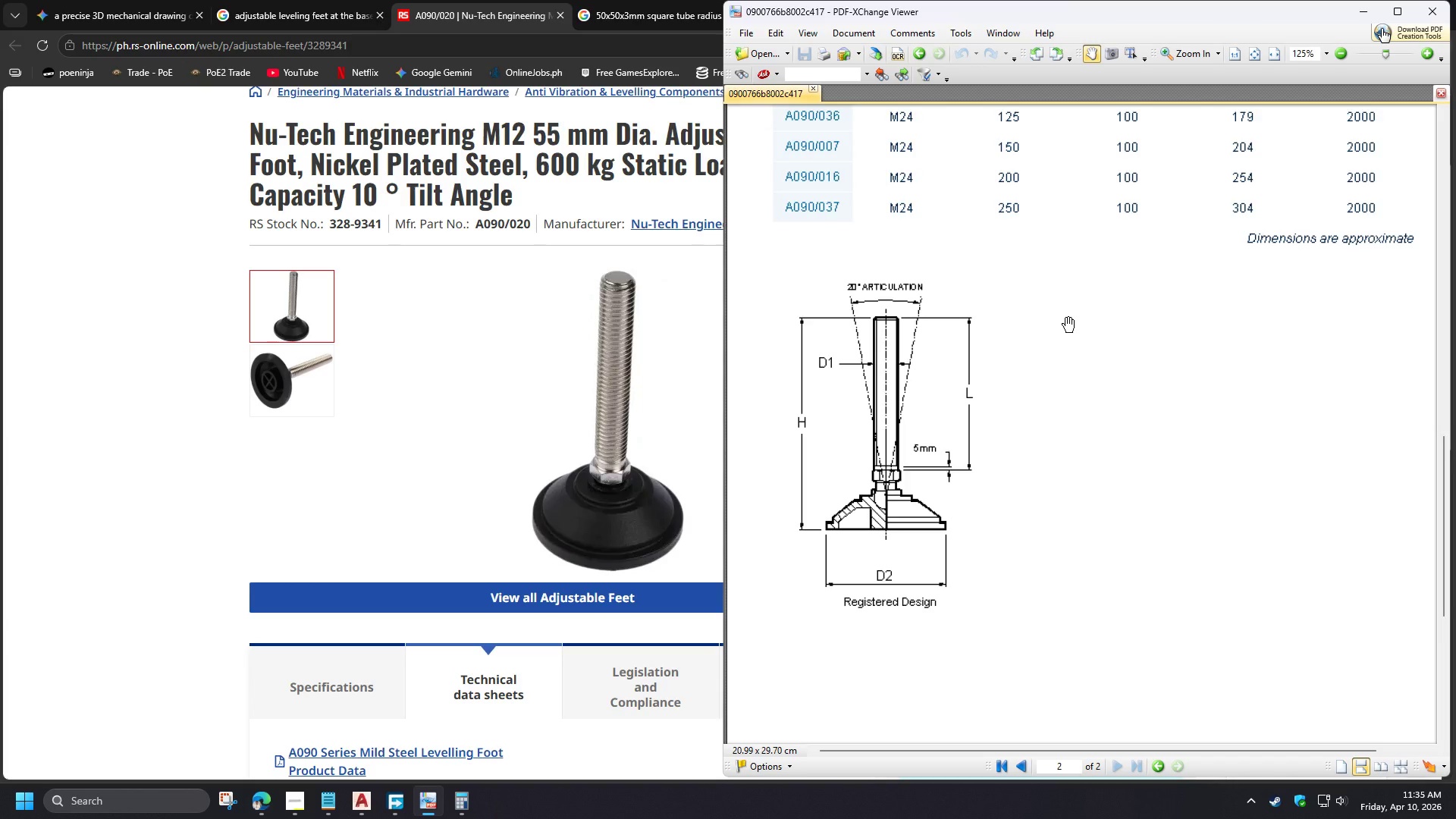 
wait(5.86)
 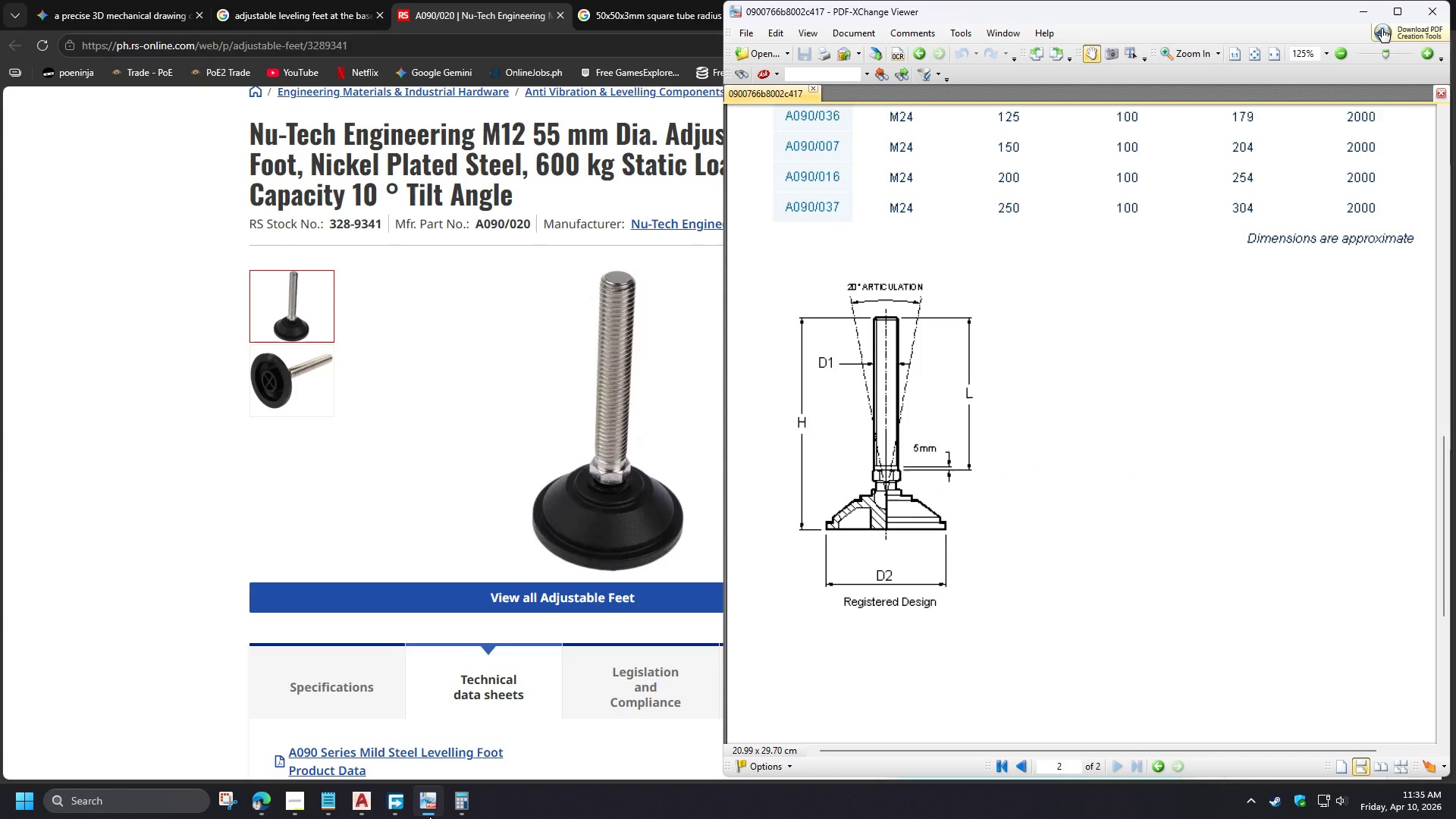 
left_click_drag(start_coordinate=[1084, 312], to_coordinate=[1081, 551])
 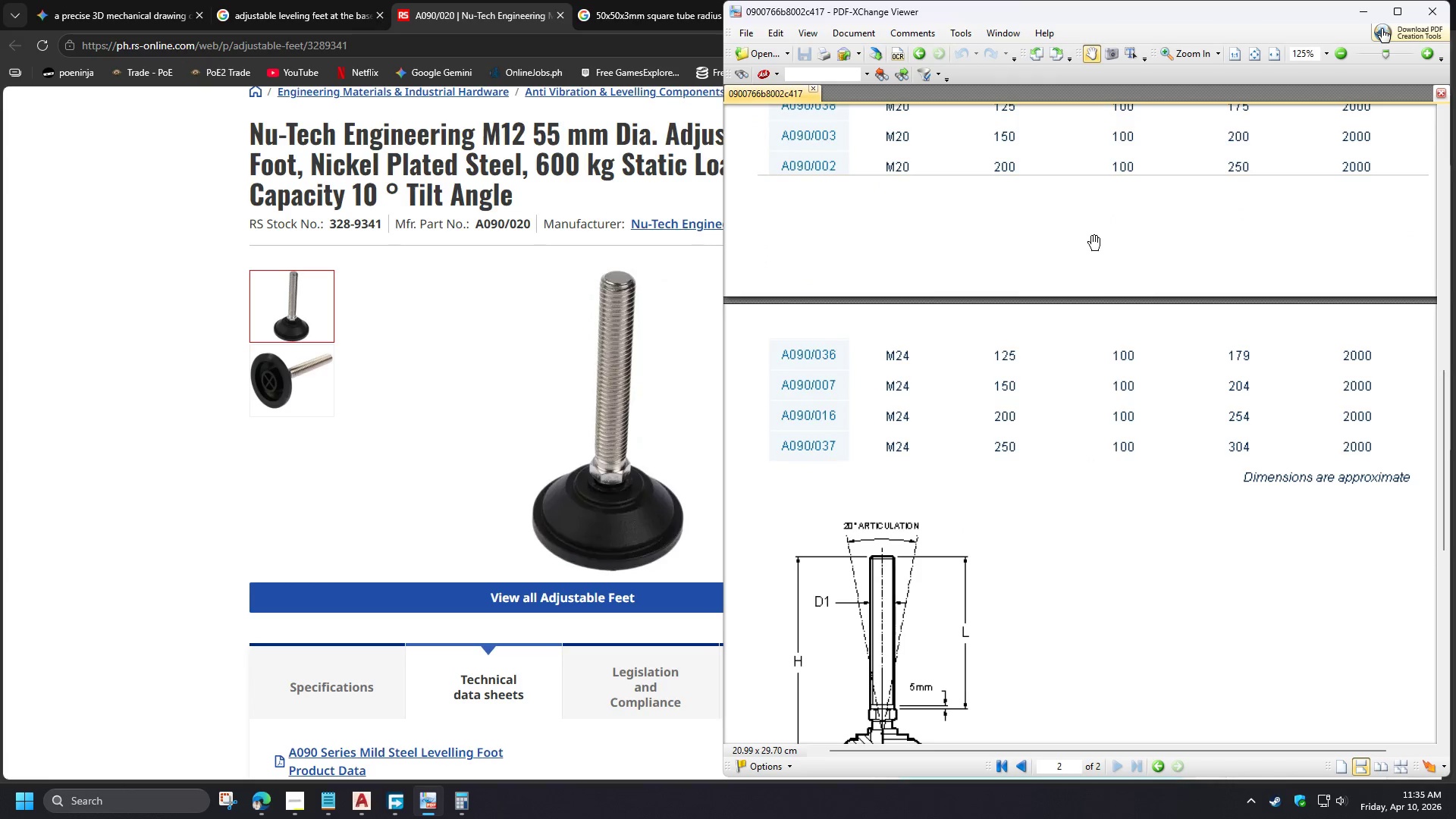 
left_click_drag(start_coordinate=[1094, 245], to_coordinate=[1105, 690])
 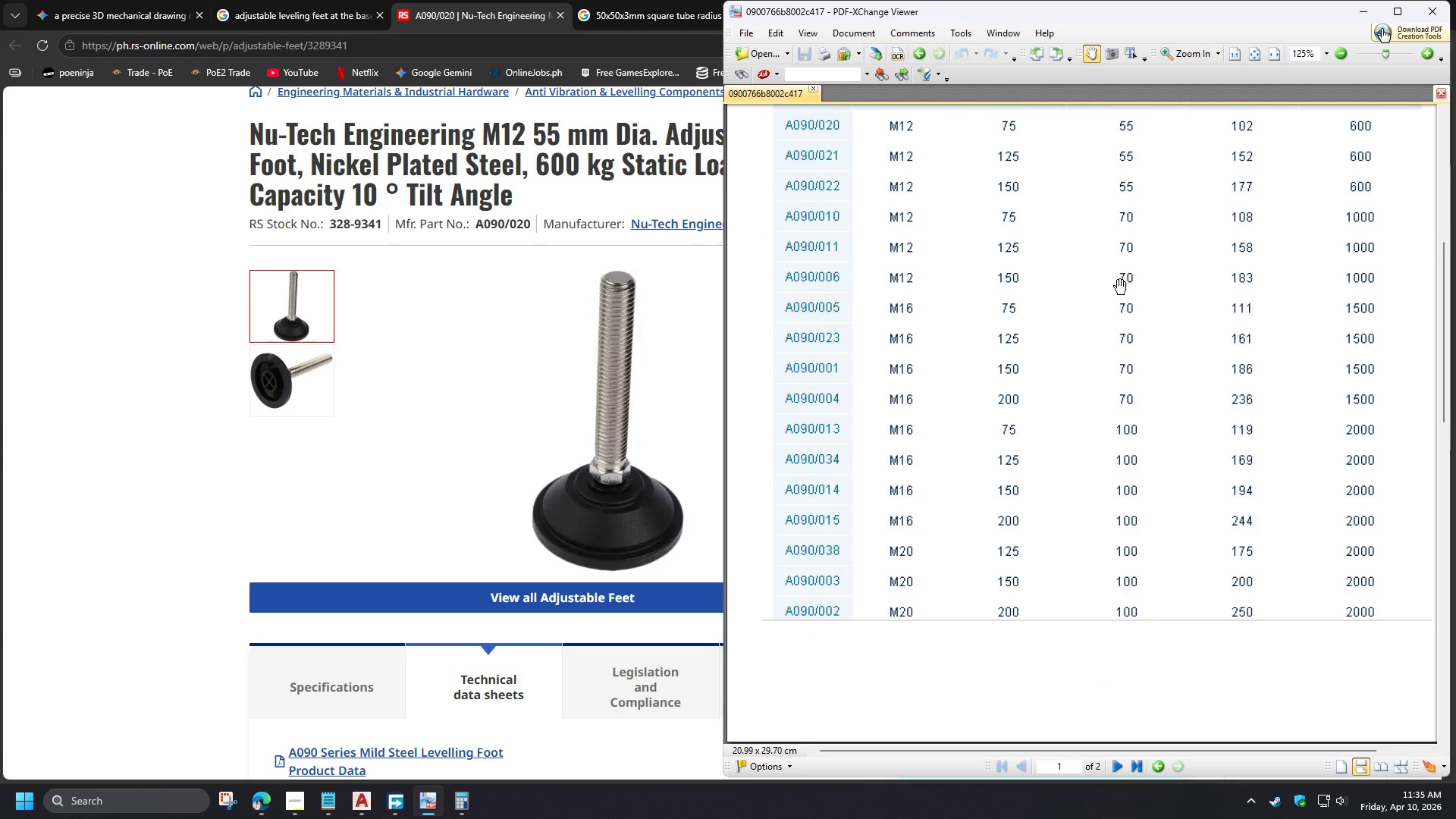 
left_click_drag(start_coordinate=[1115, 273], to_coordinate=[1087, 558])
 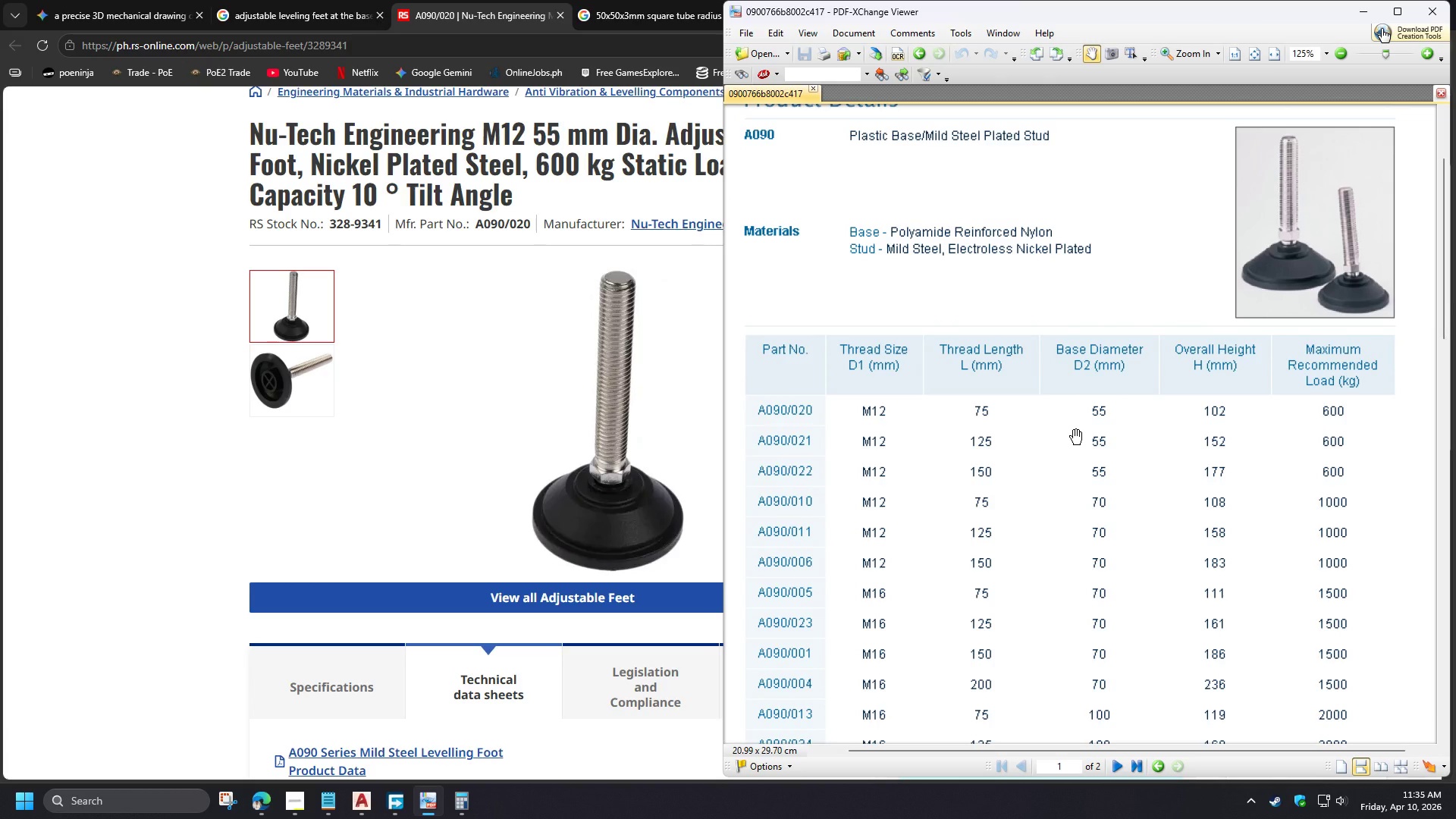 
wait(8.72)
 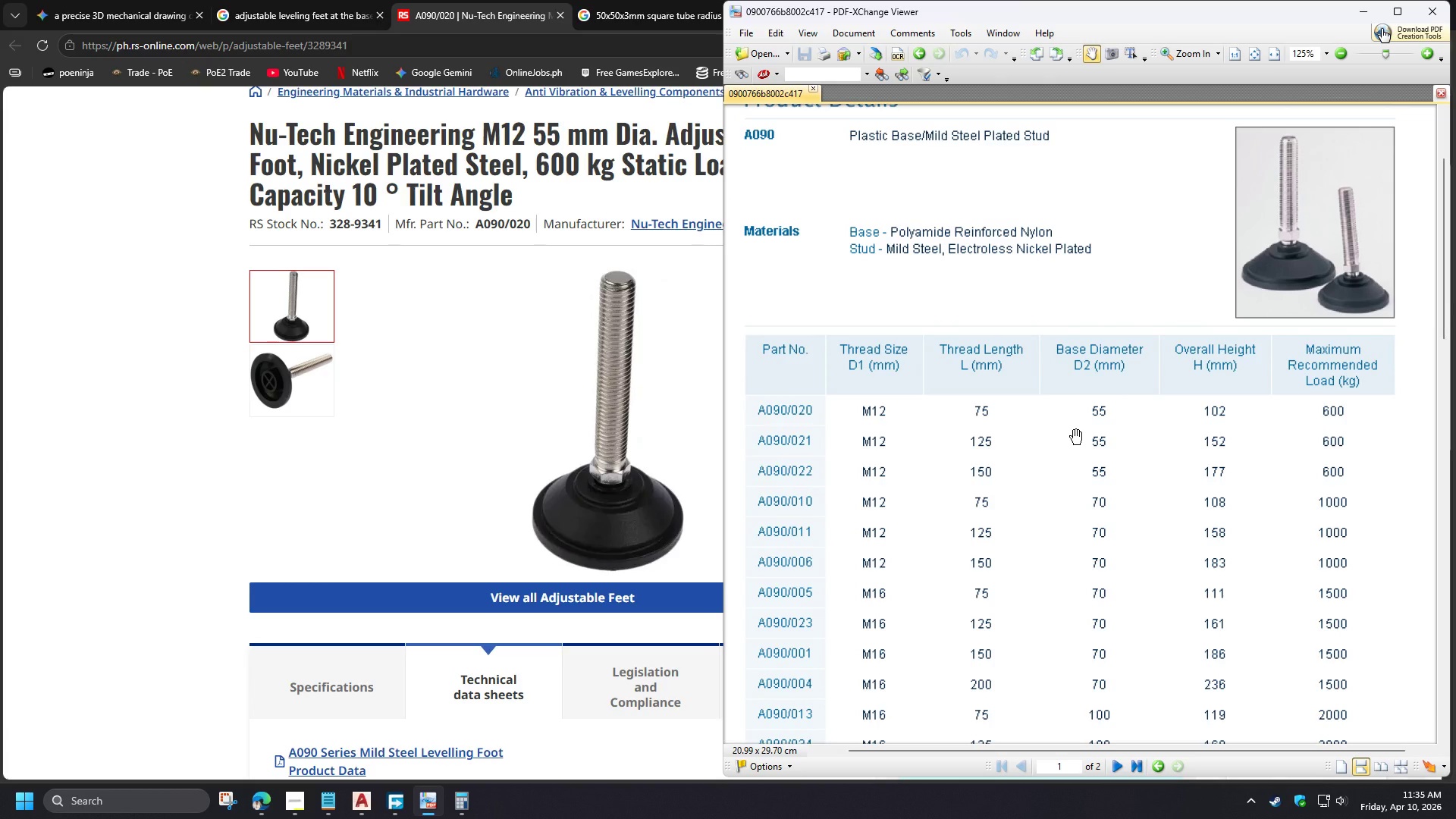 
left_click([435, 813])
 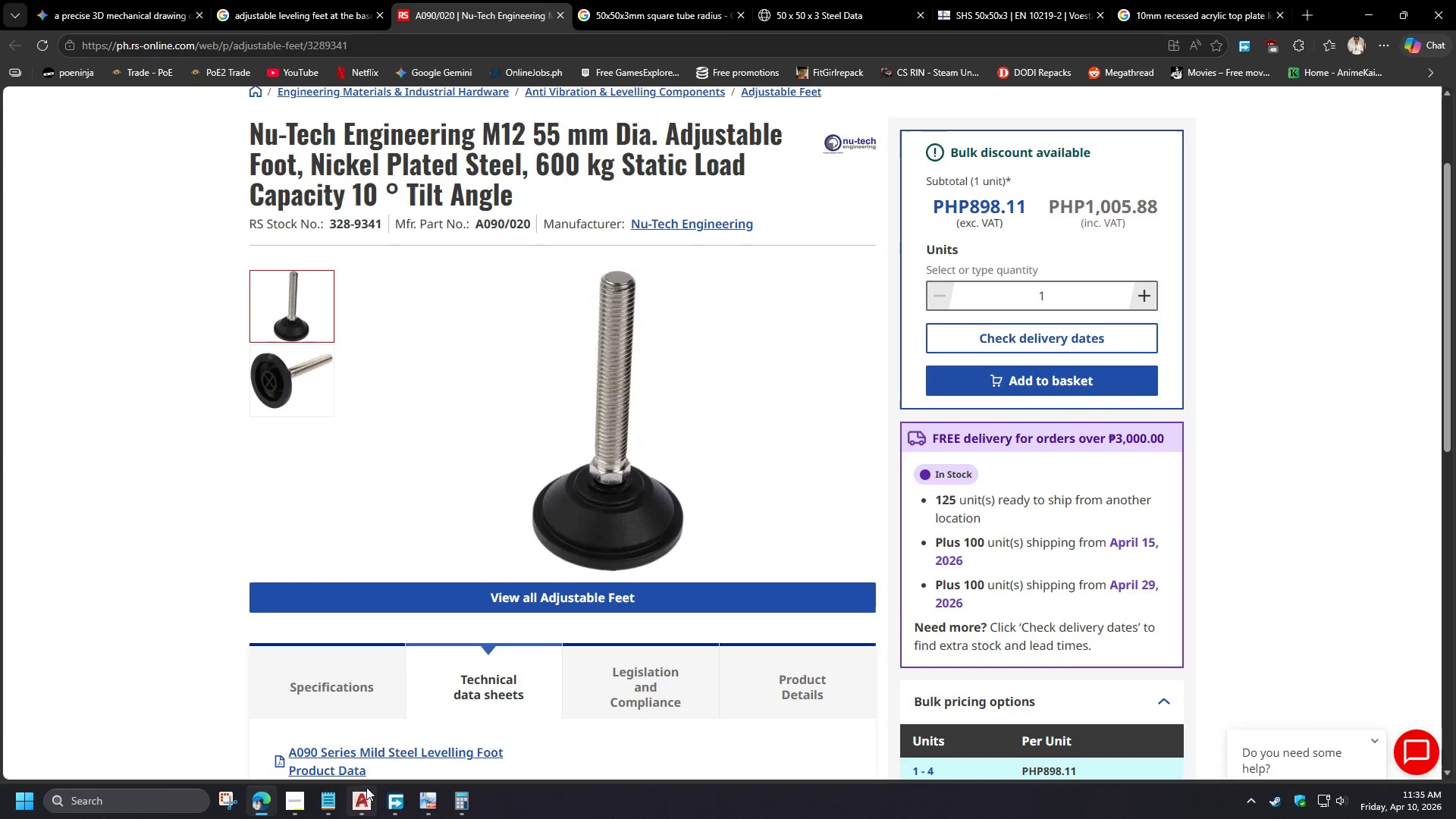 
left_click([362, 804])
 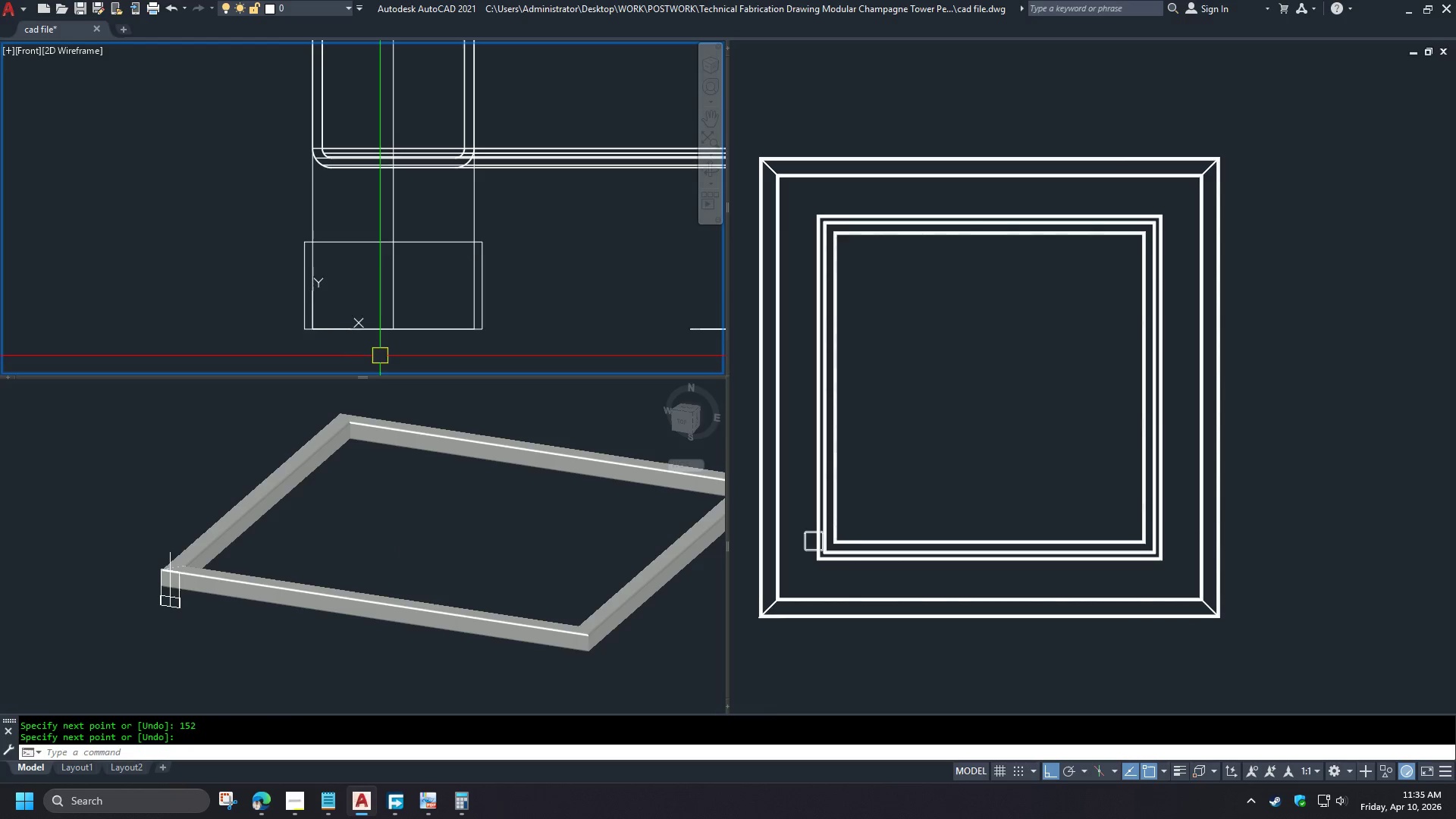 
double_click([212, 297])
 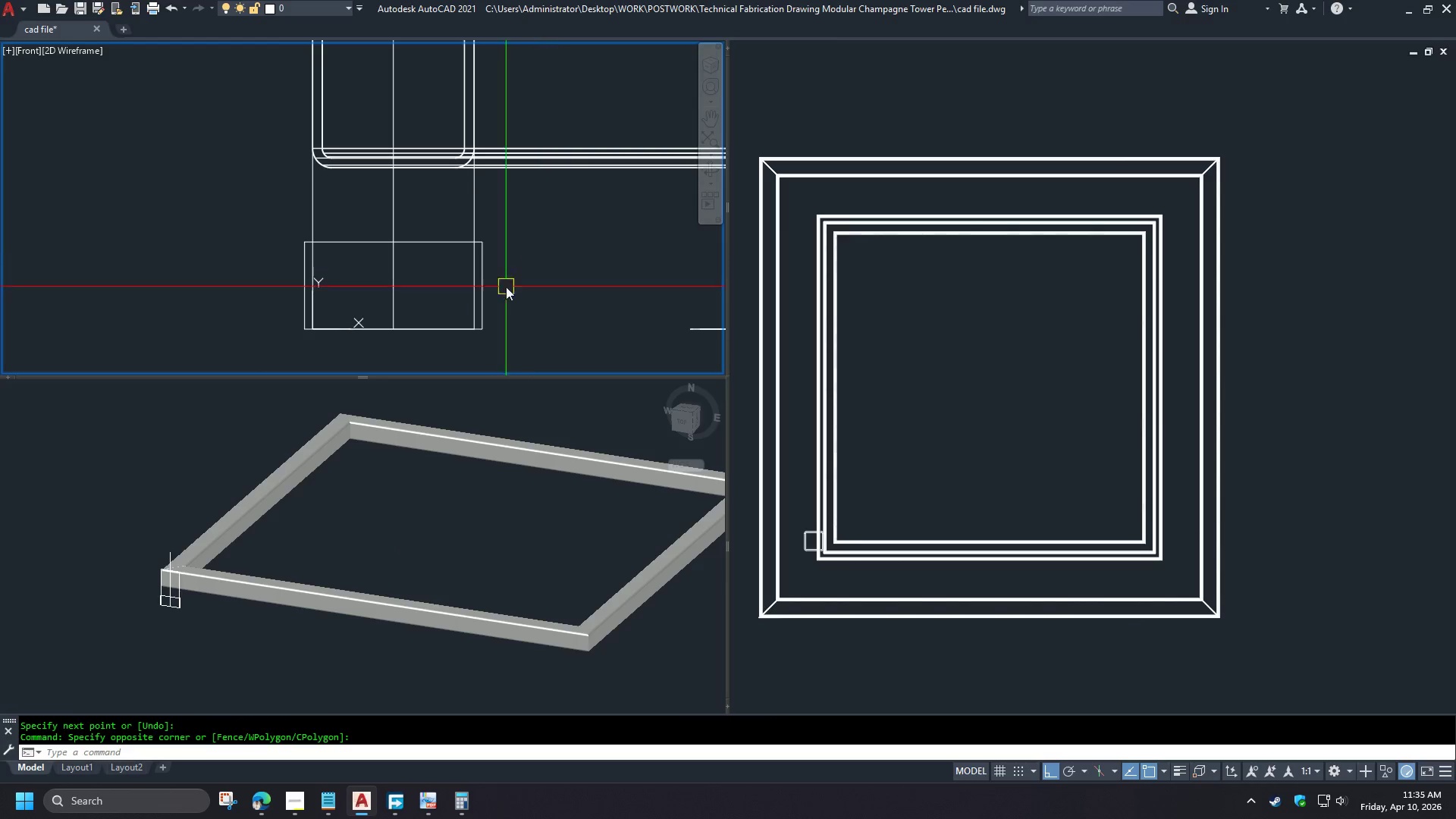 
scroll: coordinate [453, 276], scroll_direction: down, amount: 1.0
 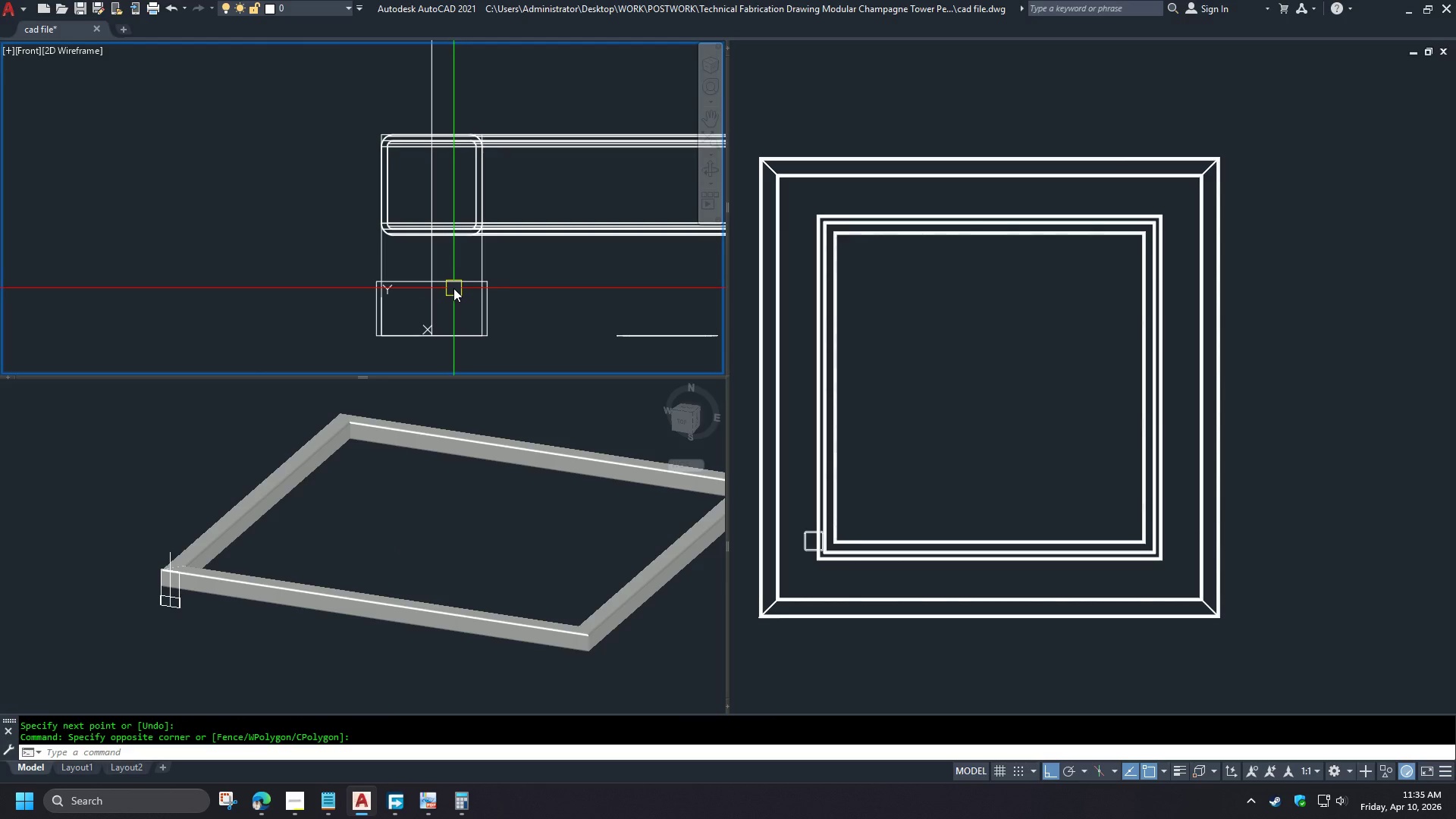 
type(di )
 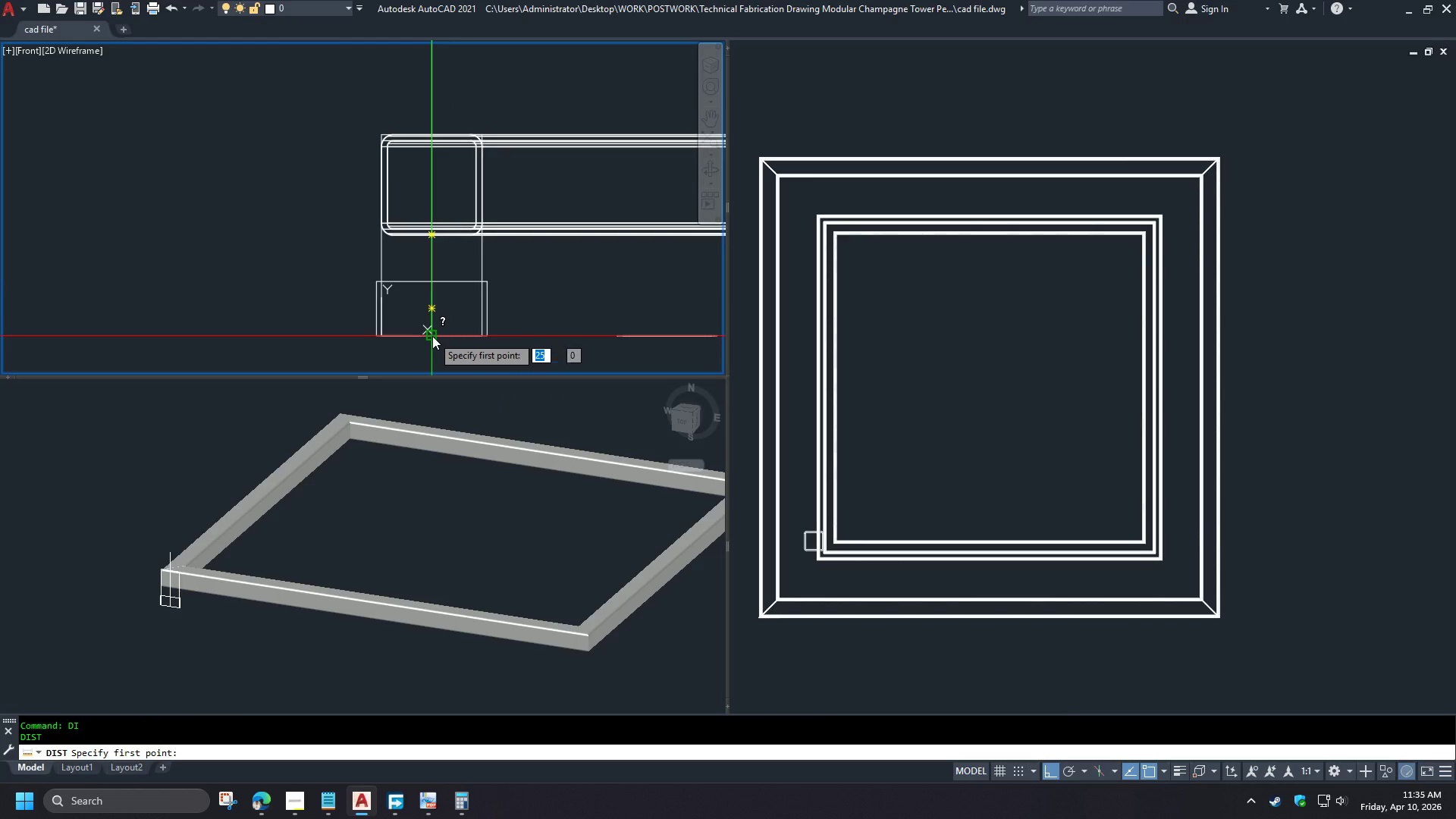 
left_click([432, 338])
 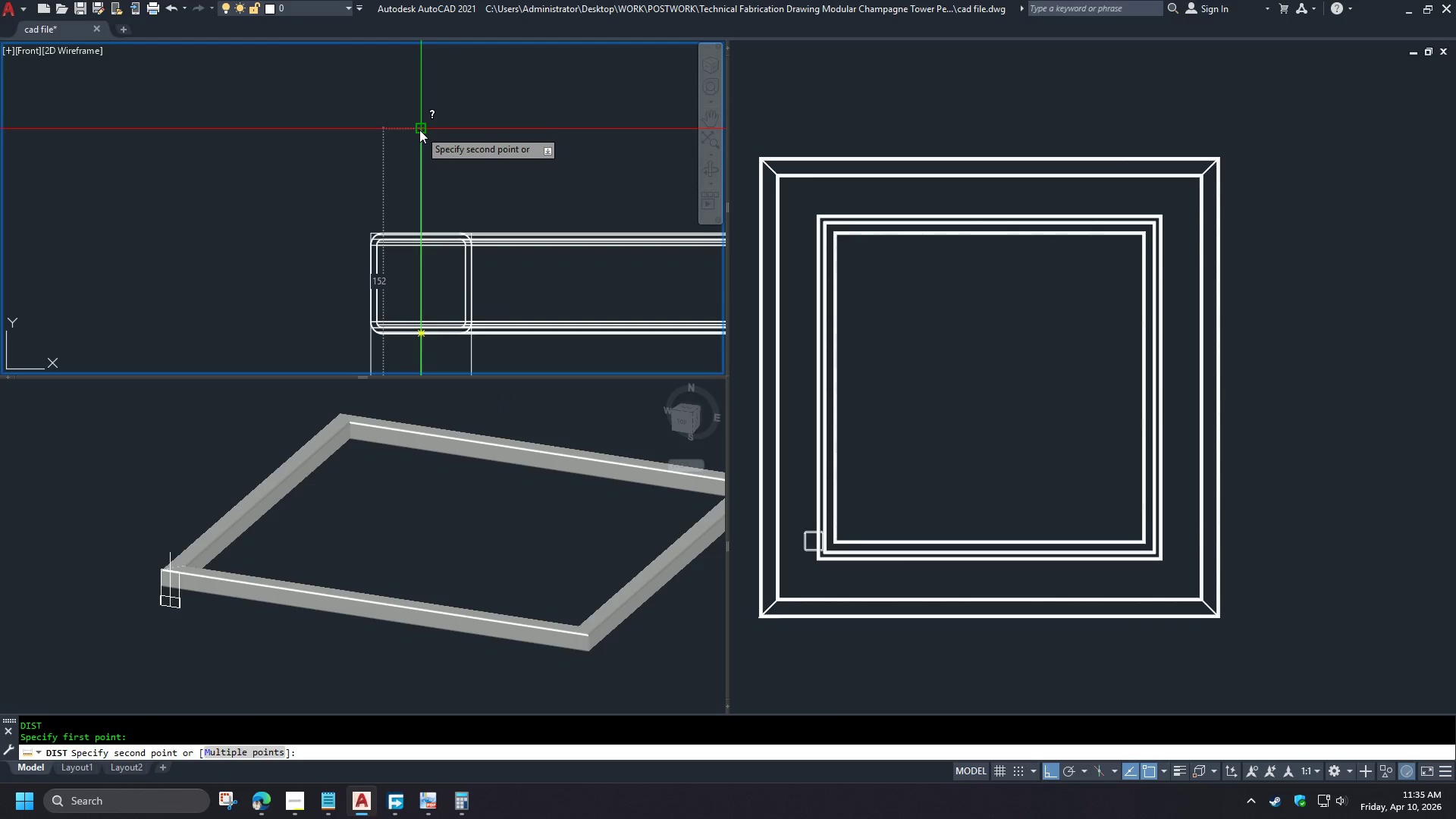 
key(Escape)
 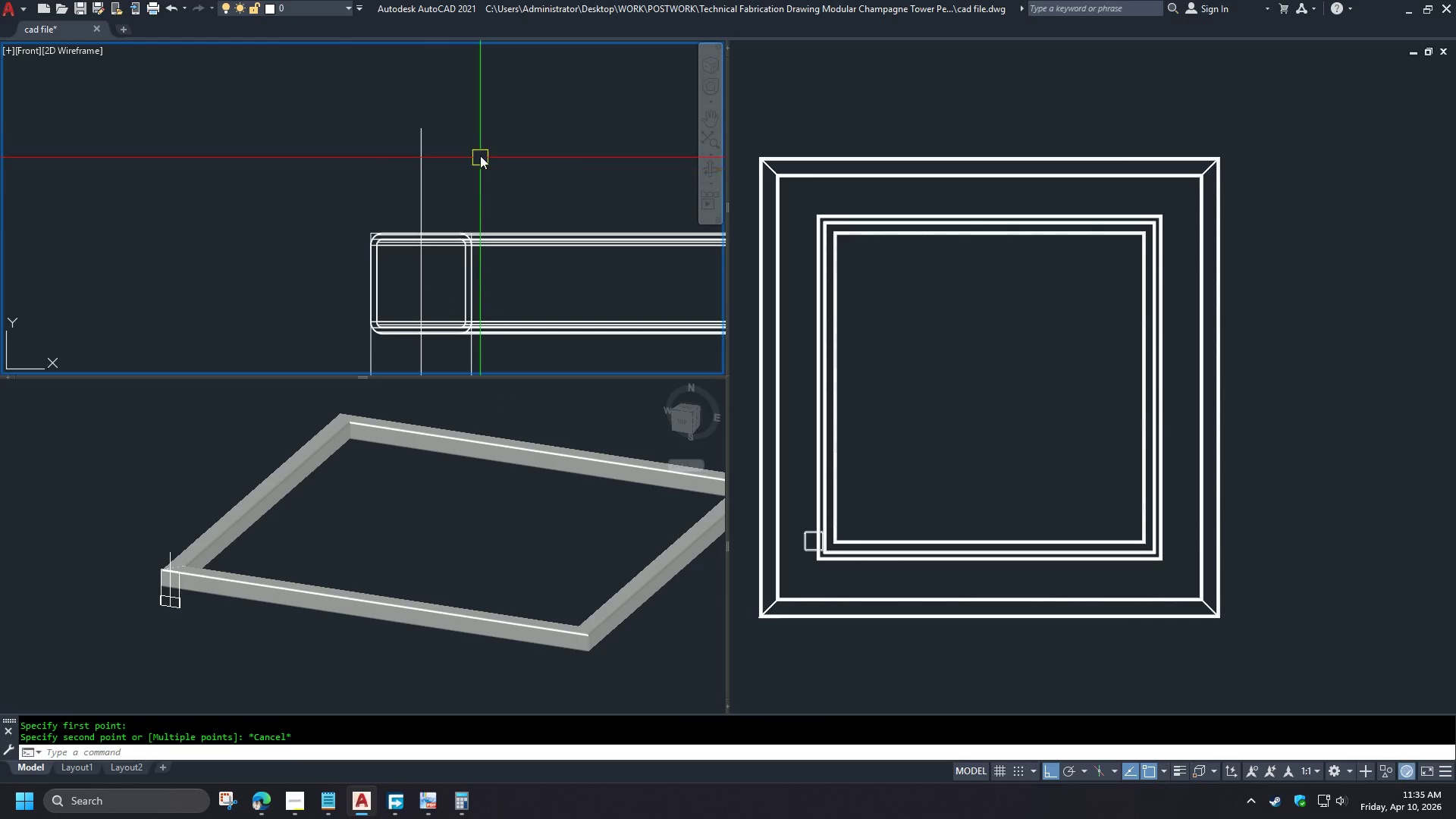 
scroll: coordinate [486, 139], scroll_direction: down, amount: 3.0
 